 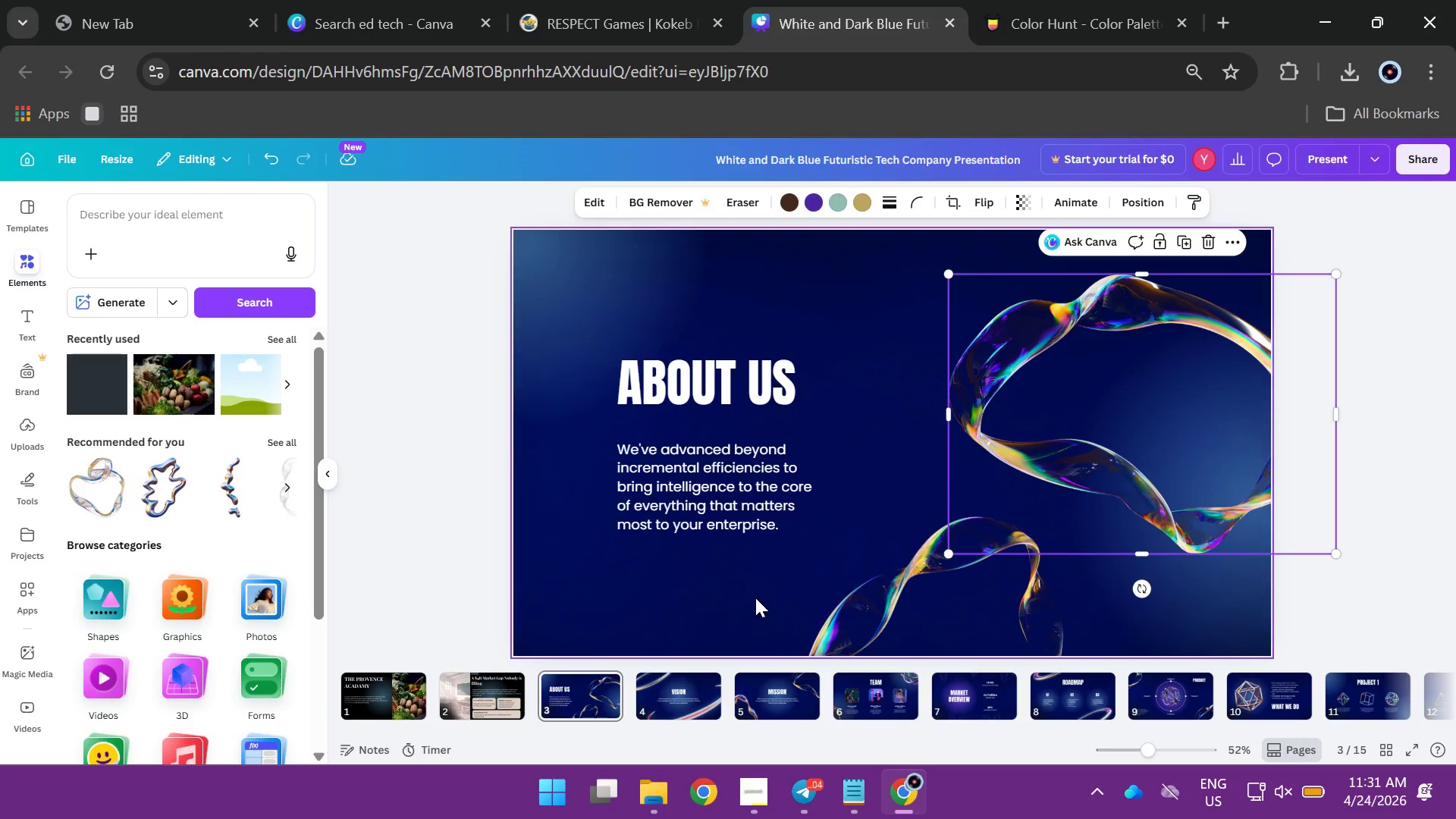 
left_click([472, 682])
 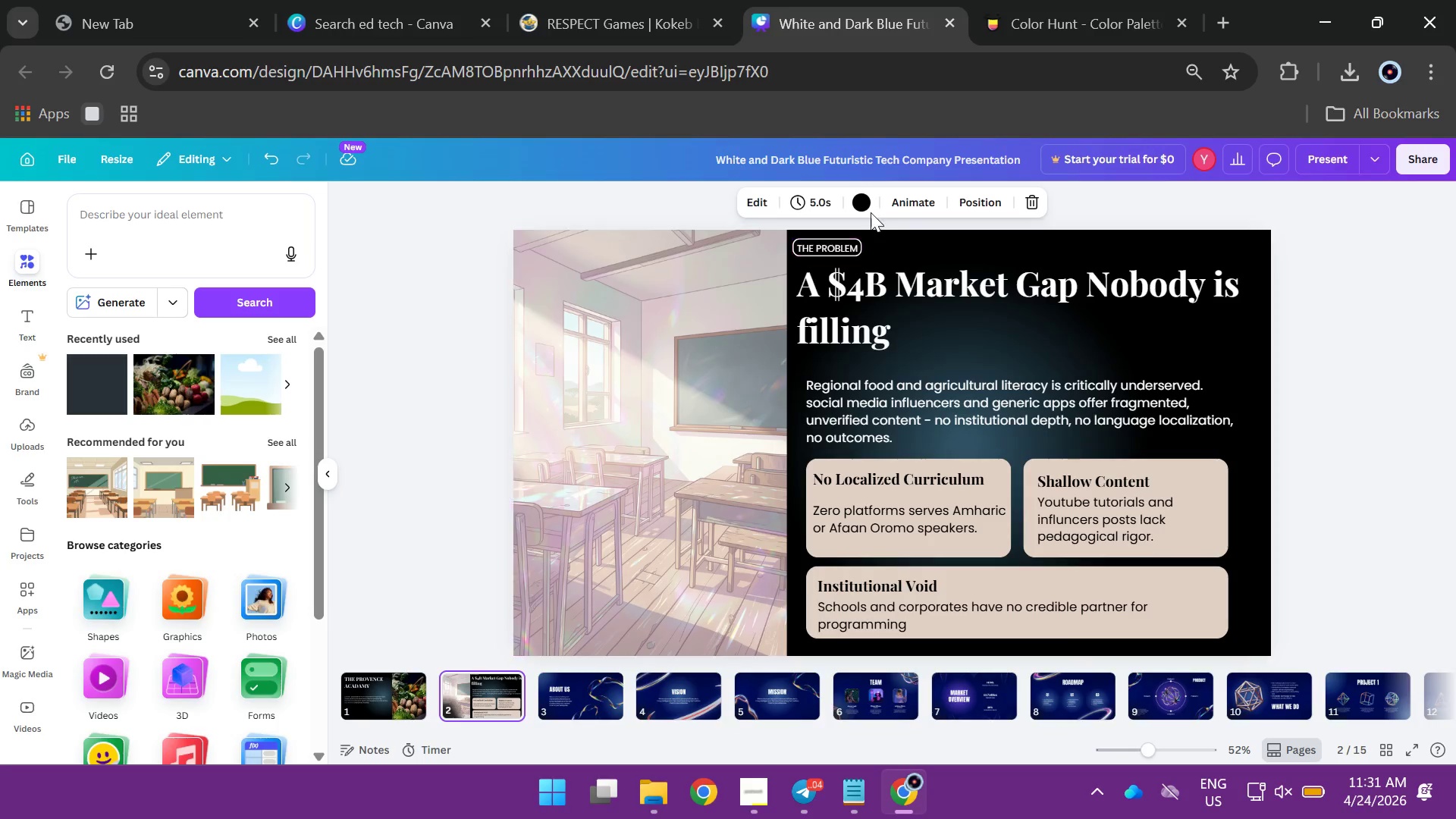 
left_click([861, 206])
 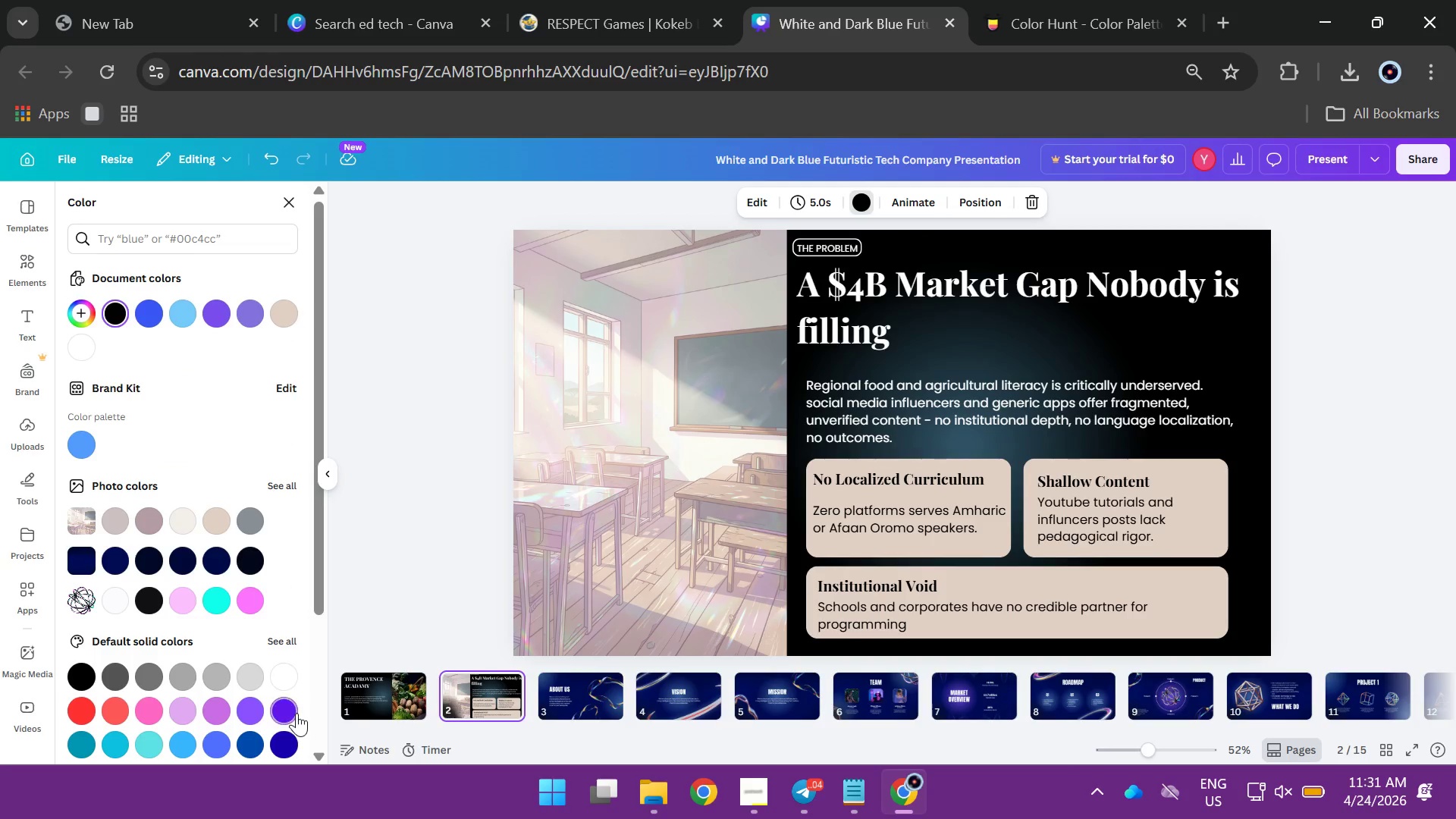 
wait(5.06)
 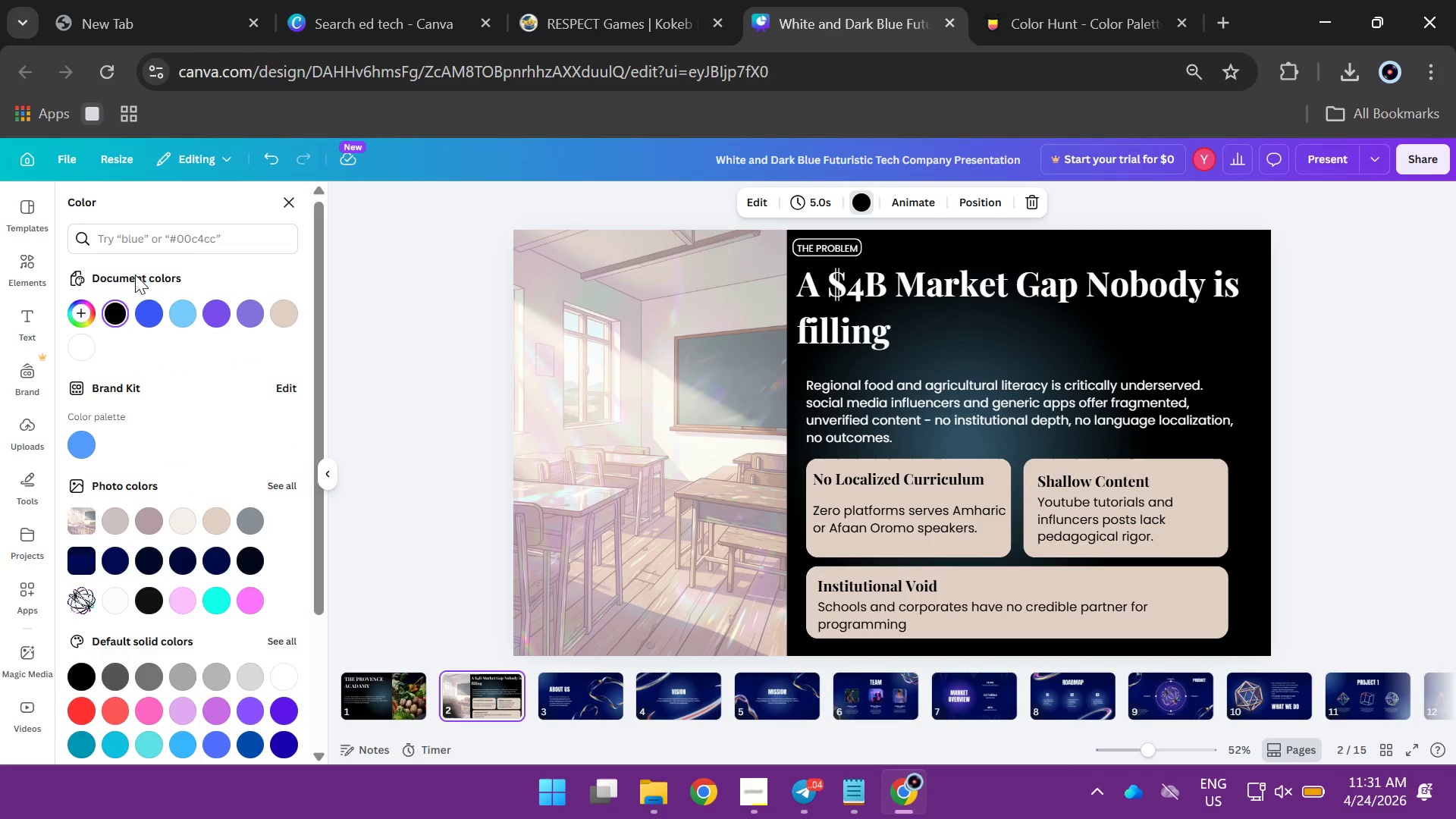 
left_click([253, 741])
 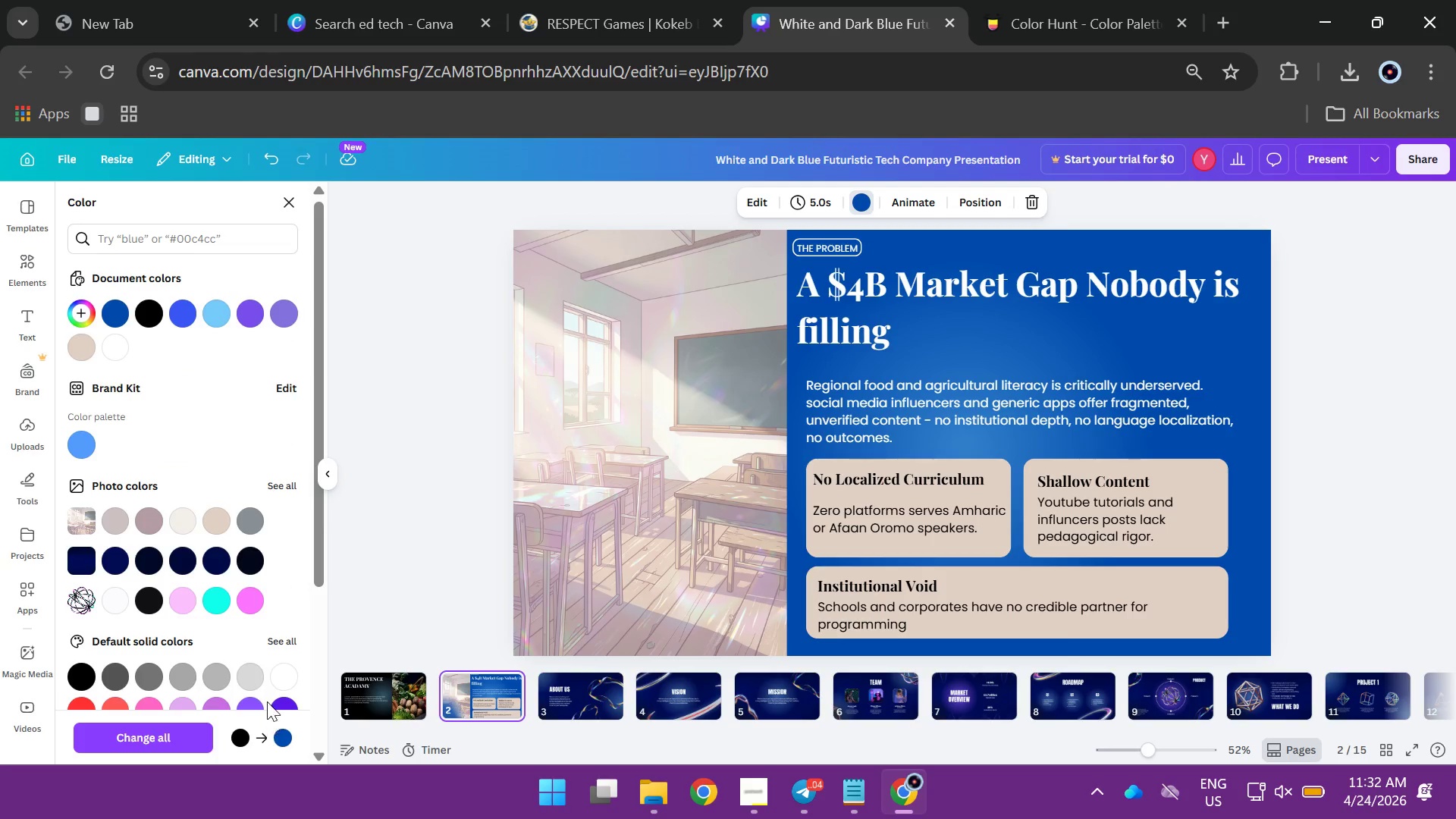 
scroll: coordinate [266, 655], scroll_direction: down, amount: 1.0
 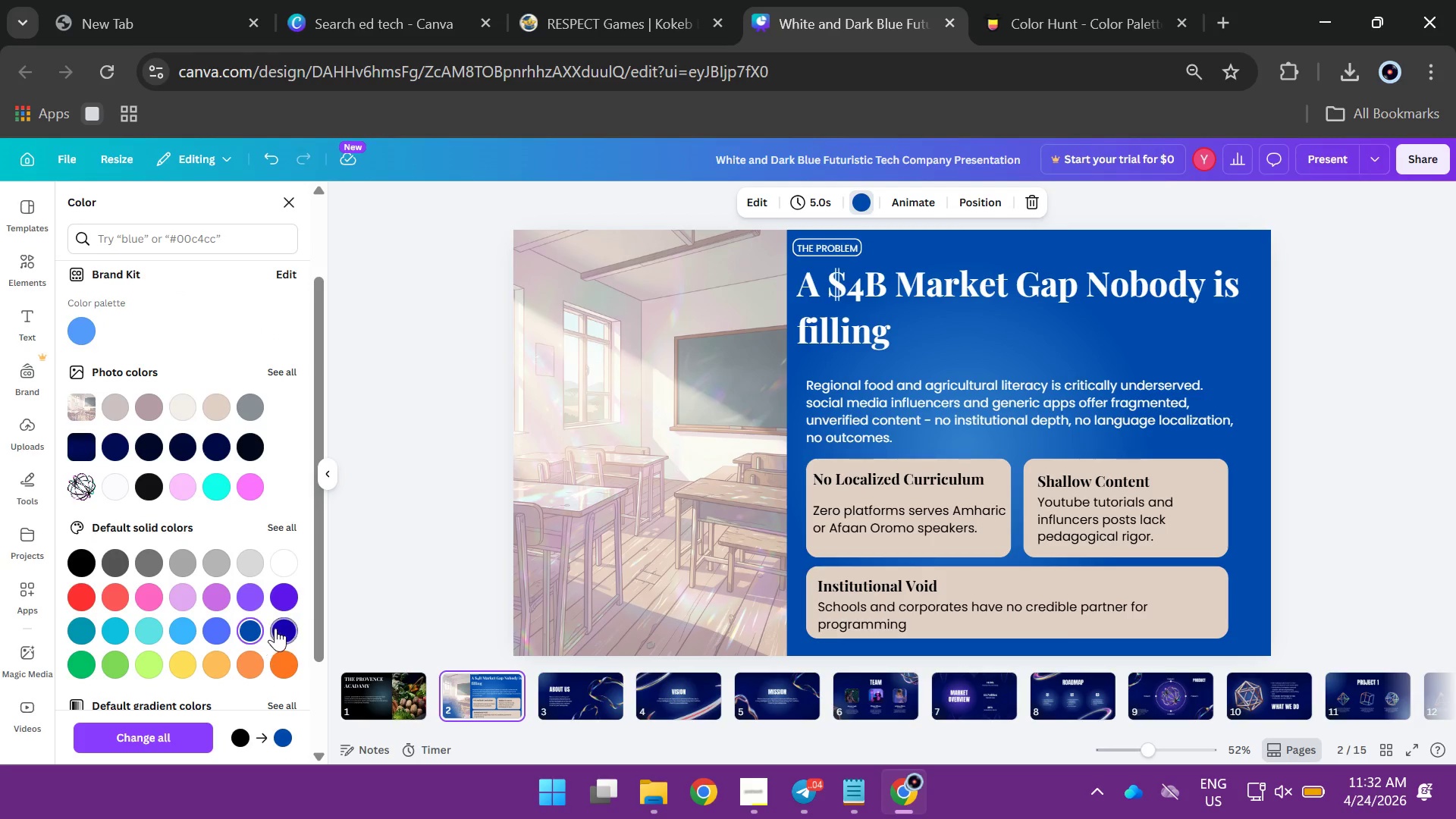 
left_click([275, 628])
 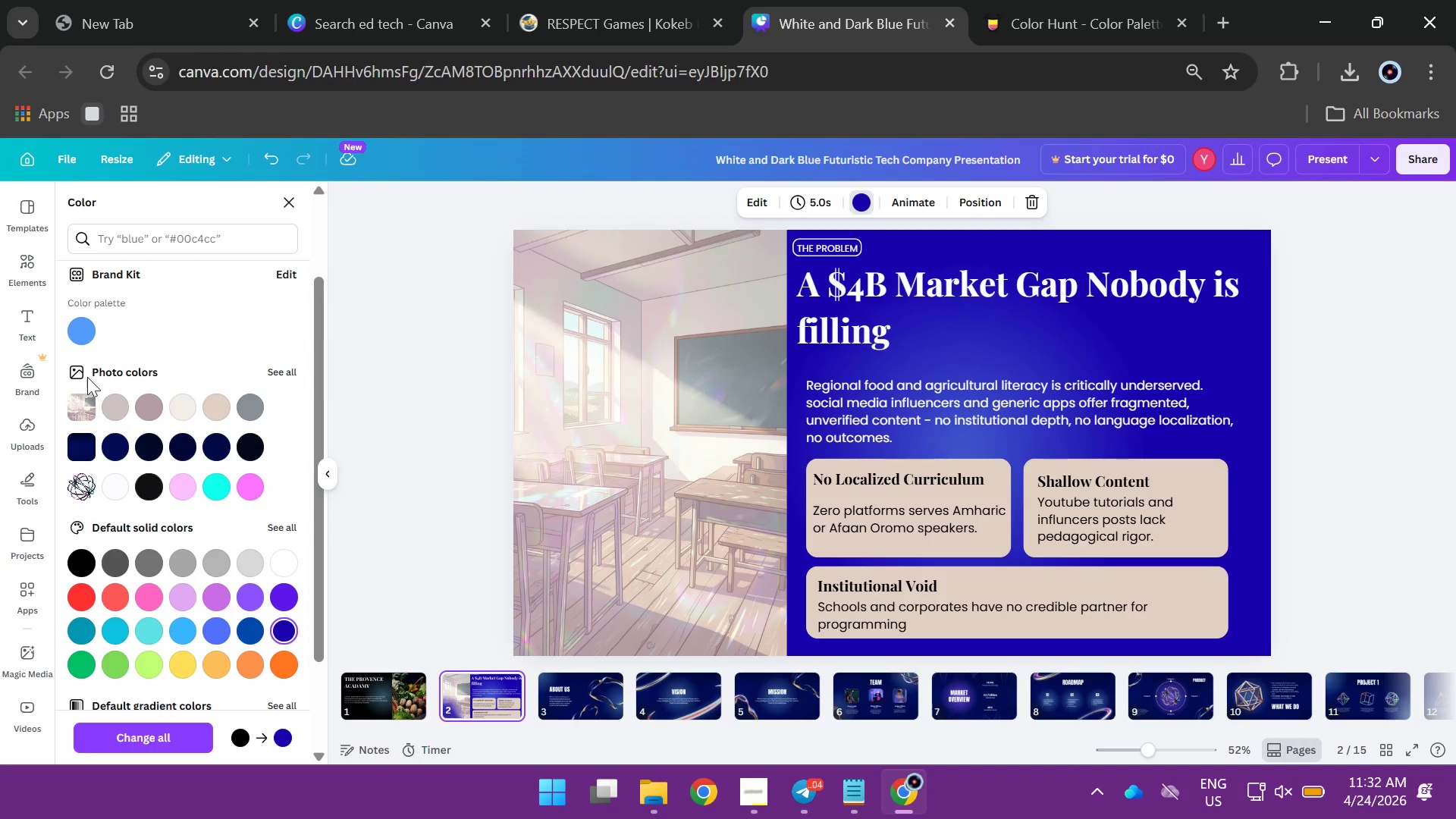 
left_click([109, 438])
 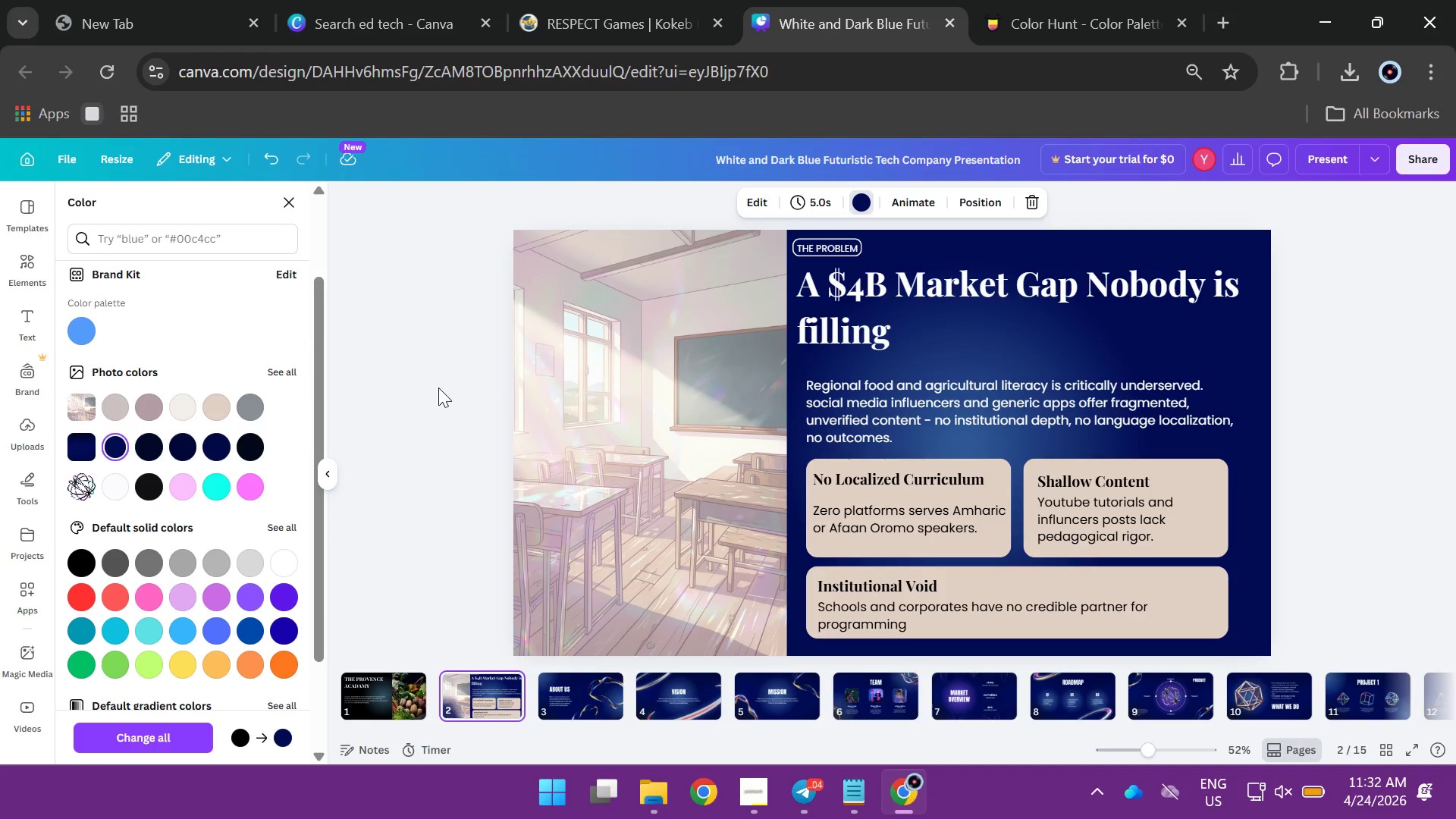 
left_click([425, 389])
 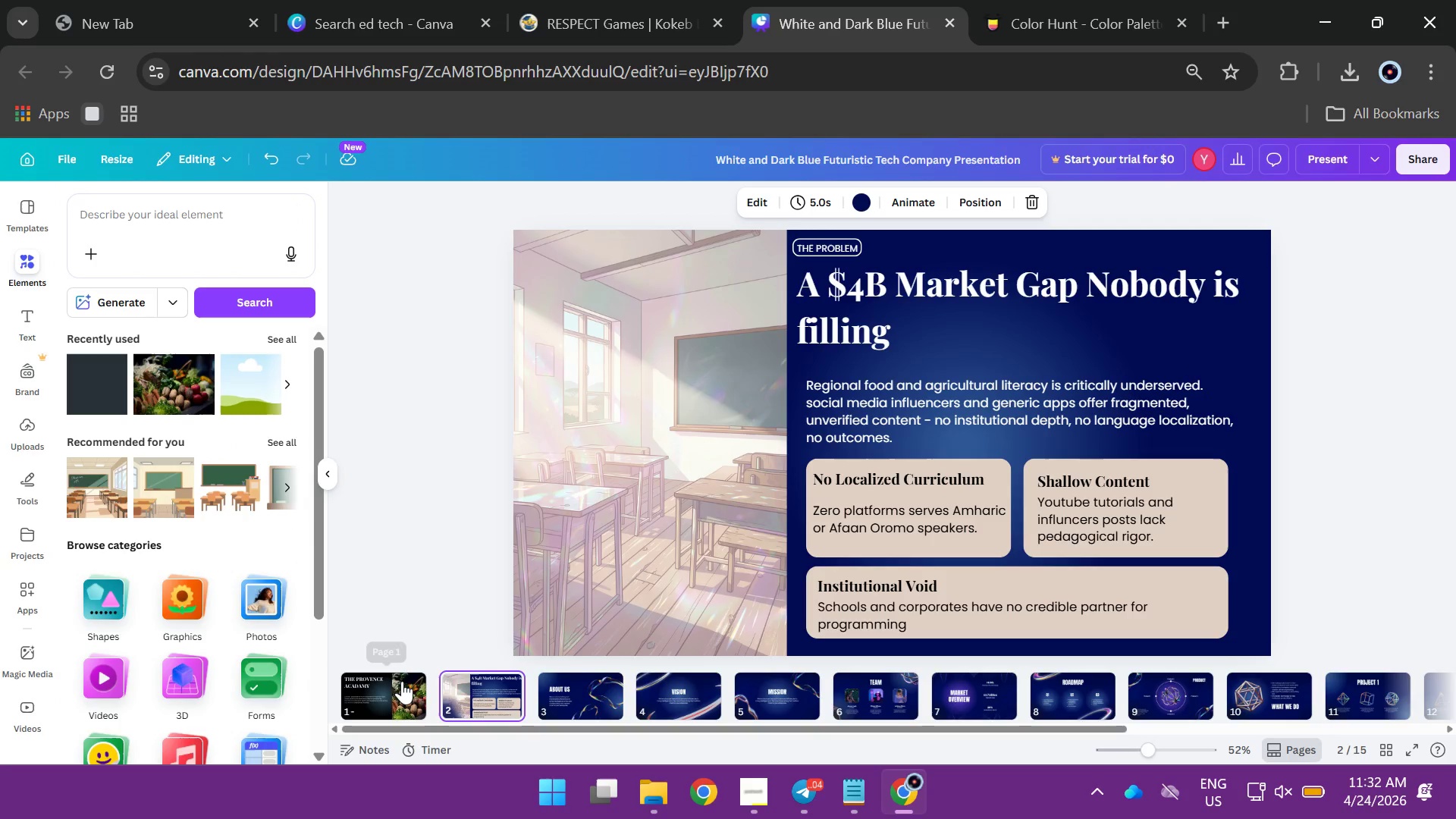 
left_click([402, 682])
 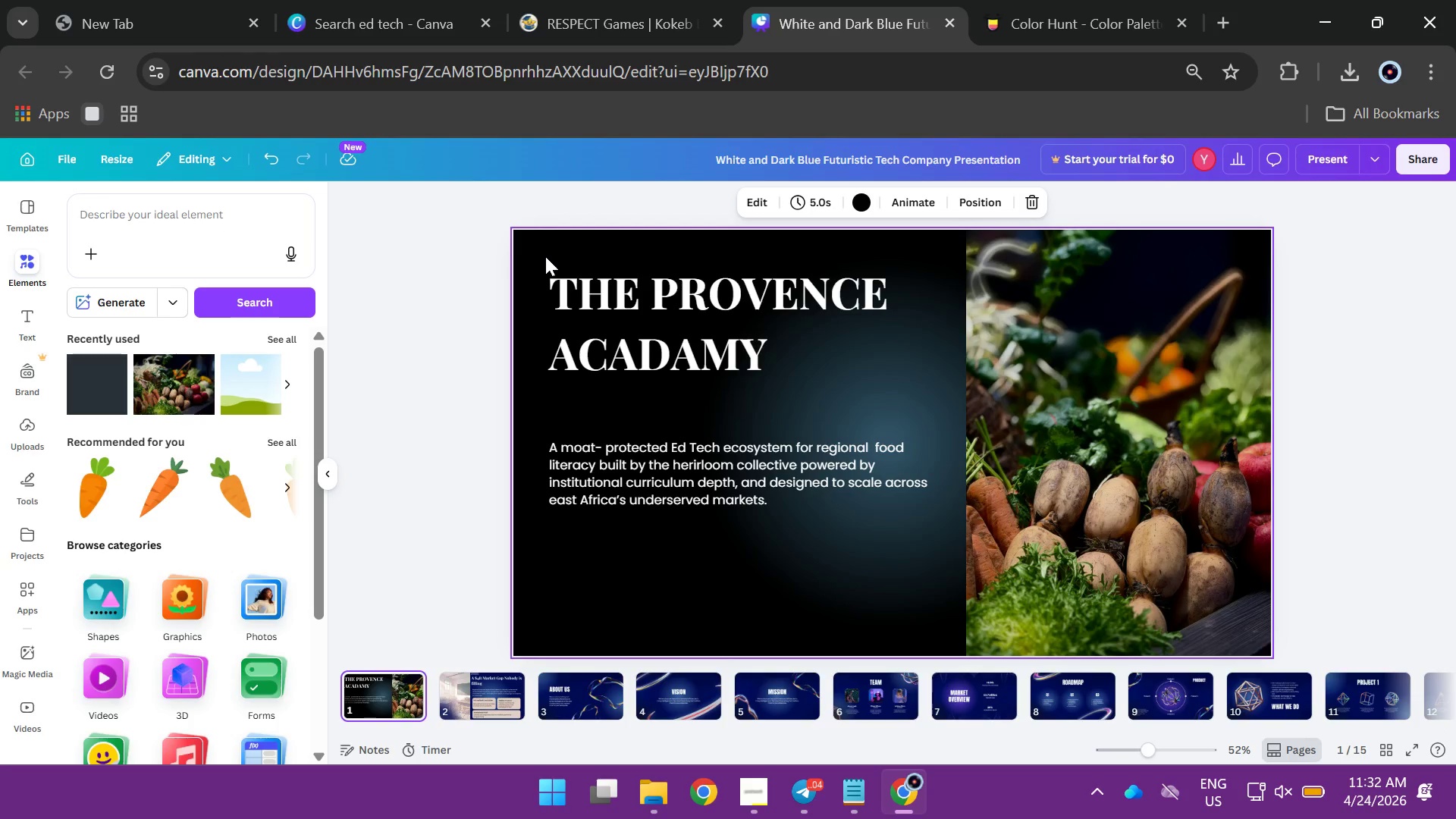 
left_click([545, 252])
 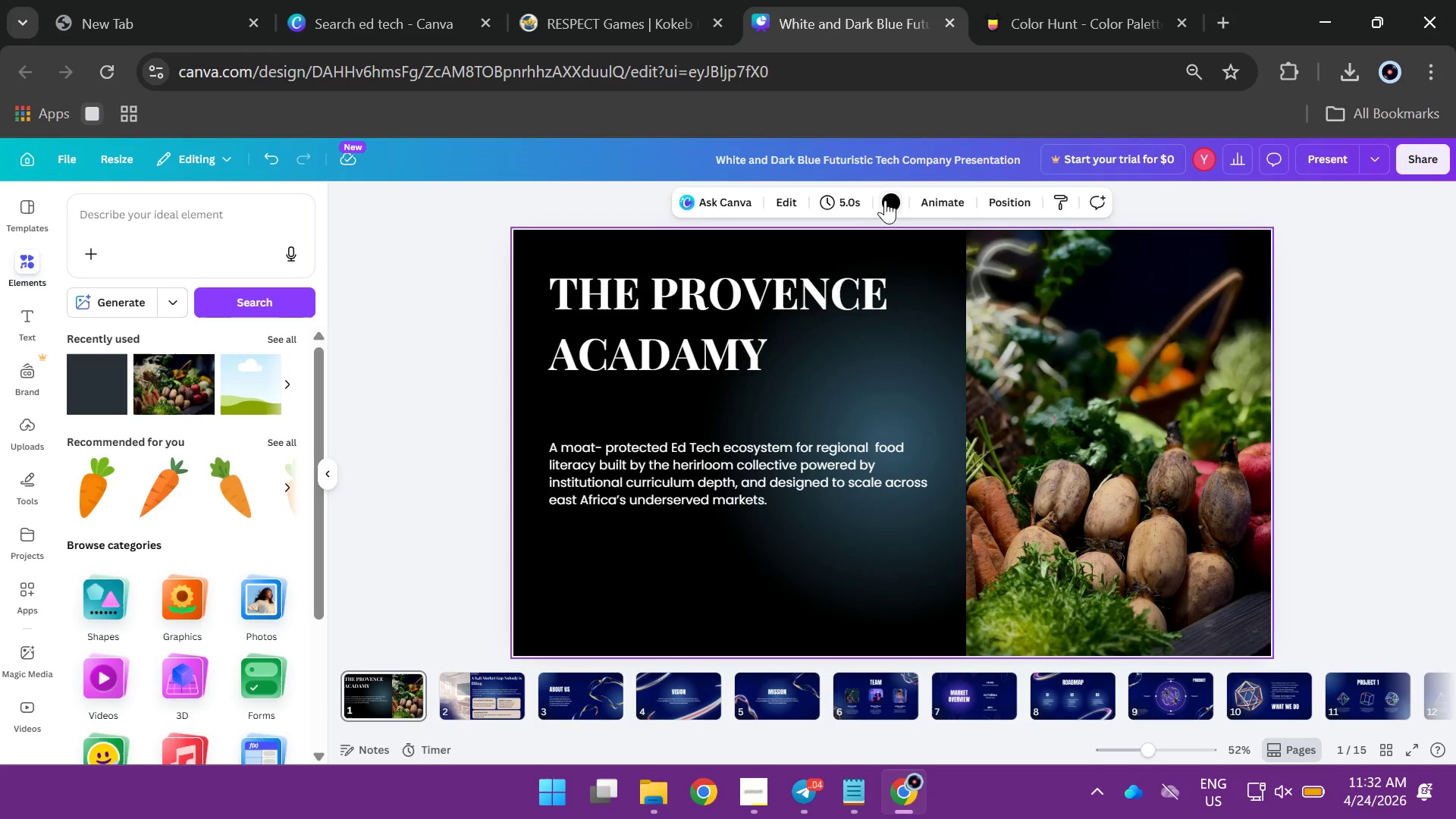 
left_click([889, 199])
 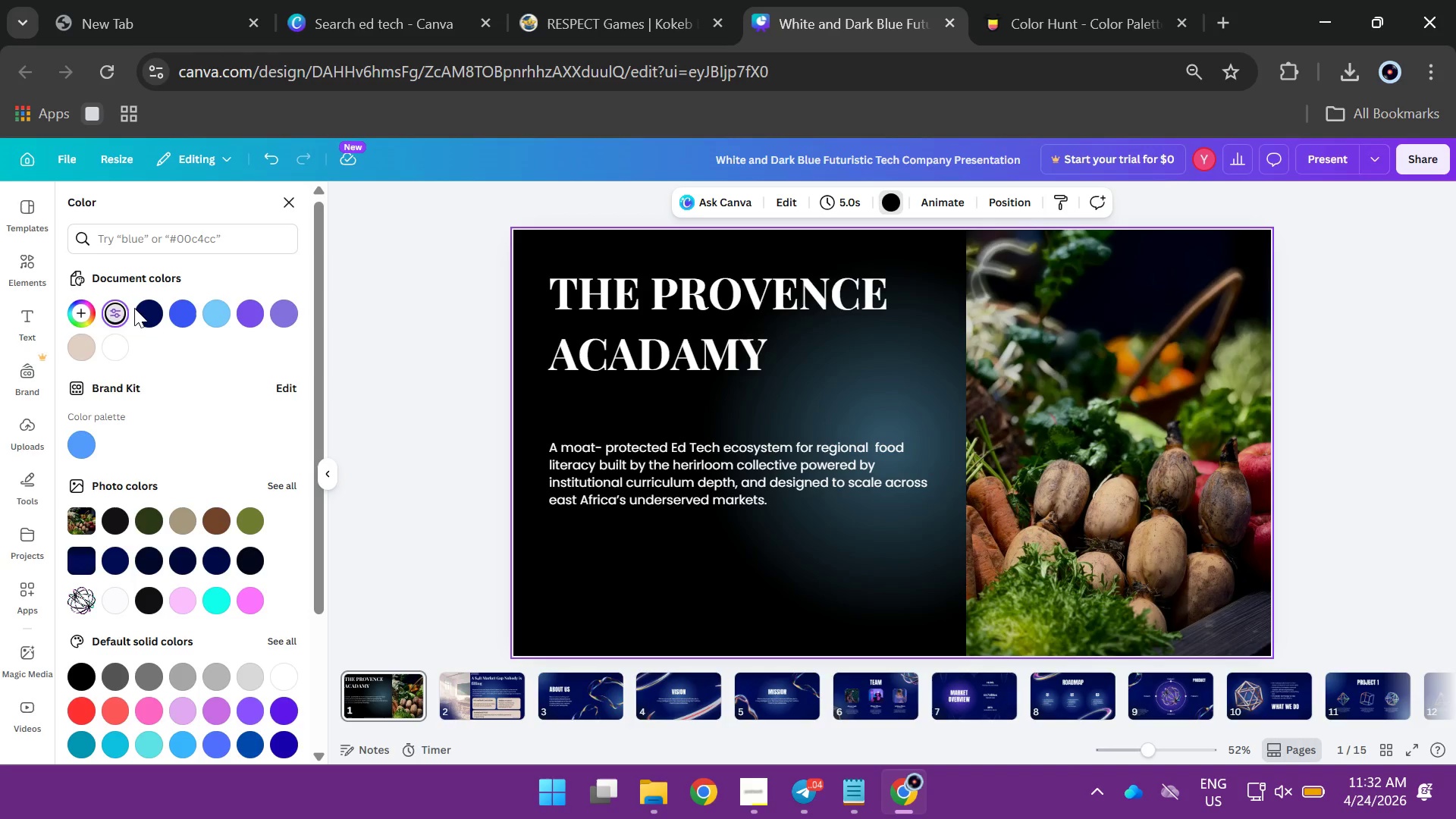 
left_click([144, 309])
 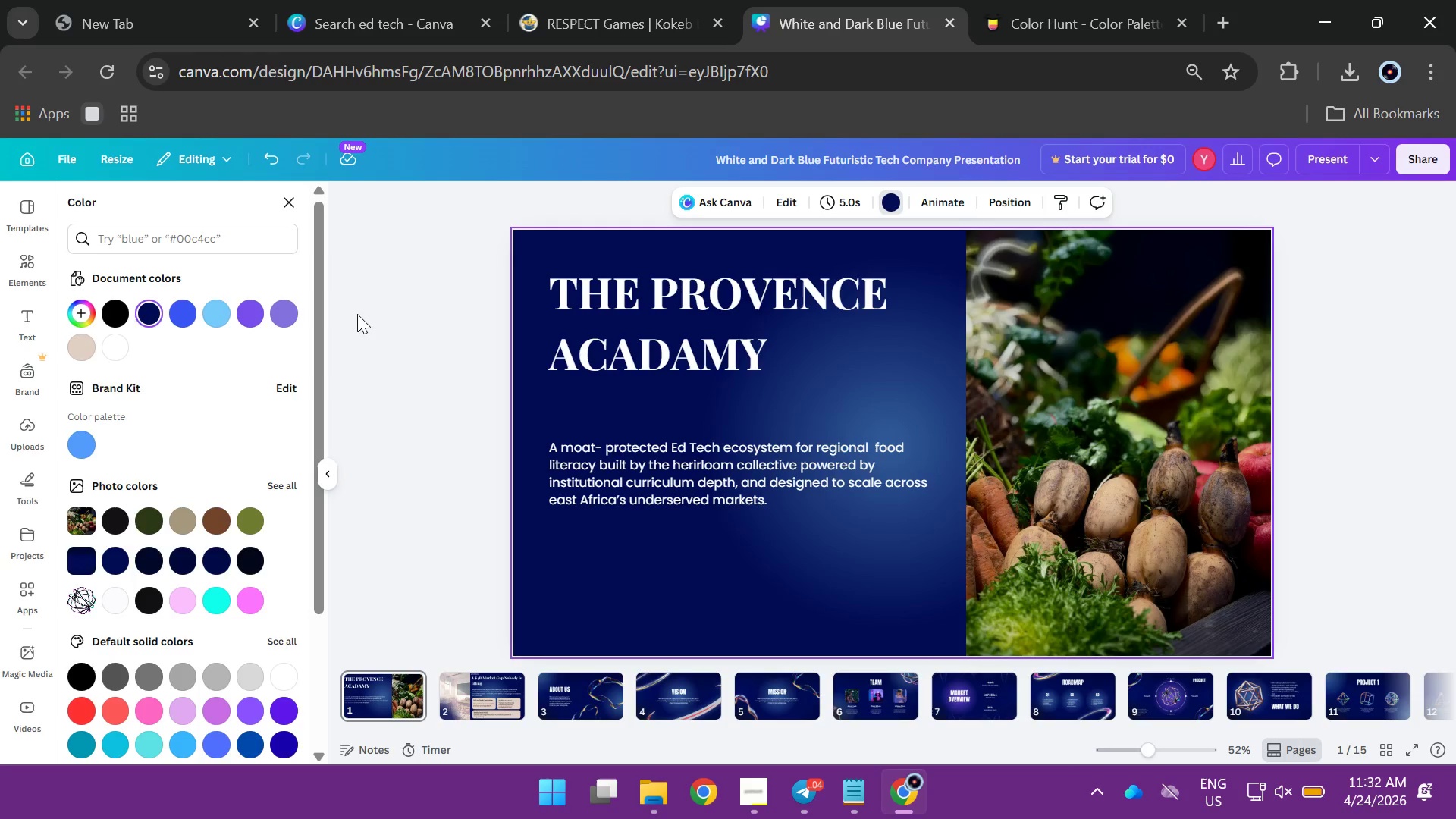 
left_click([366, 315])
 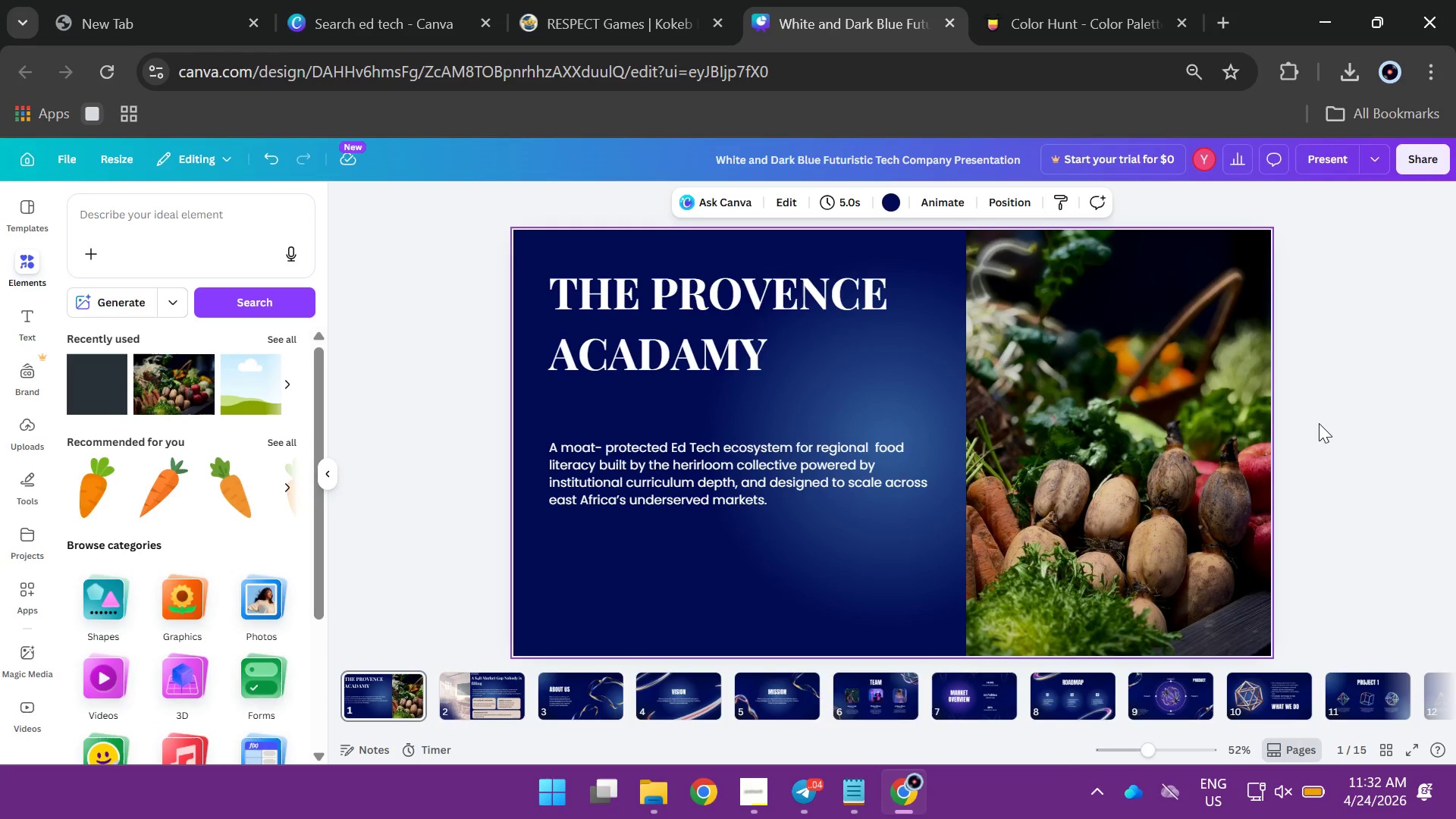 
left_click([1334, 421])
 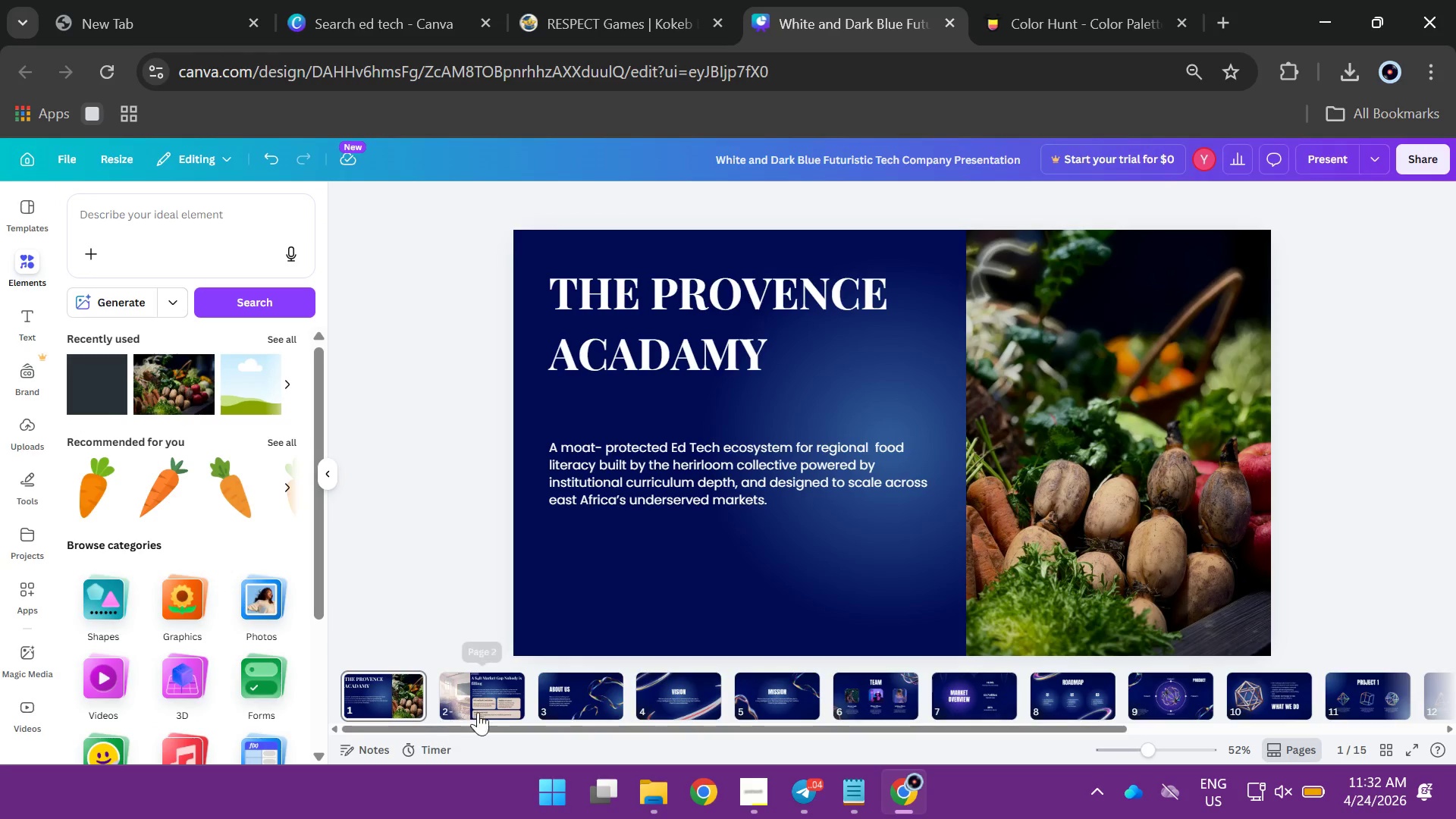 
left_click([506, 702])
 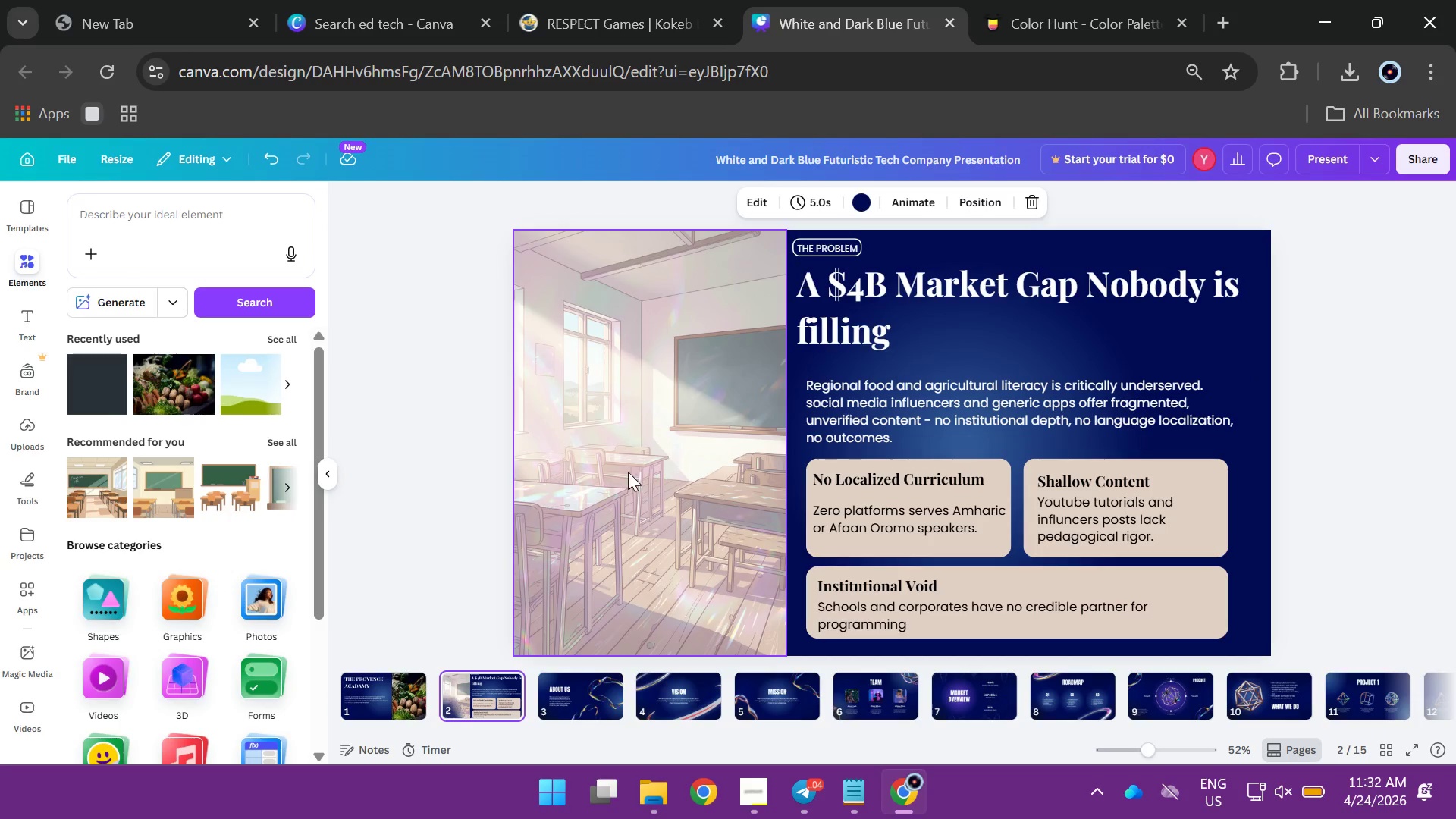 
left_click([582, 701])
 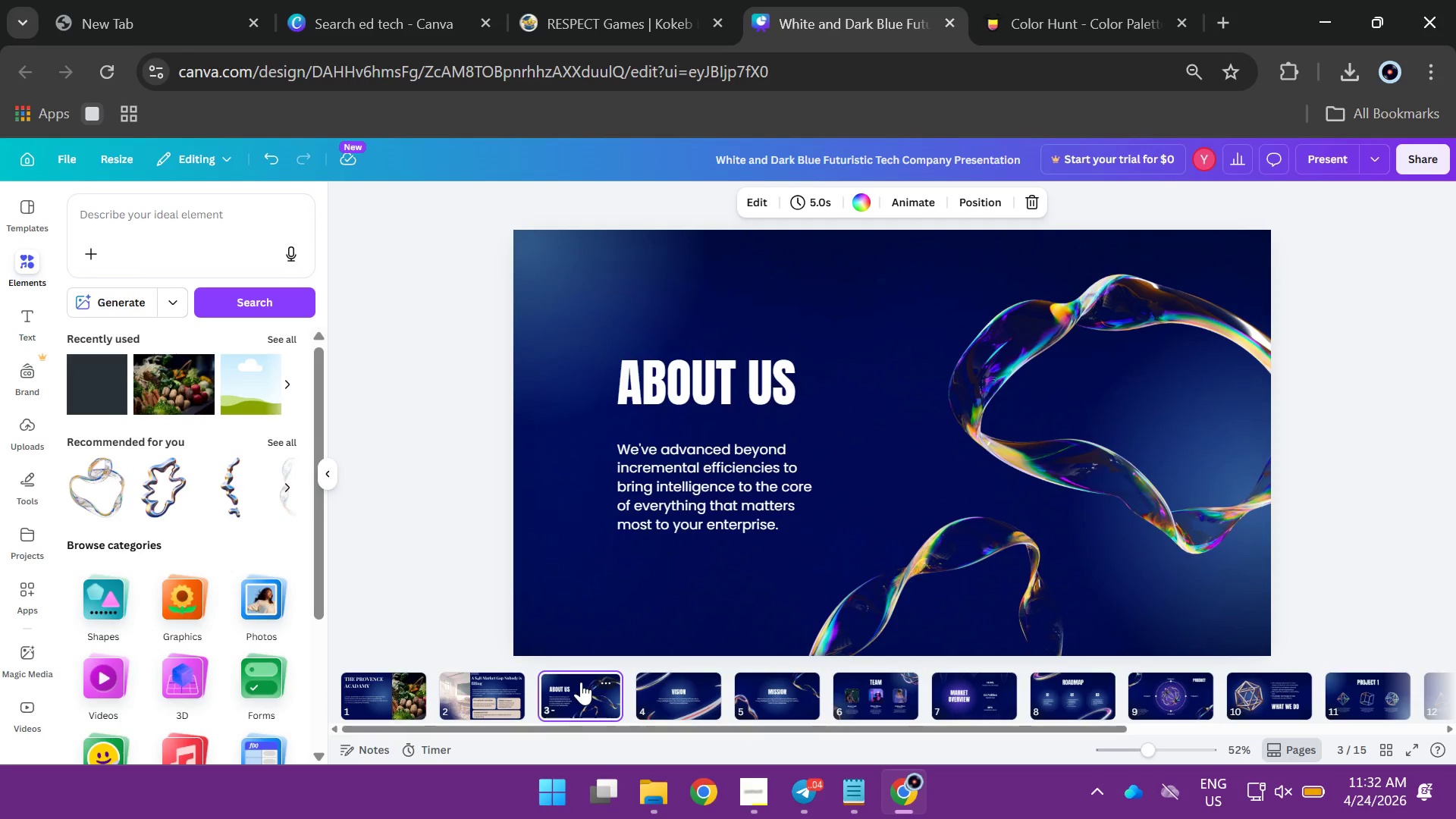 
wait(10.19)
 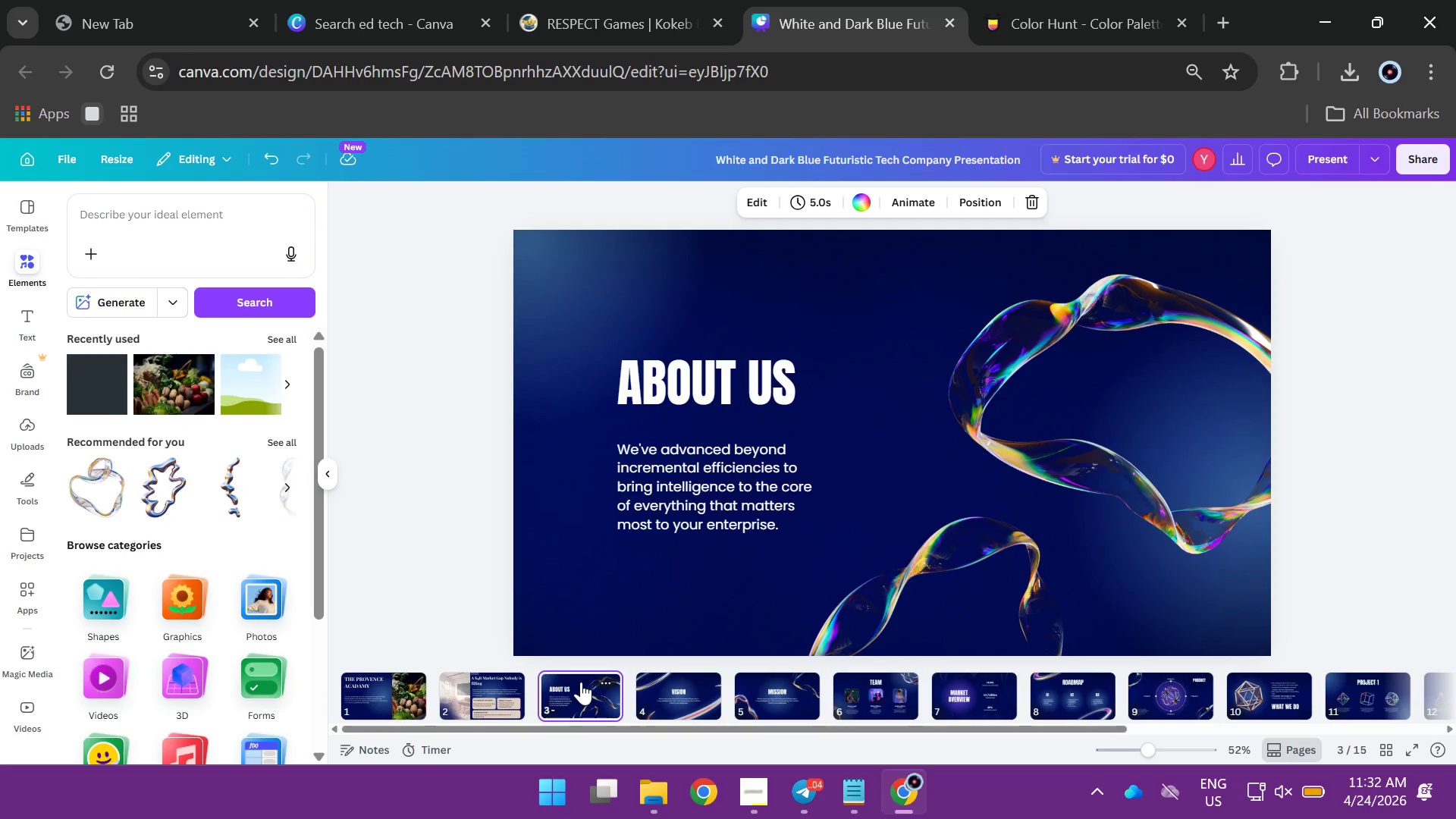 
left_click([701, 385])
 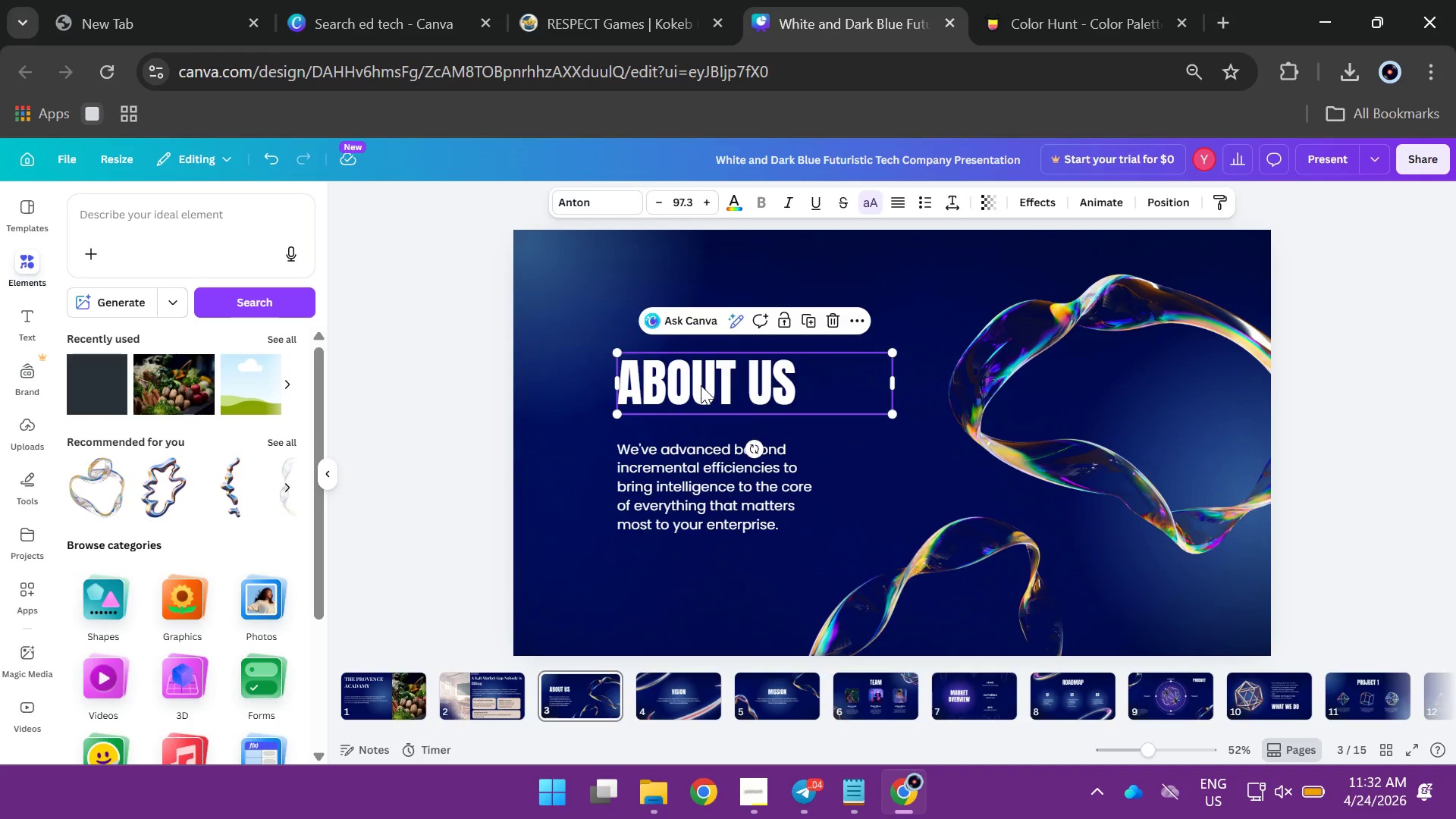 
key(Backspace)
 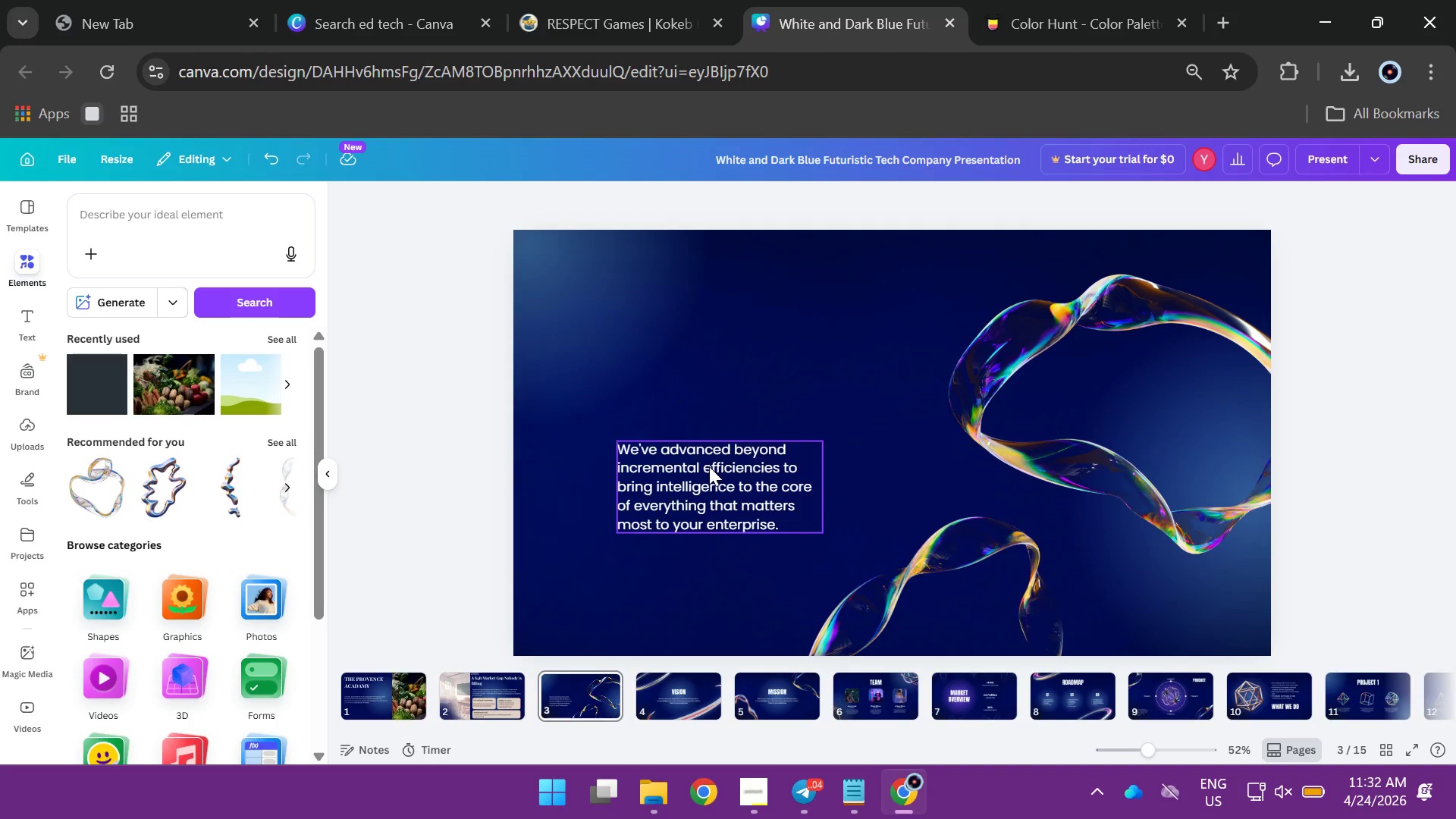 
left_click([709, 466])
 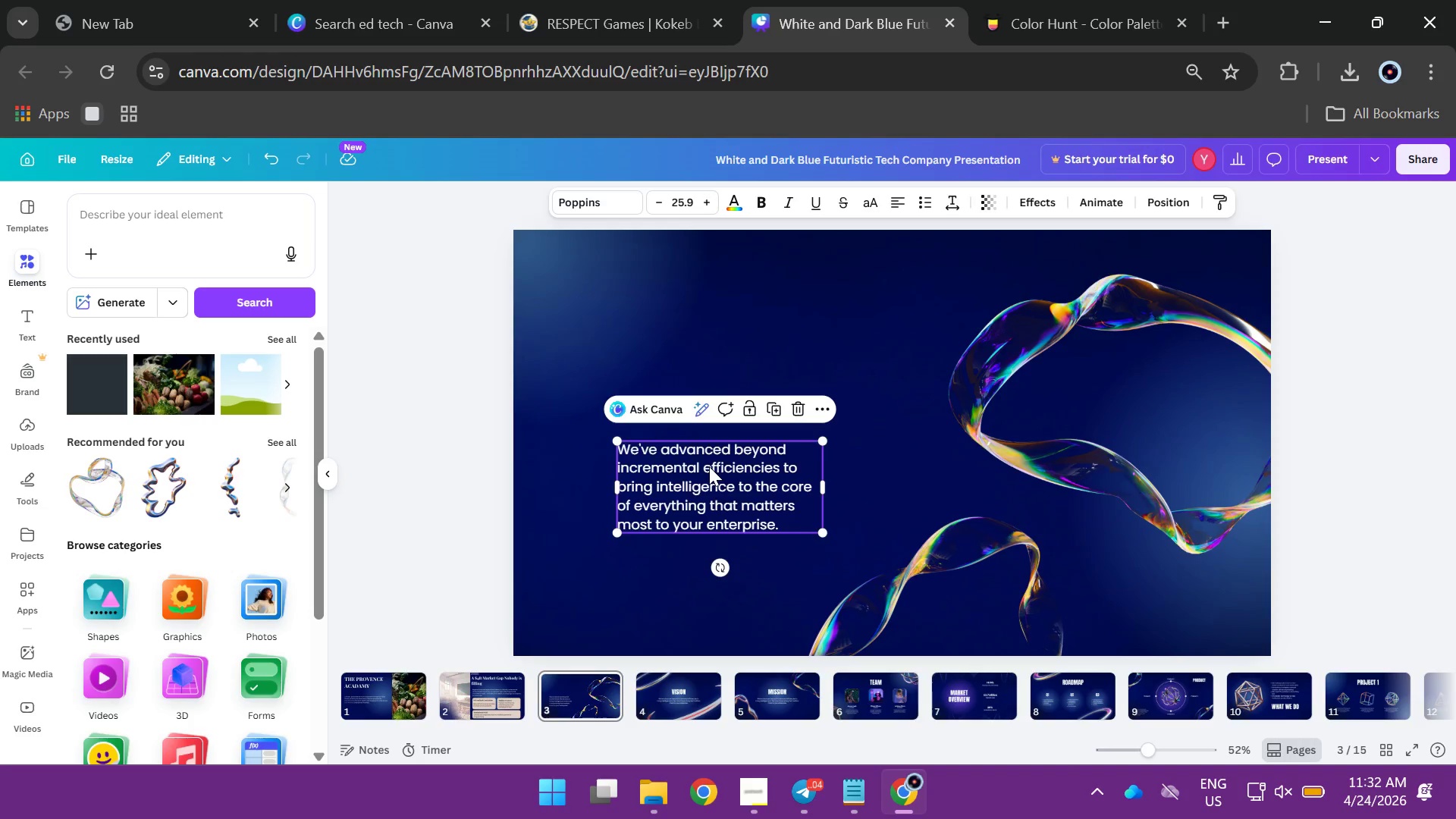 
key(Backspace)
 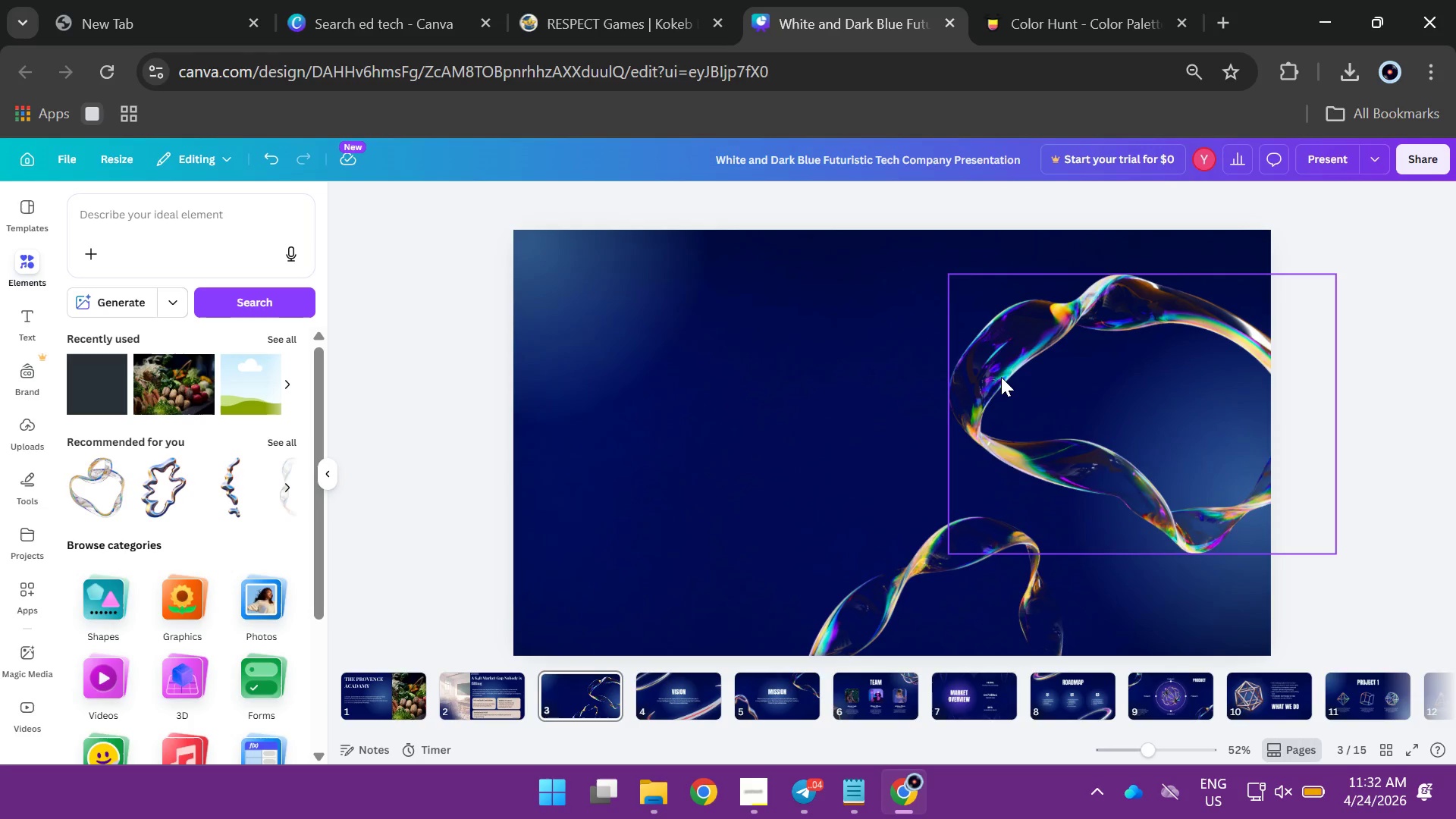 
left_click([1001, 377])
 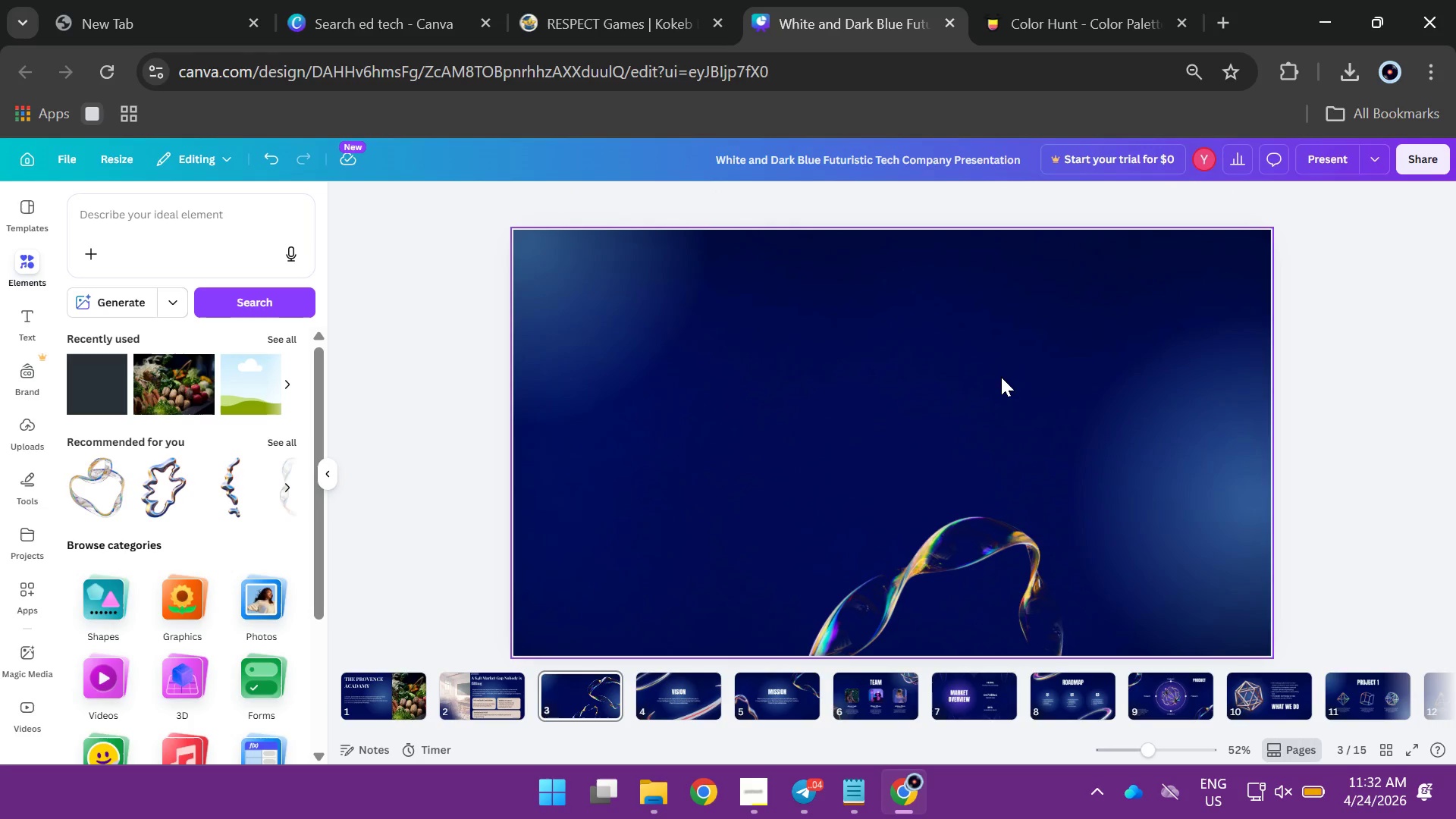 
key(Backspace)
 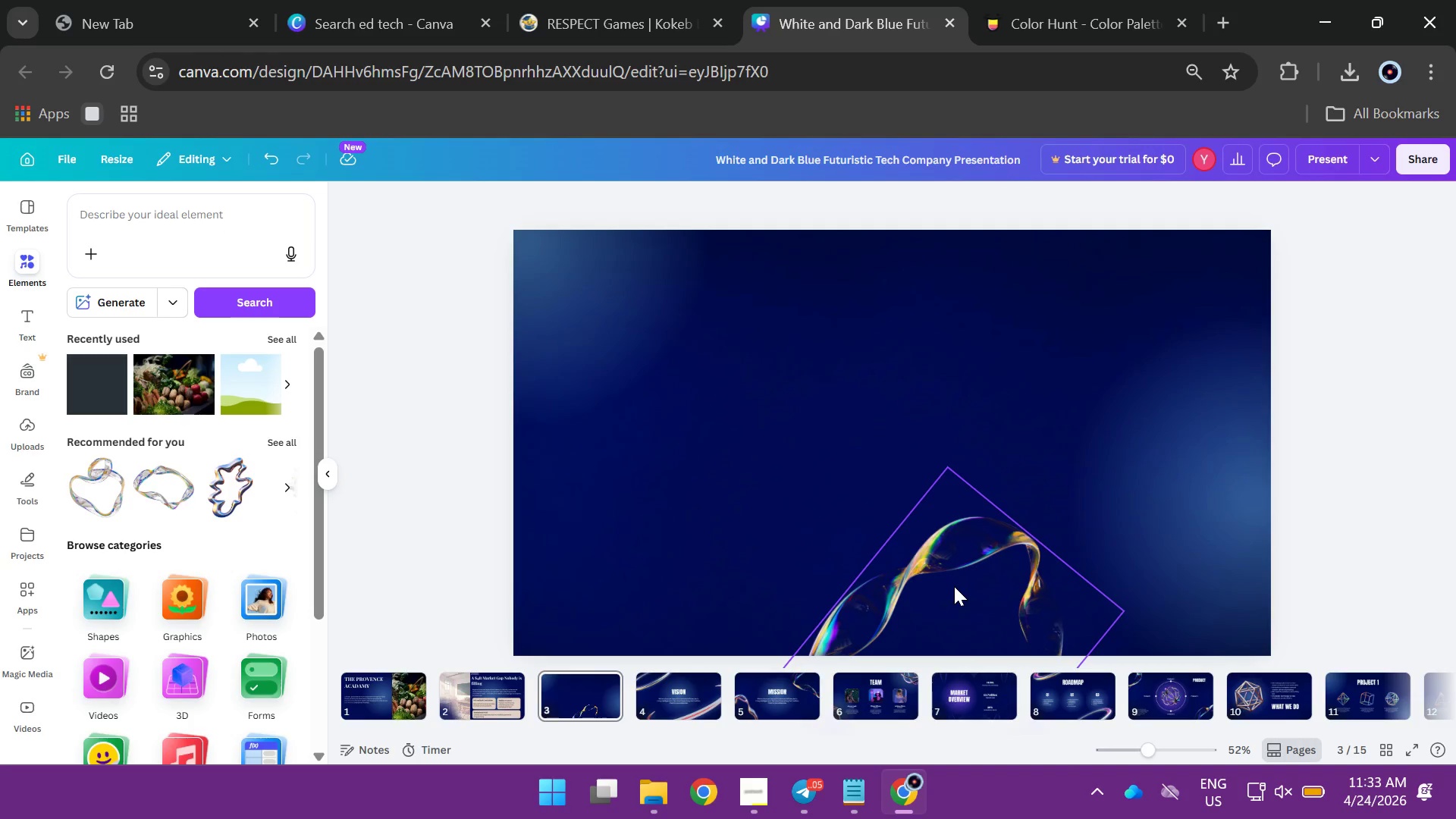 
wait(60.53)
 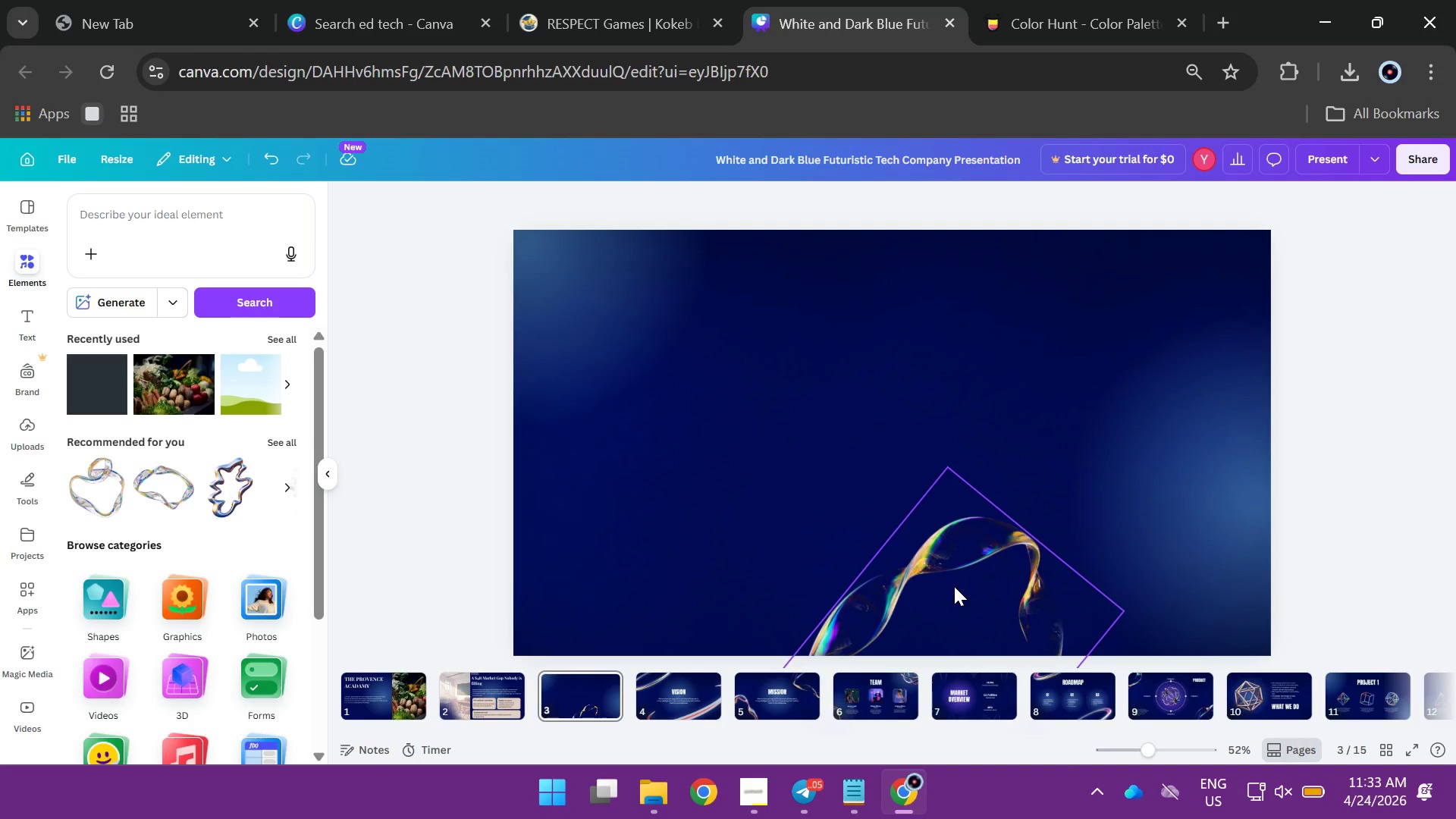 
left_click([447, 686])
 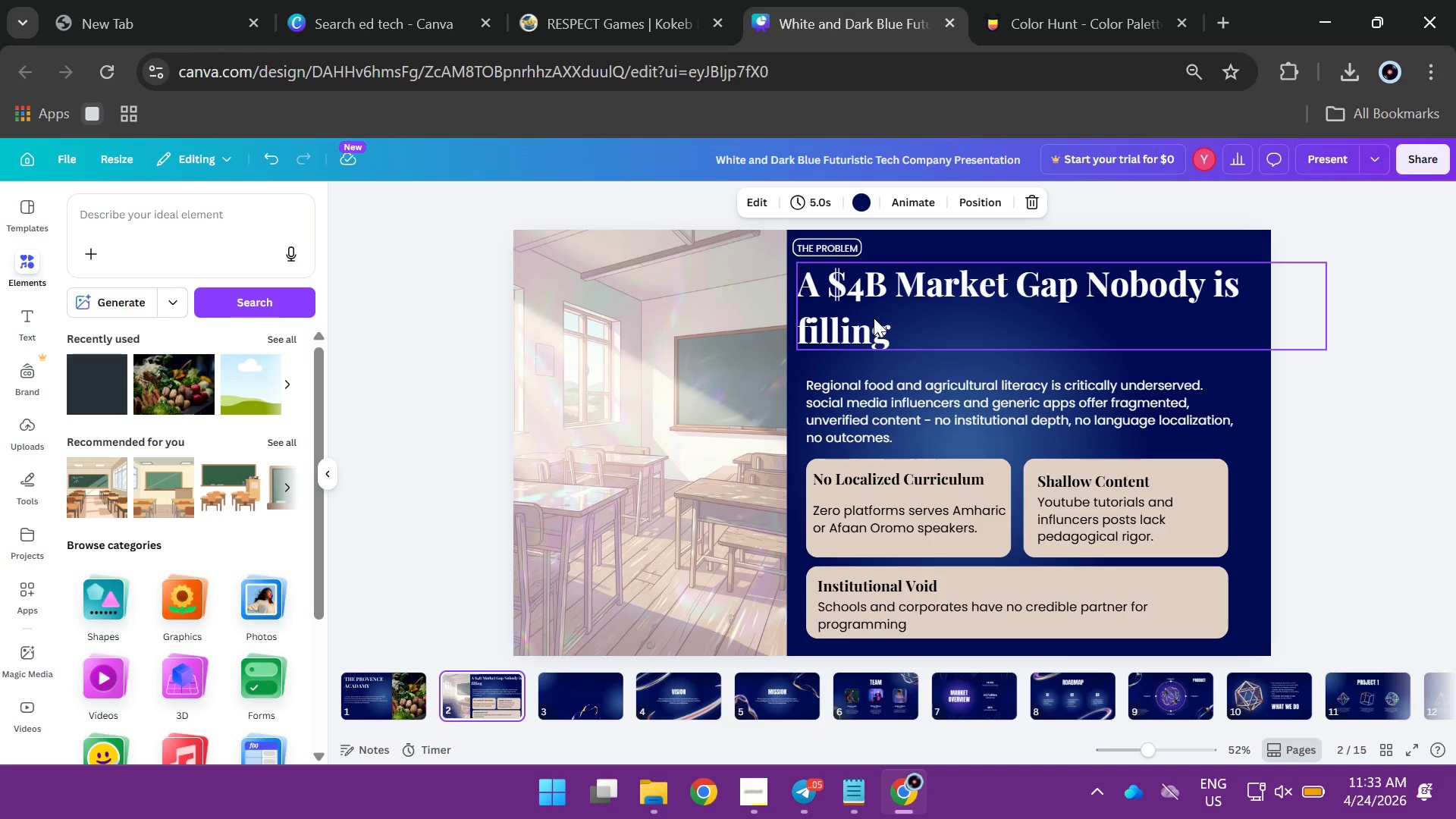 
left_click([1128, 281])
 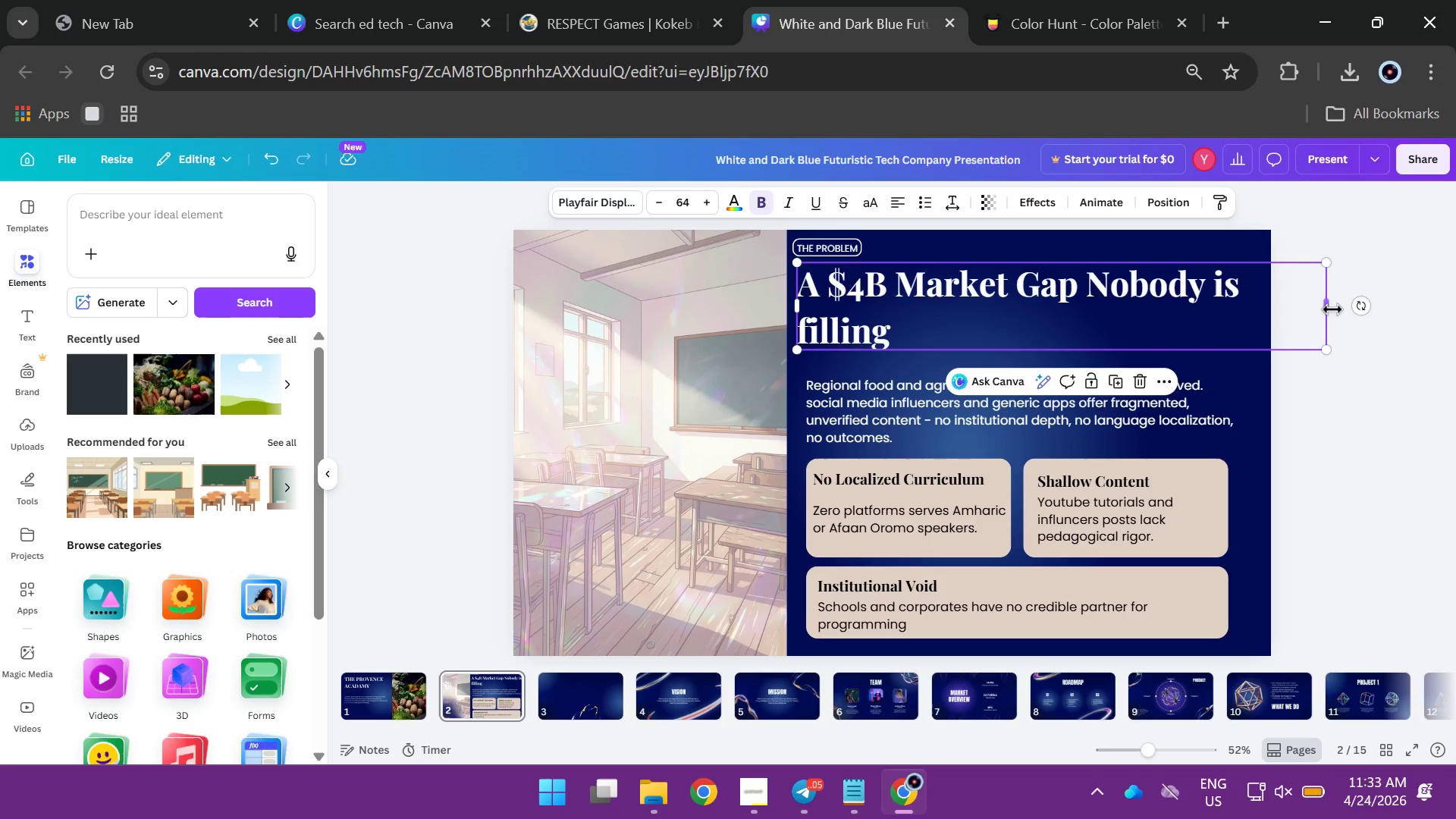 
left_click_drag(start_coordinate=[1332, 309], to_coordinate=[1260, 307])
 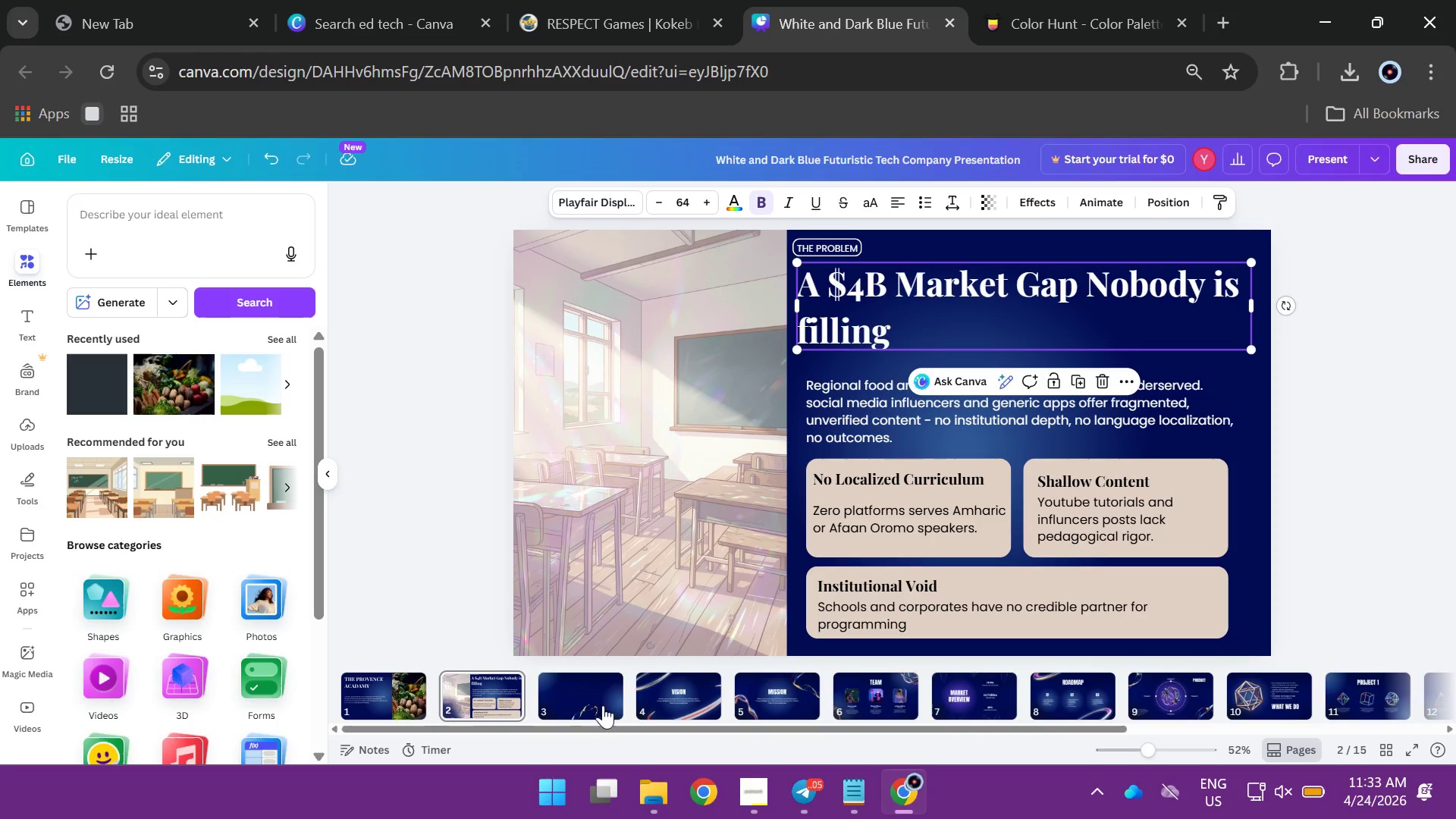 
left_click([583, 704])
 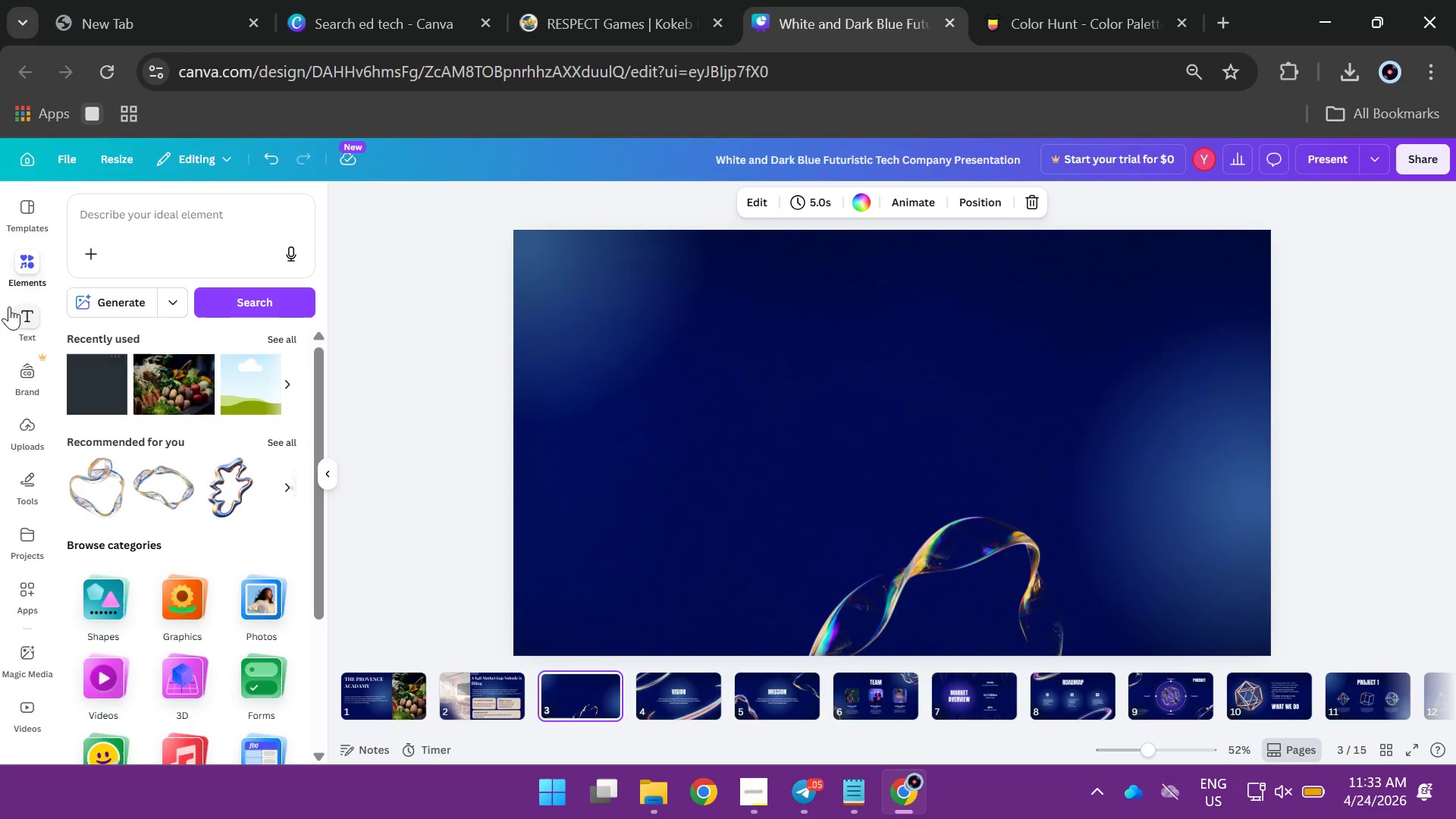 
left_click([15, 316])
 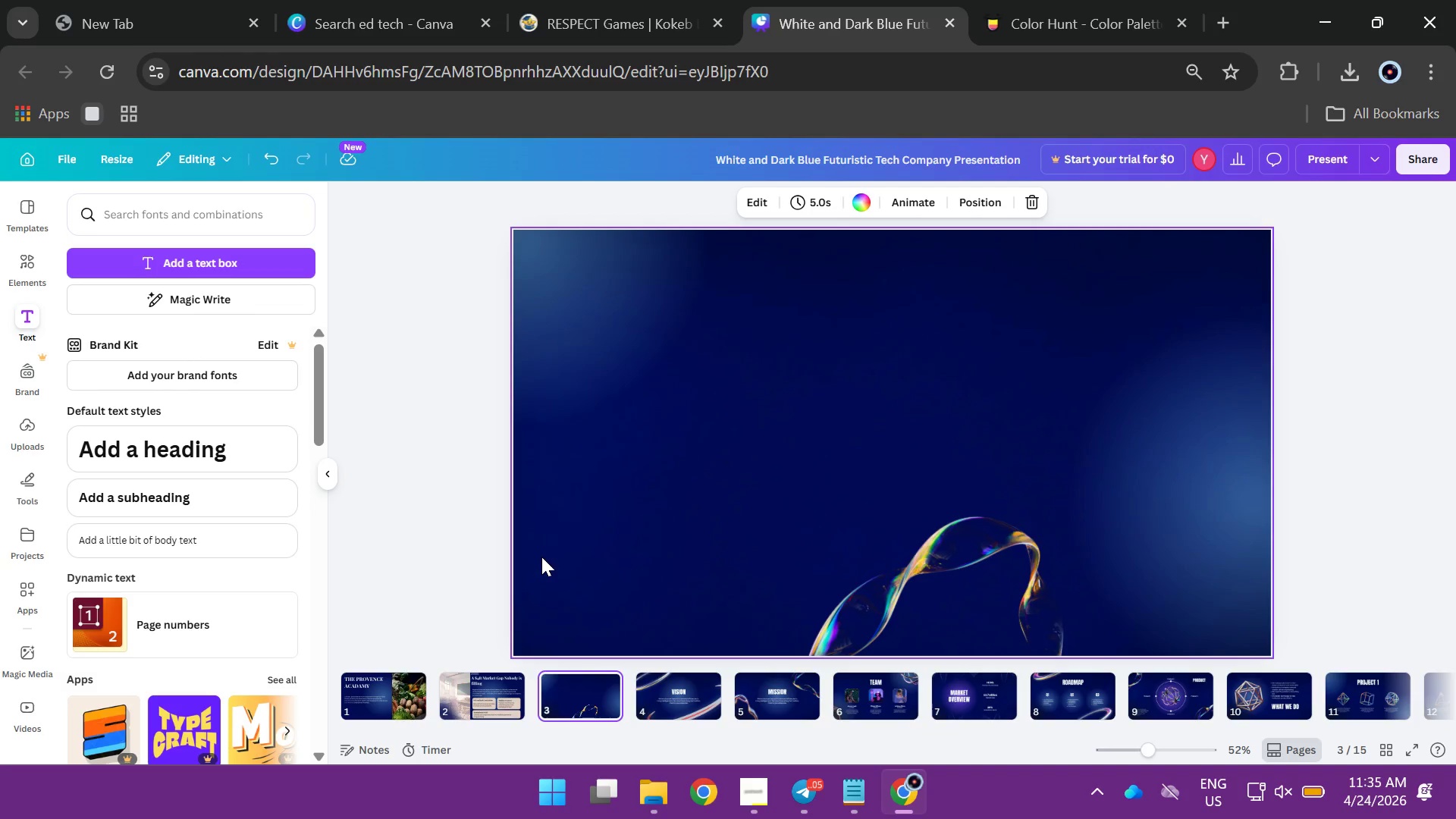 
wait(90.31)
 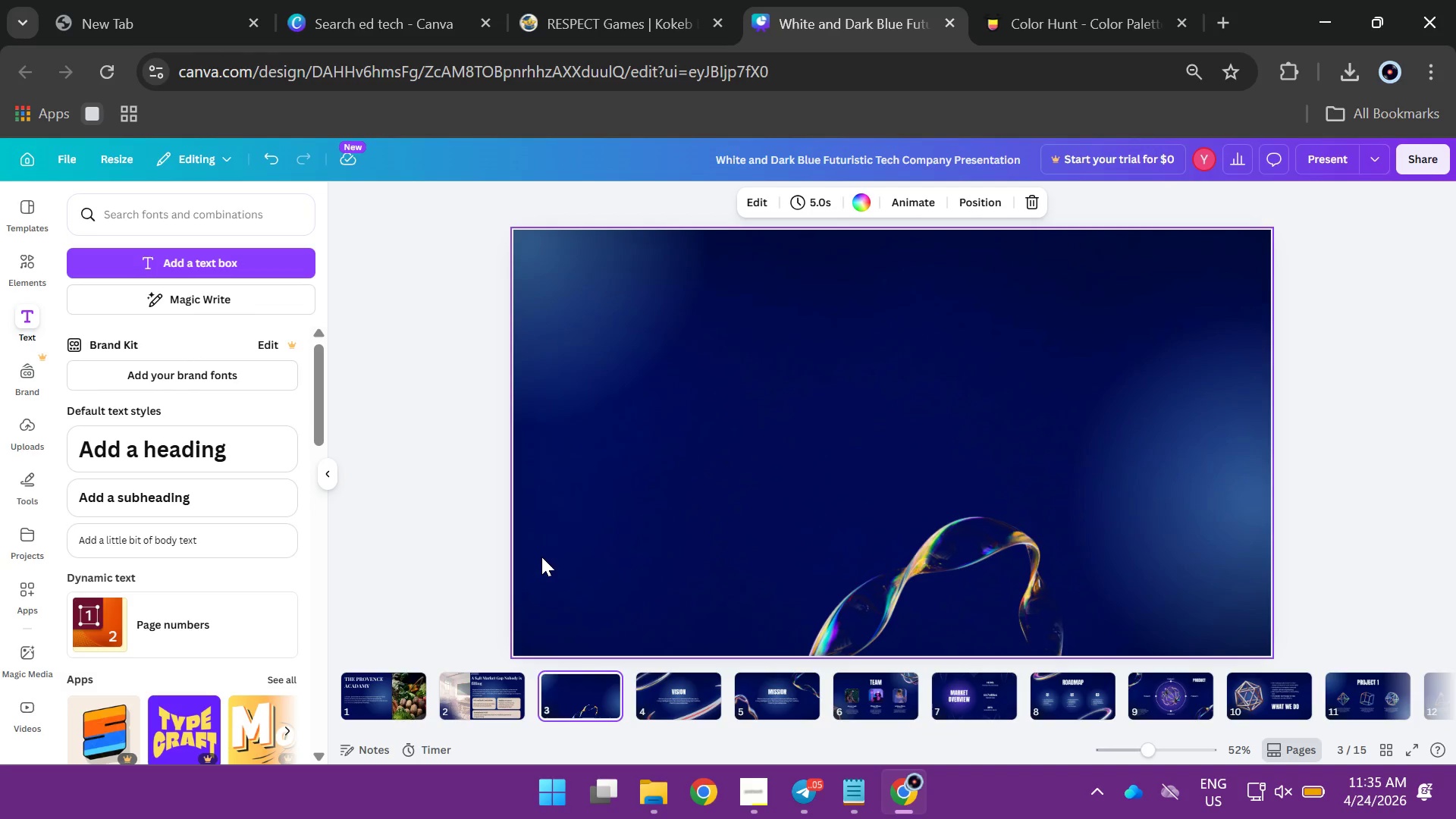 
left_click([162, 274])
 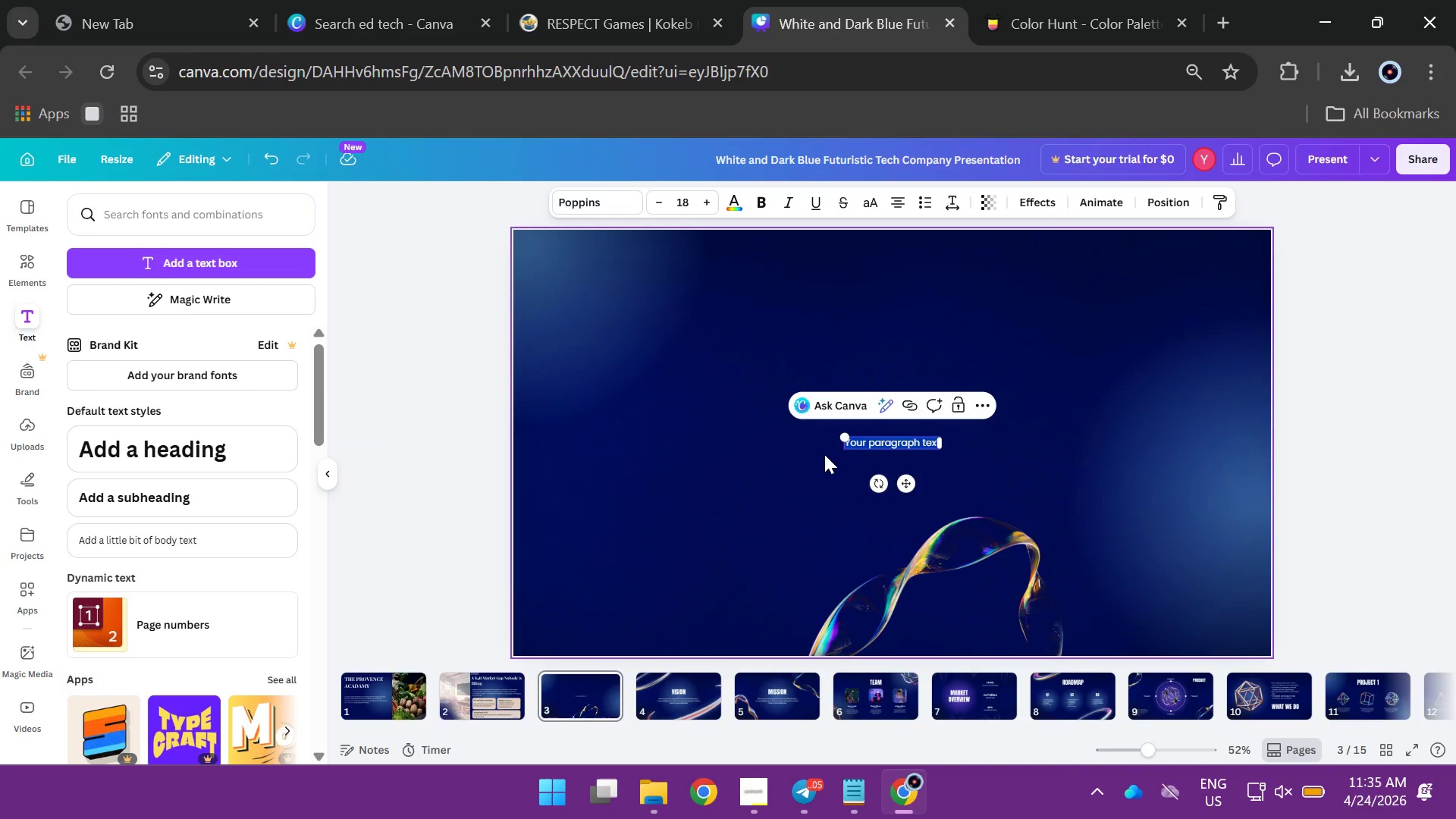 
type(From cooking videos to a f)
key(Backspace)
type(Full sta)
key(Backspace)
key(Backspace)
key(Backspace)
type(- Stack Edy)
key(Backspace)
type(ucat)
 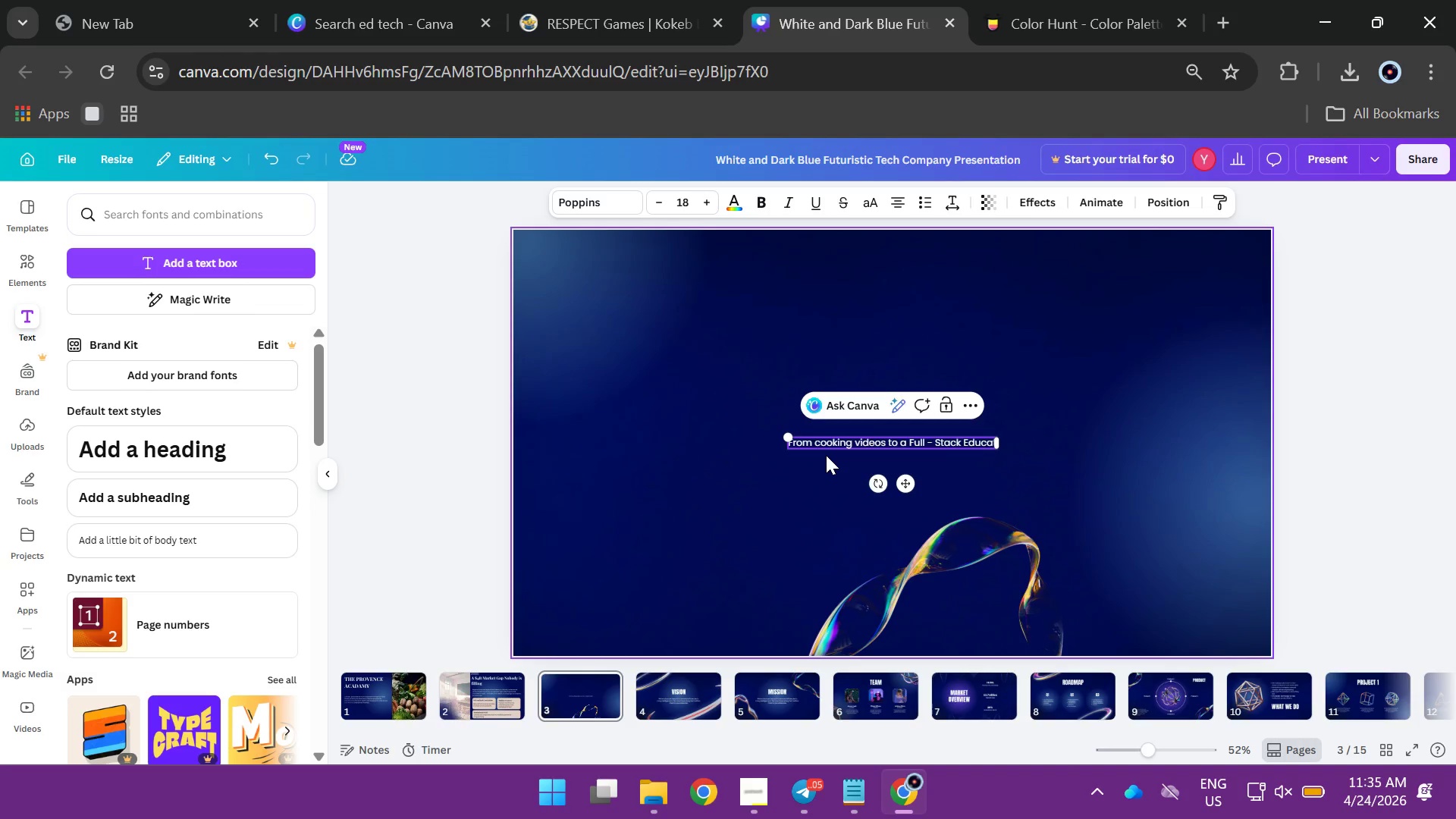 
wait(9.03)
 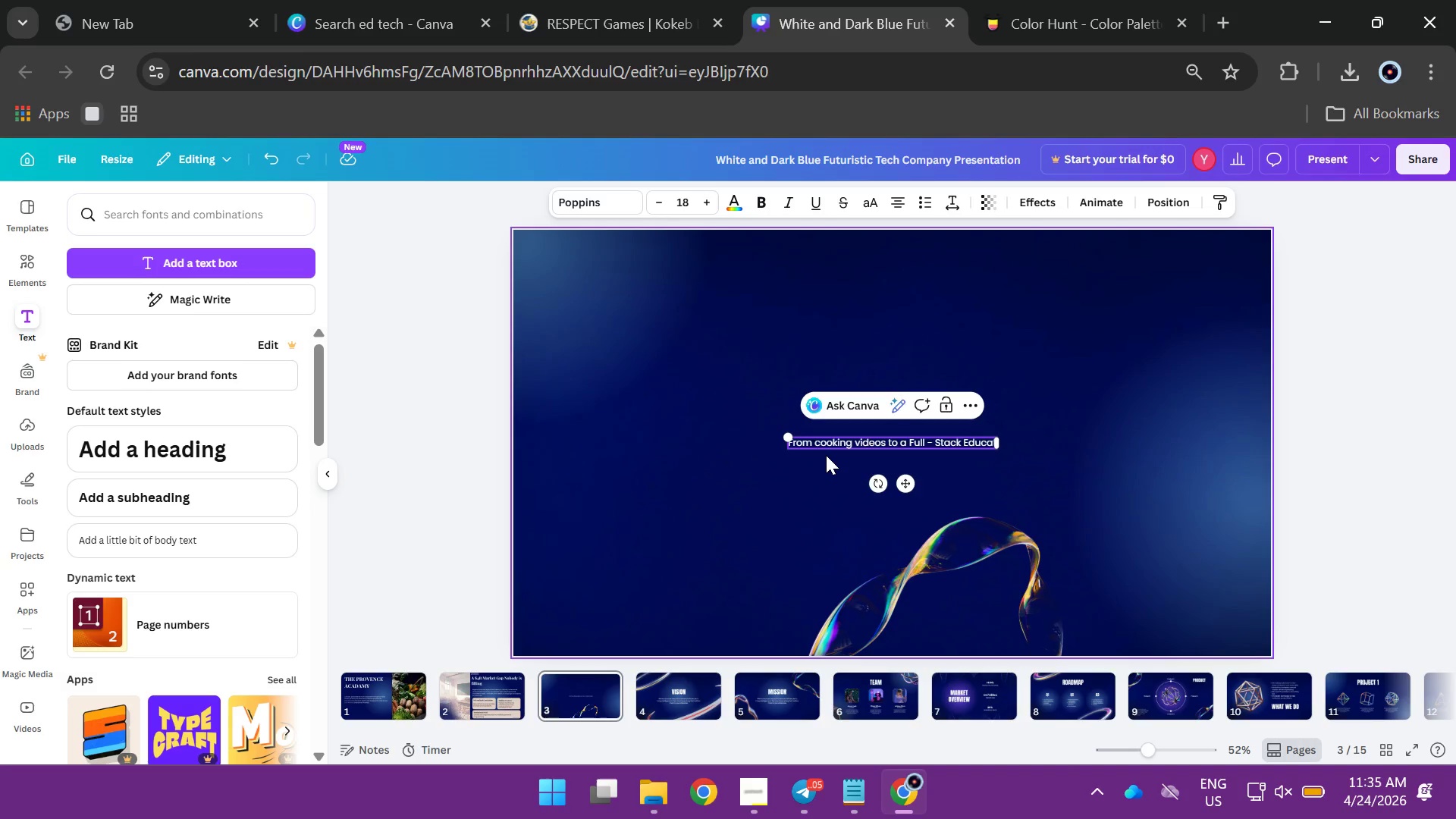 
type(tional)
 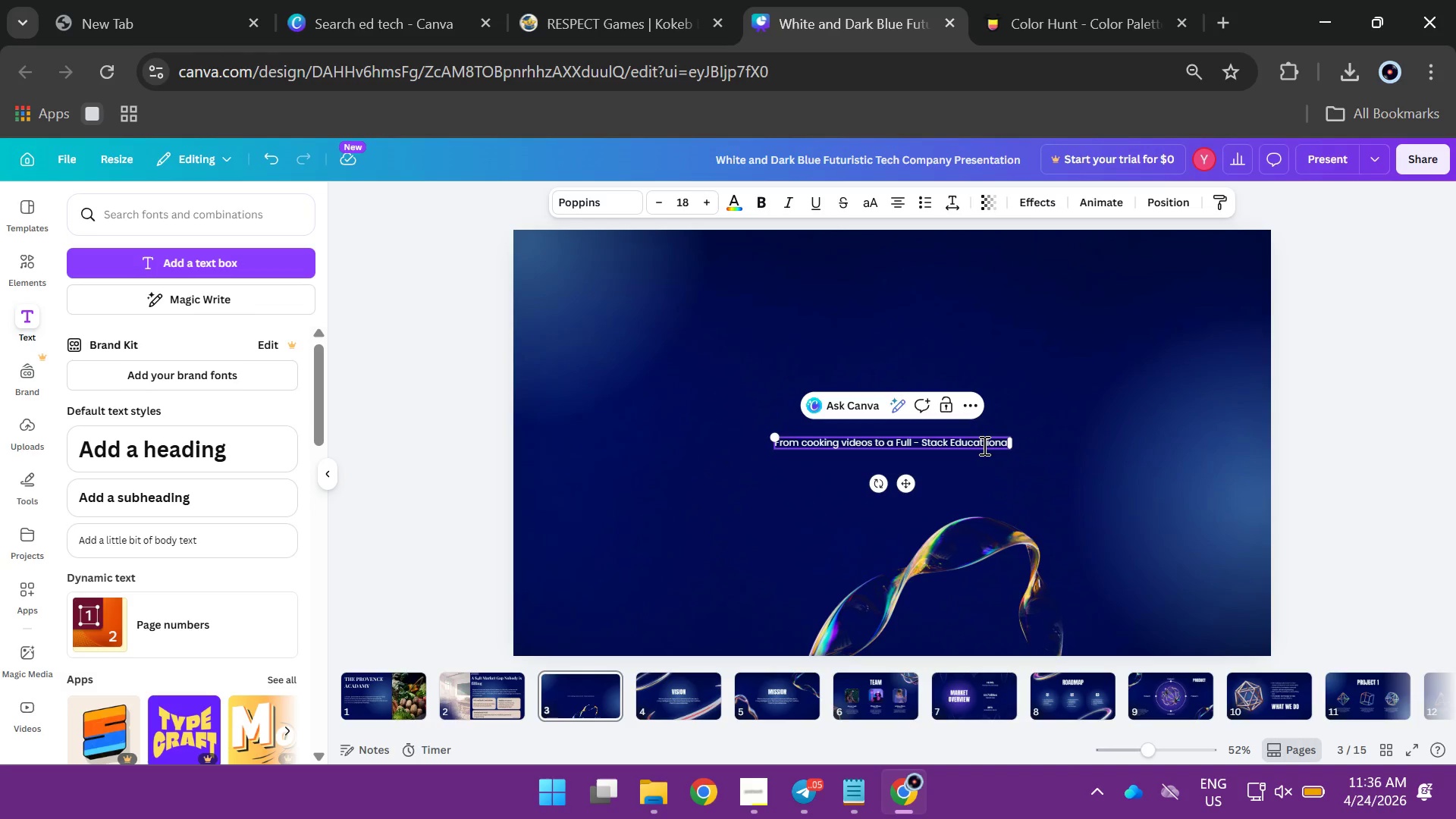 
left_click([983, 445])
 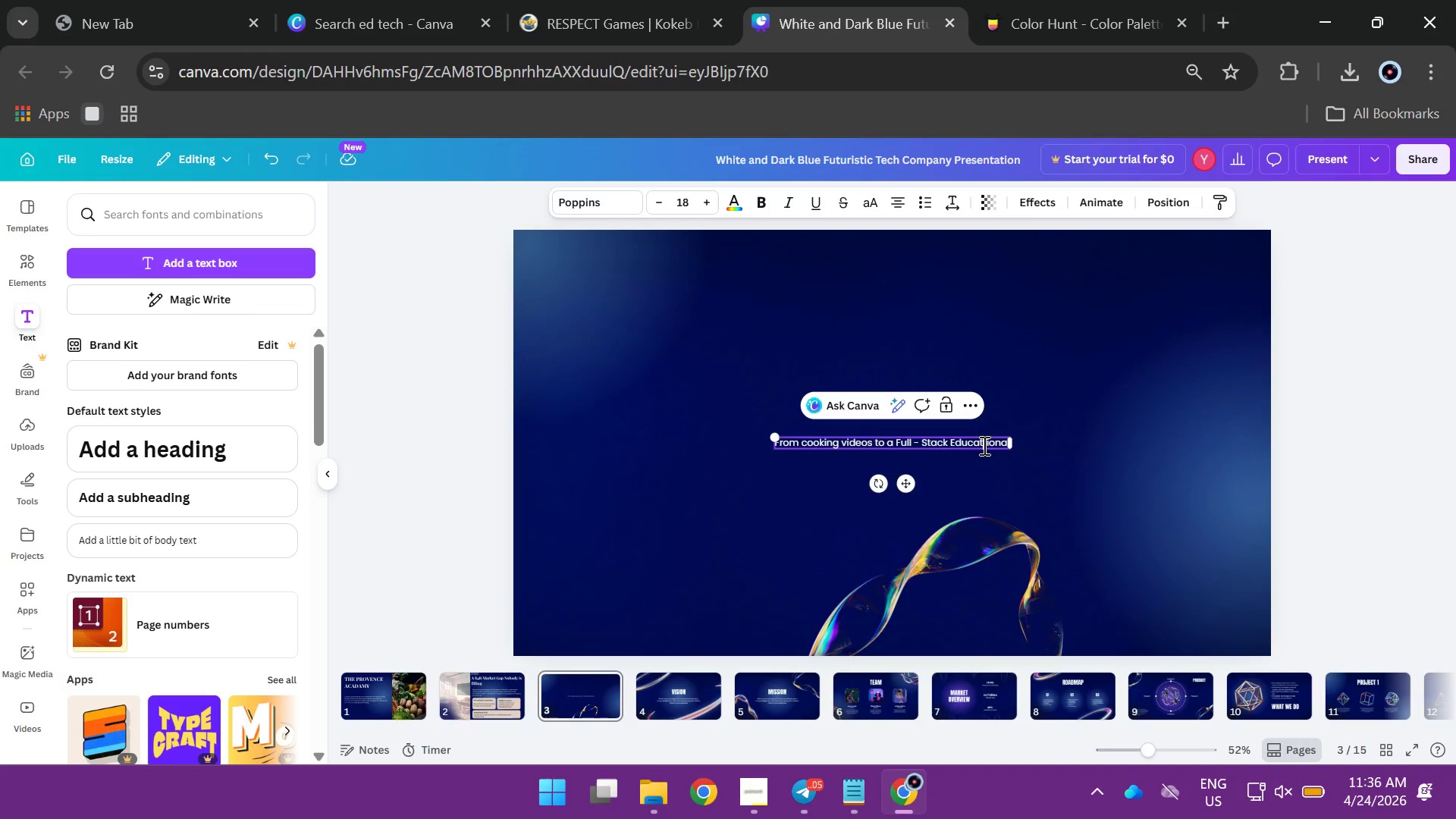 
key(Backspace)
 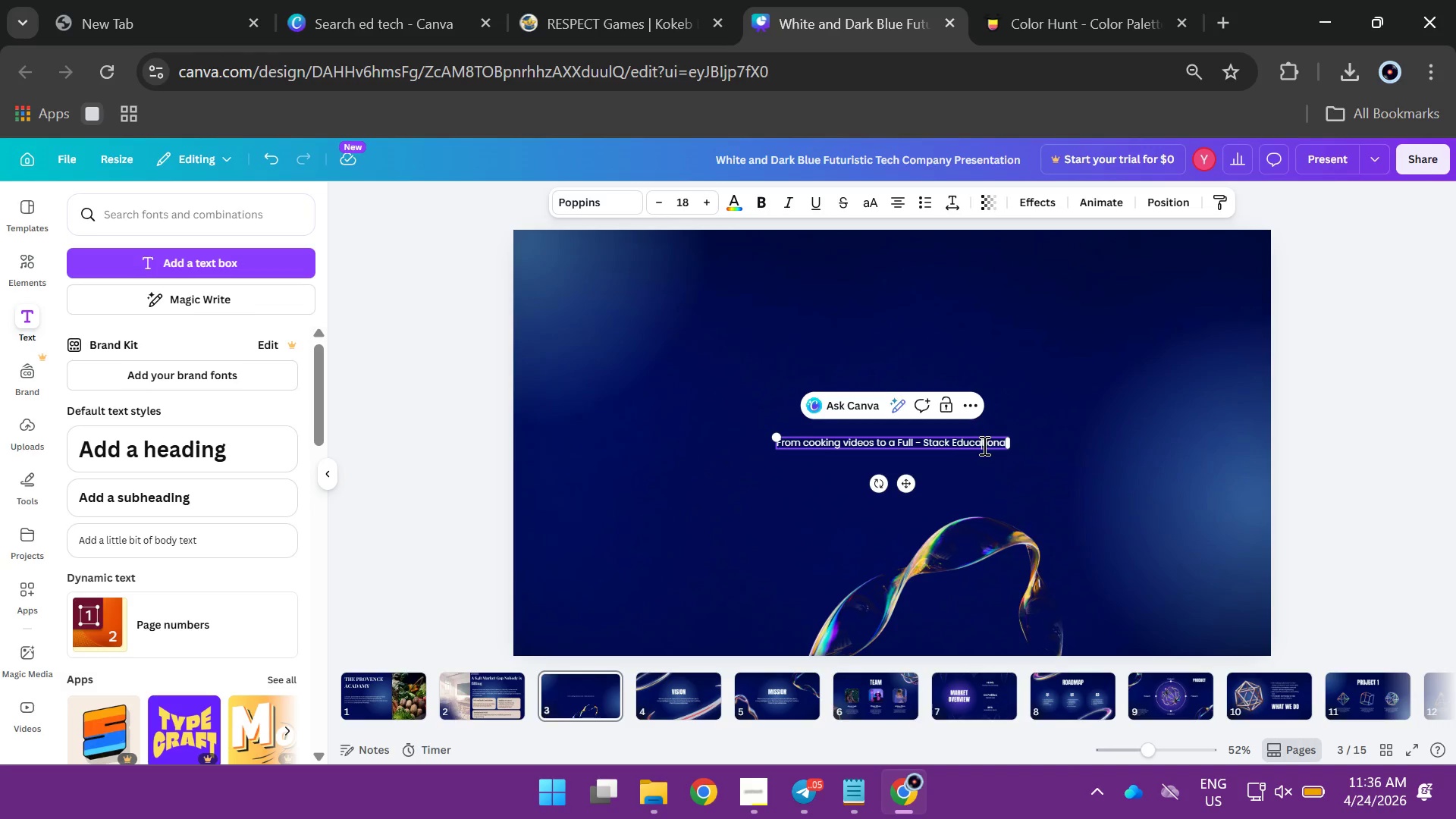 
hold_key(key=ArrowRight, duration=0.94)
 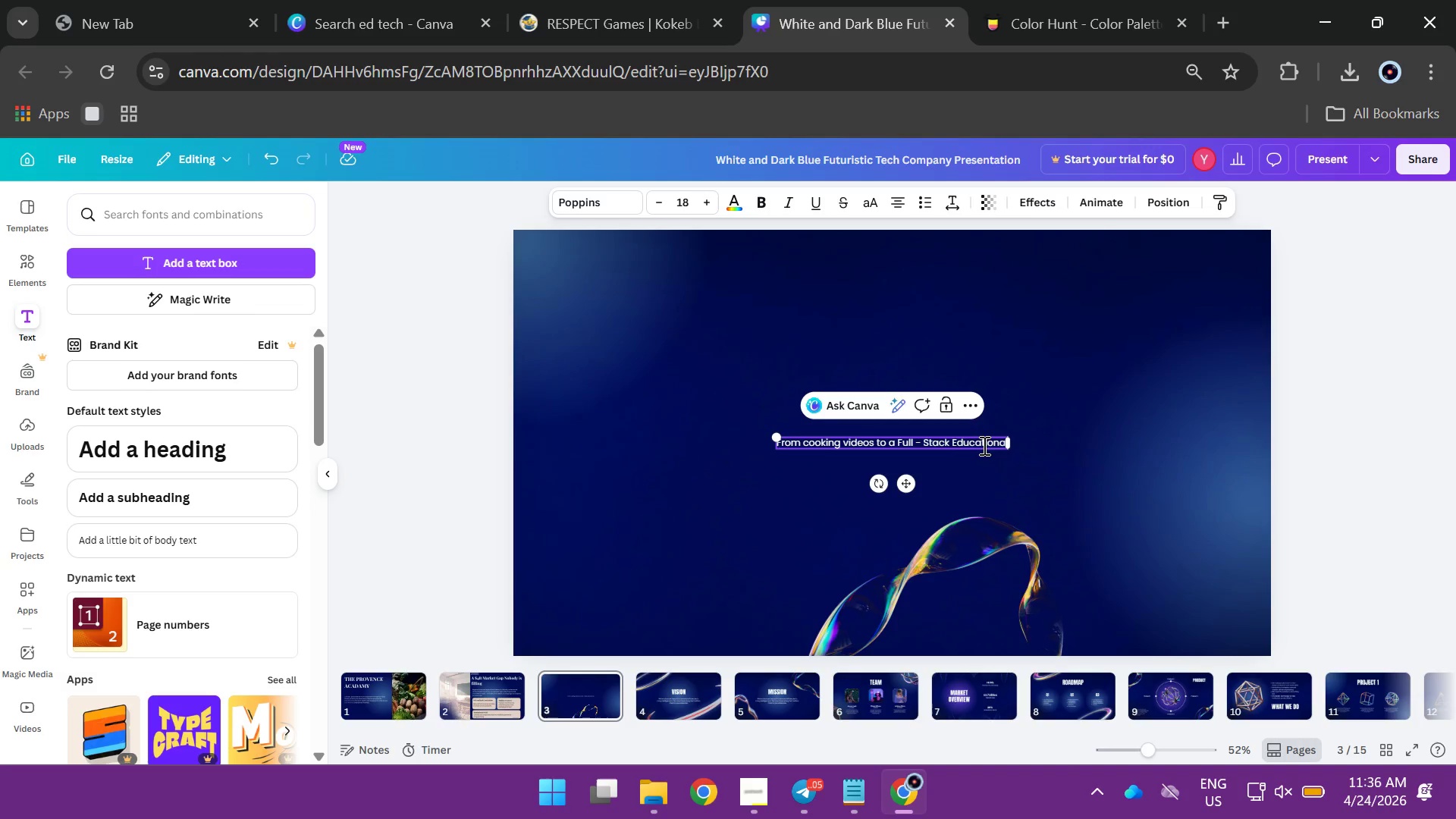 
type( Ecosystem)
 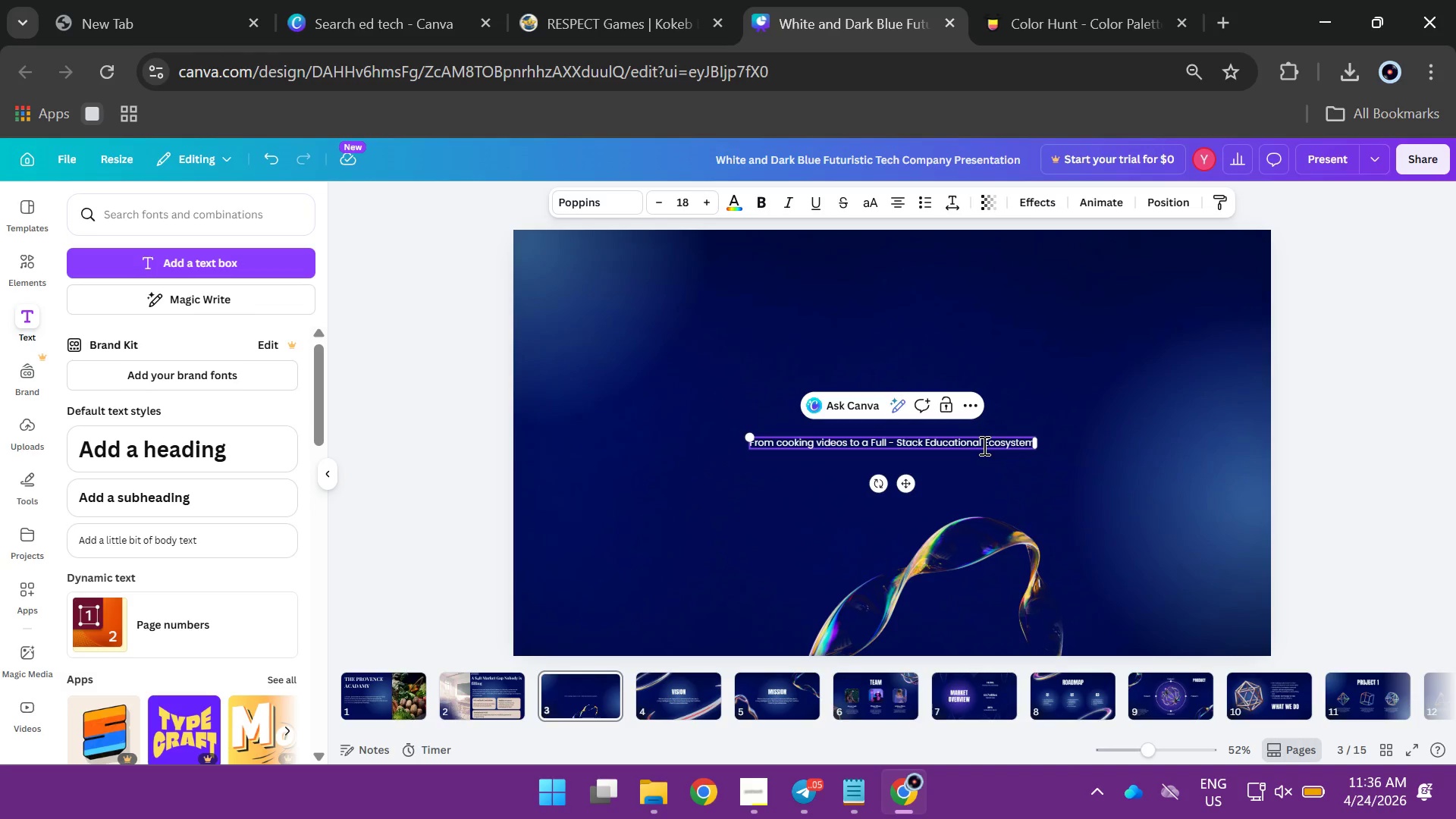 
left_click([1029, 337])
 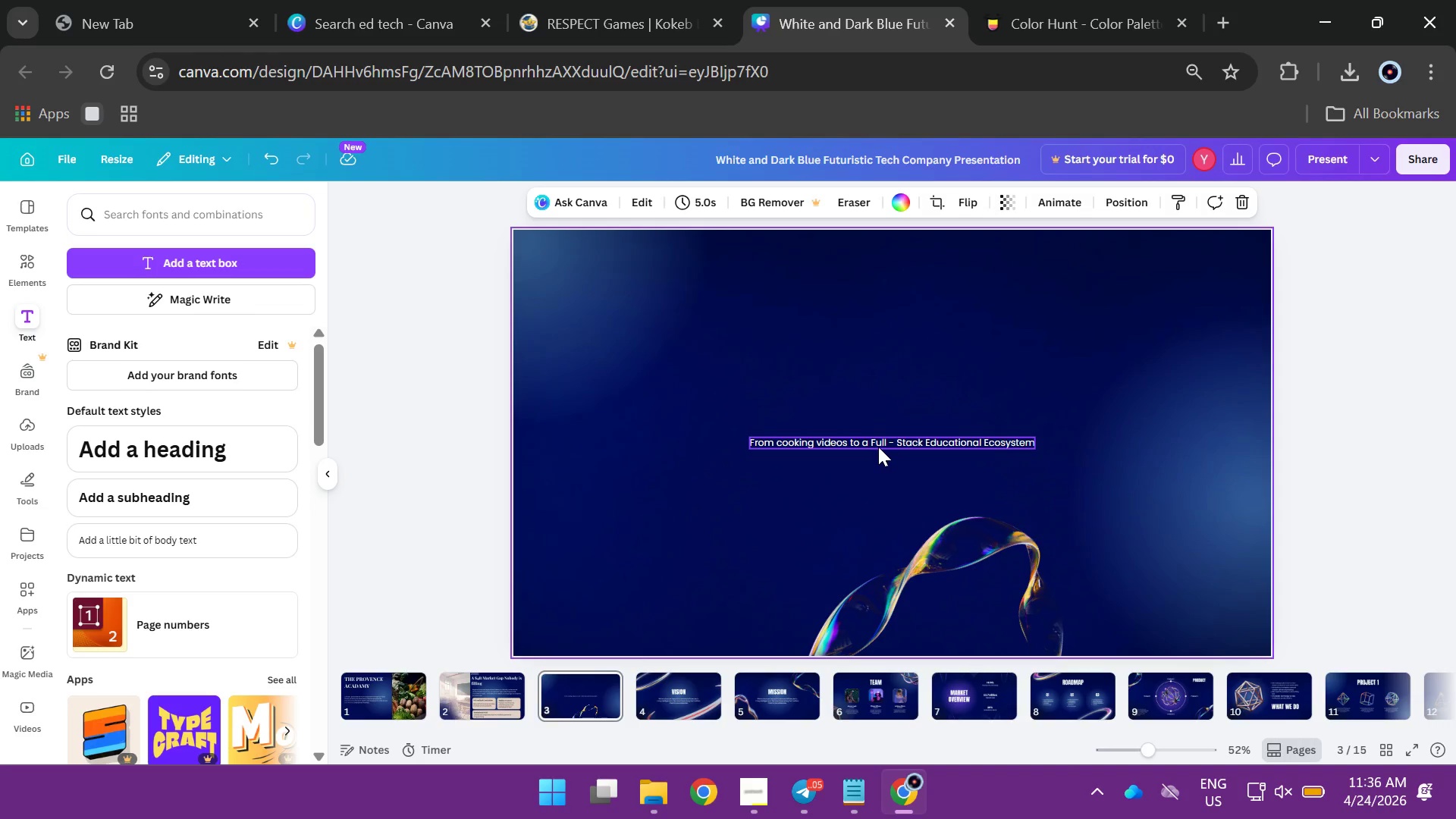 
left_click_drag(start_coordinate=[878, 443], to_coordinate=[879, 308])
 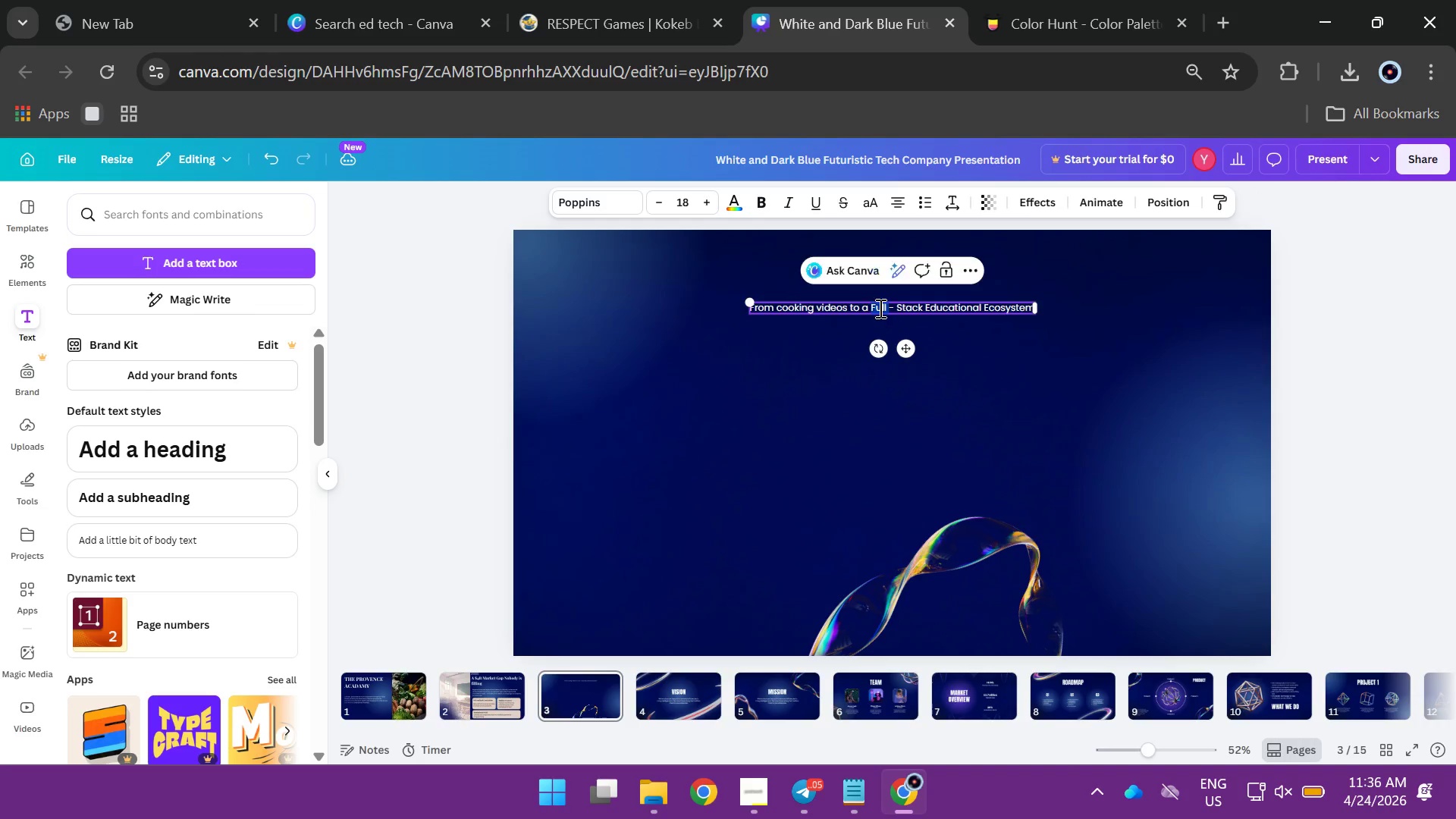 
double_click([879, 308])
 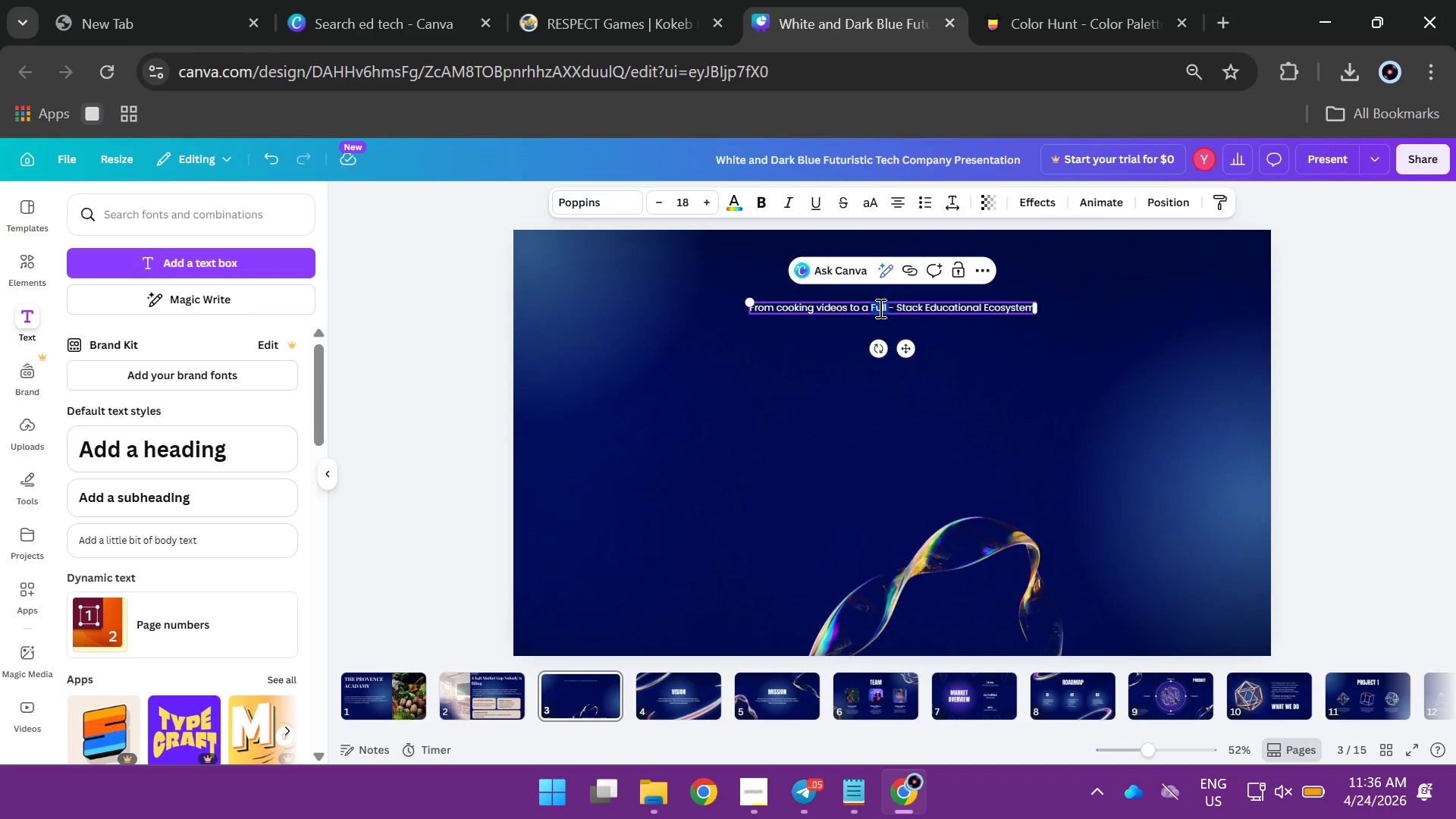 
key(Control+A)
 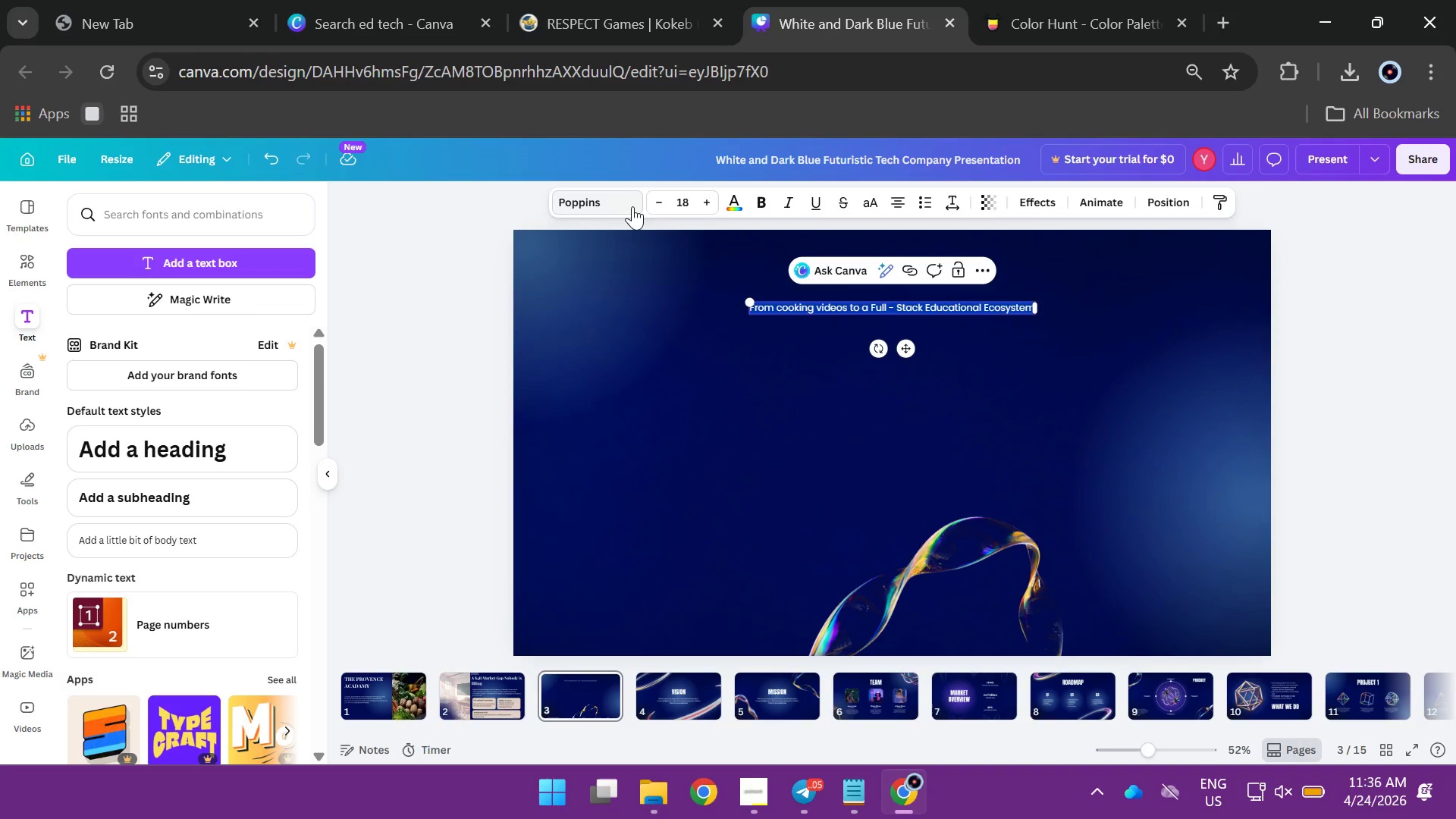 
left_click([621, 204])
 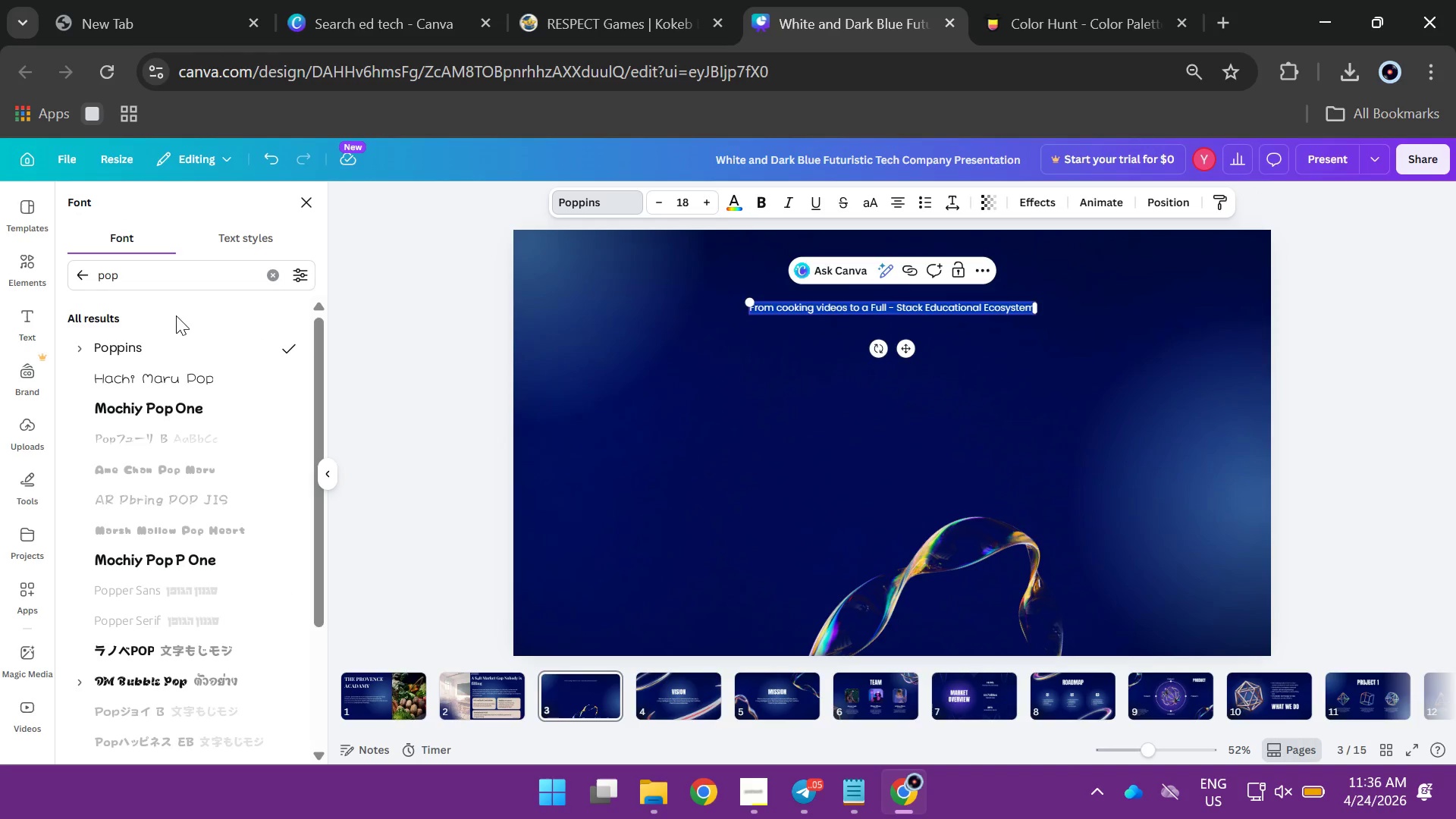 
left_click_drag(start_coordinate=[172, 287], to_coordinate=[93, 282])
 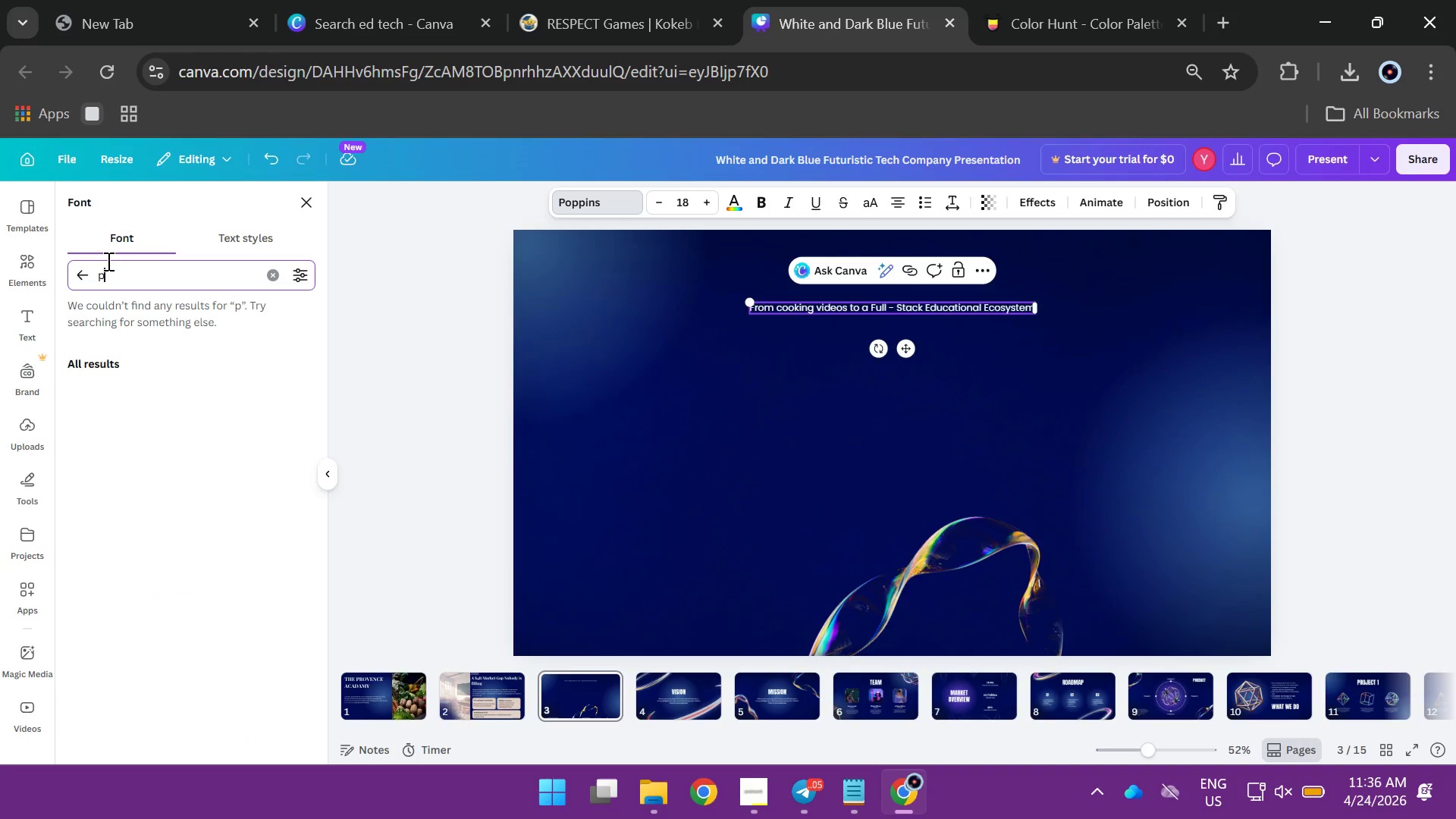 
type(paly)
 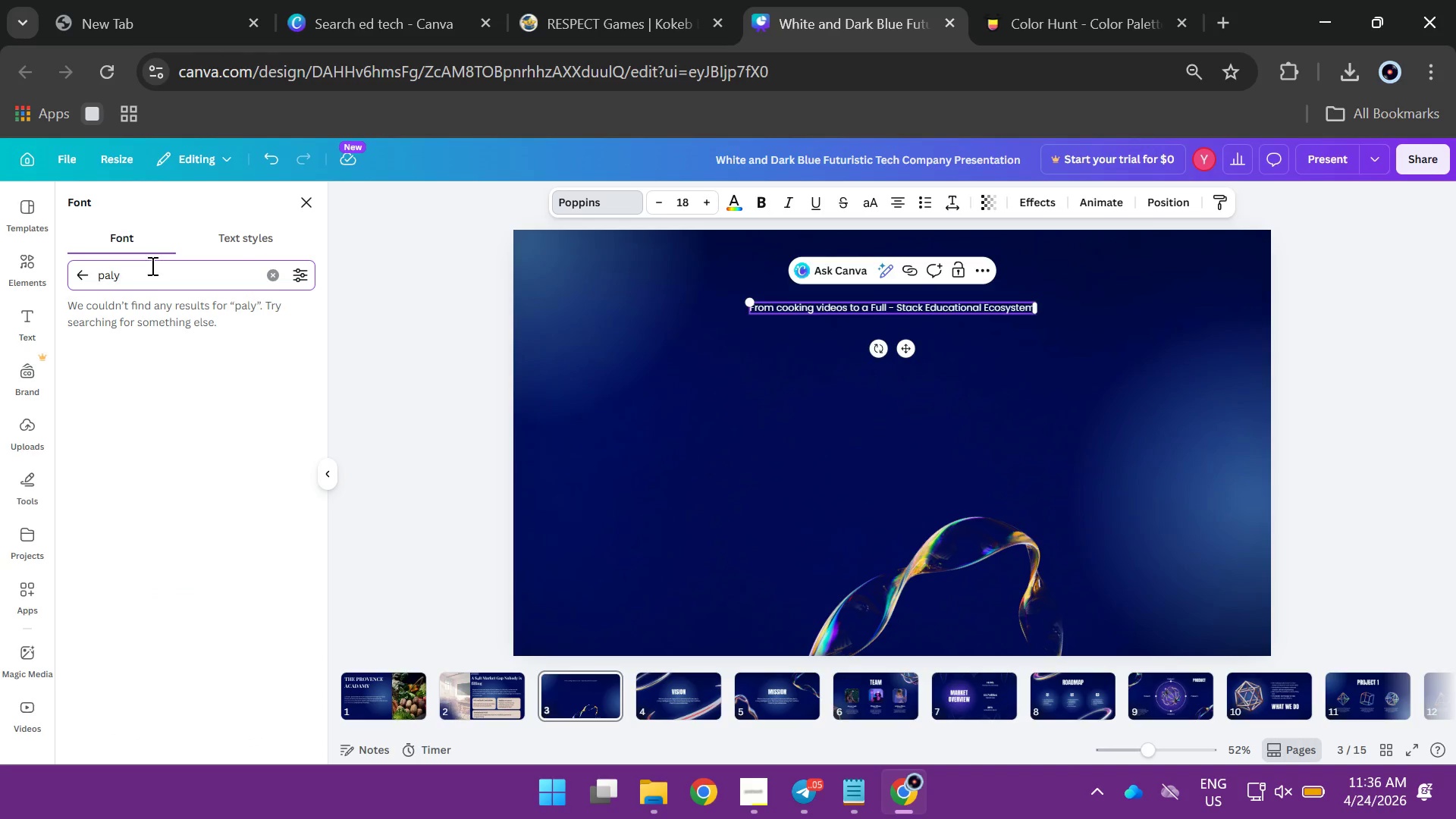 
key(Backspace)
key(Backspace)
key(Backspace)
type(lay)
 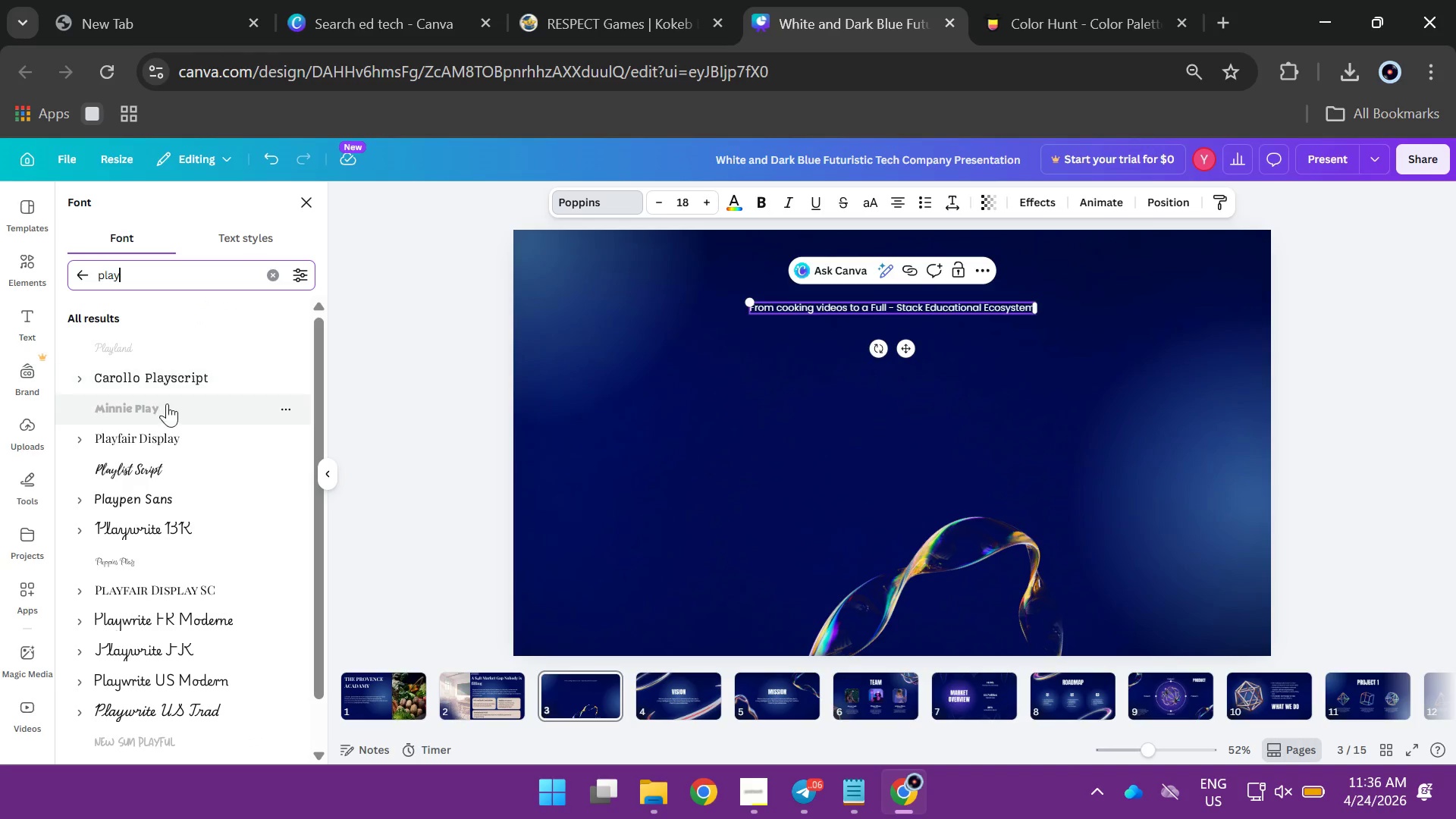 
left_click([163, 437])
 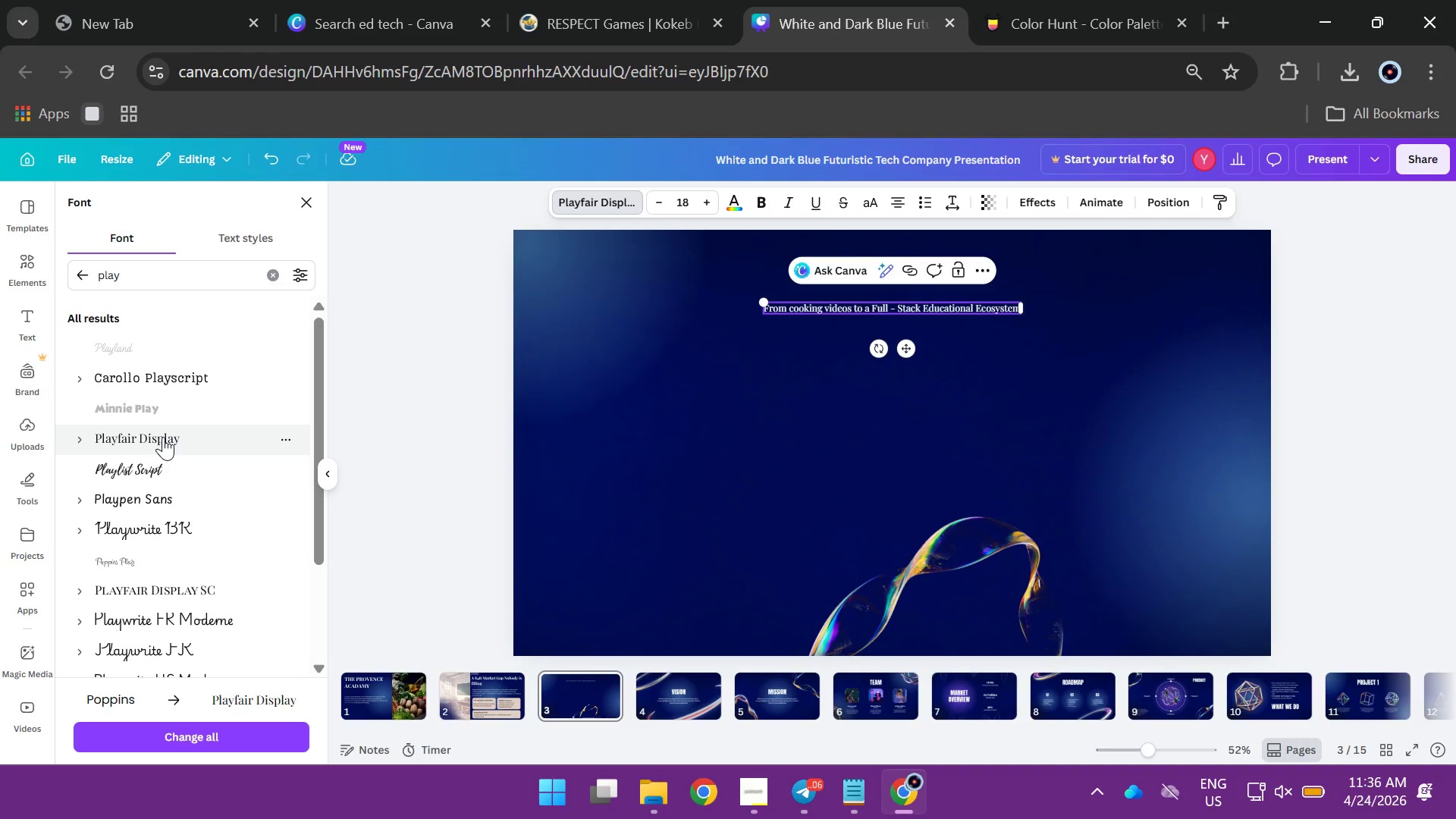 
key(Control+A)
 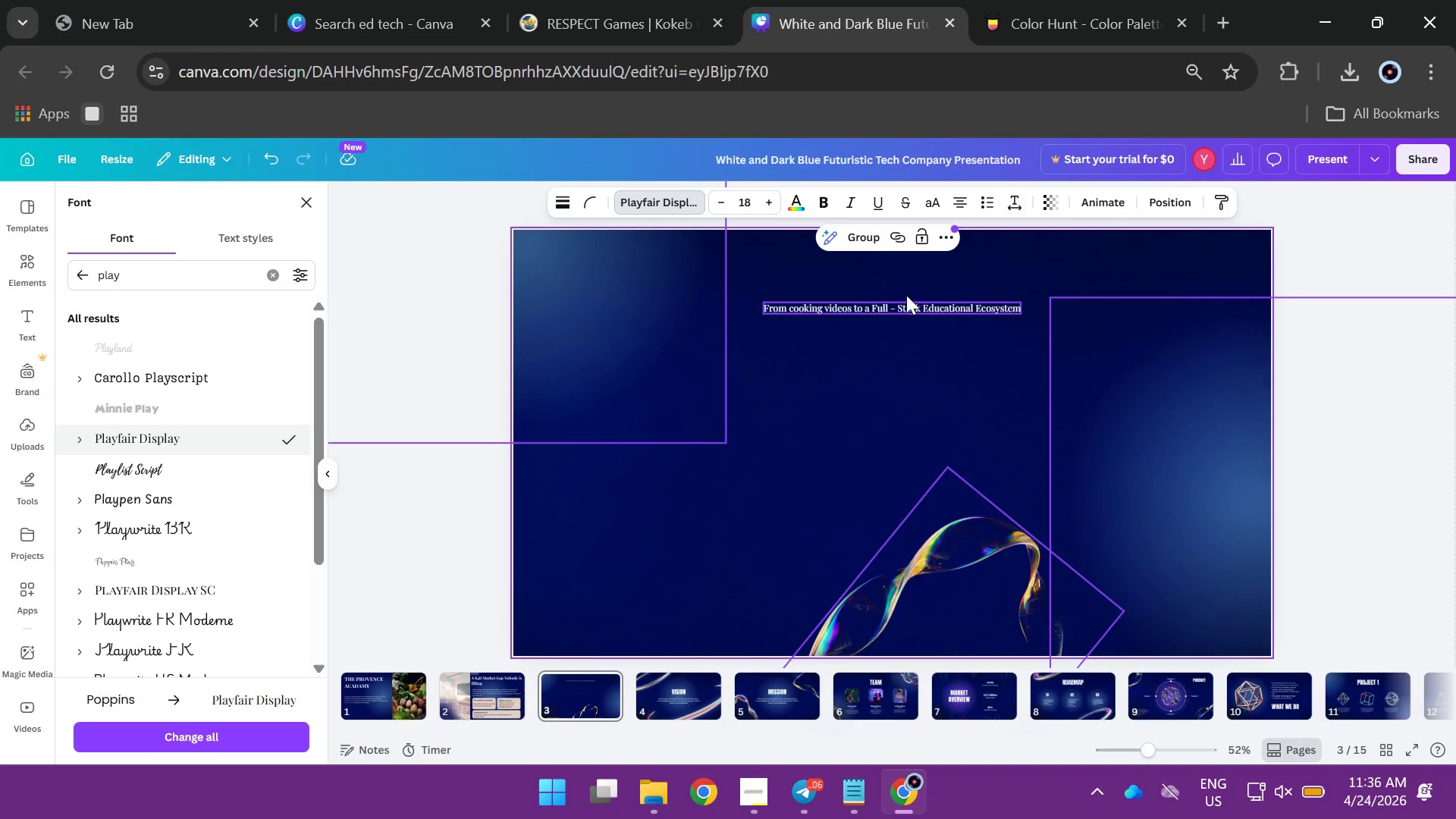 
double_click([880, 306])
 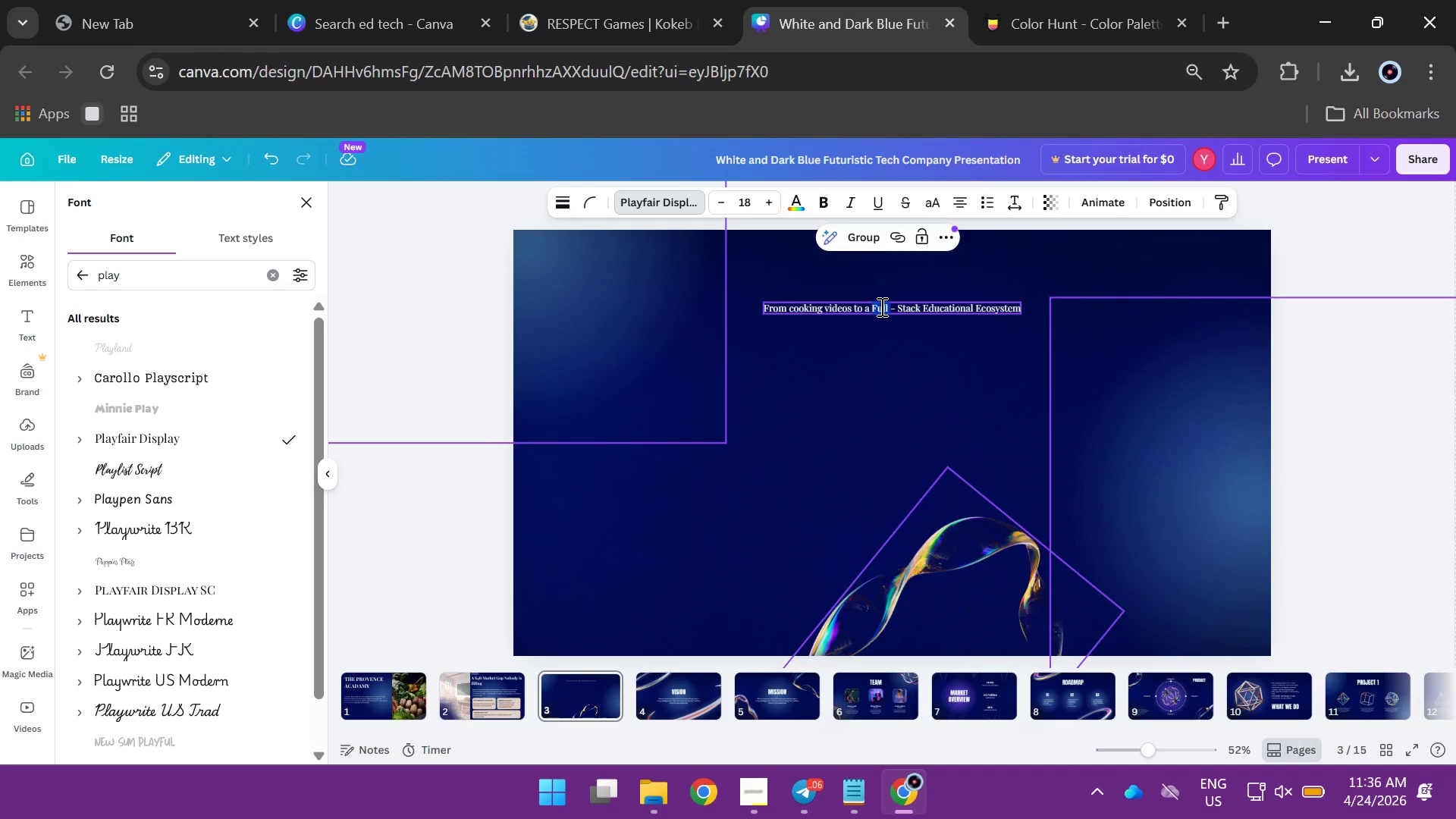 
key(Control+A)
 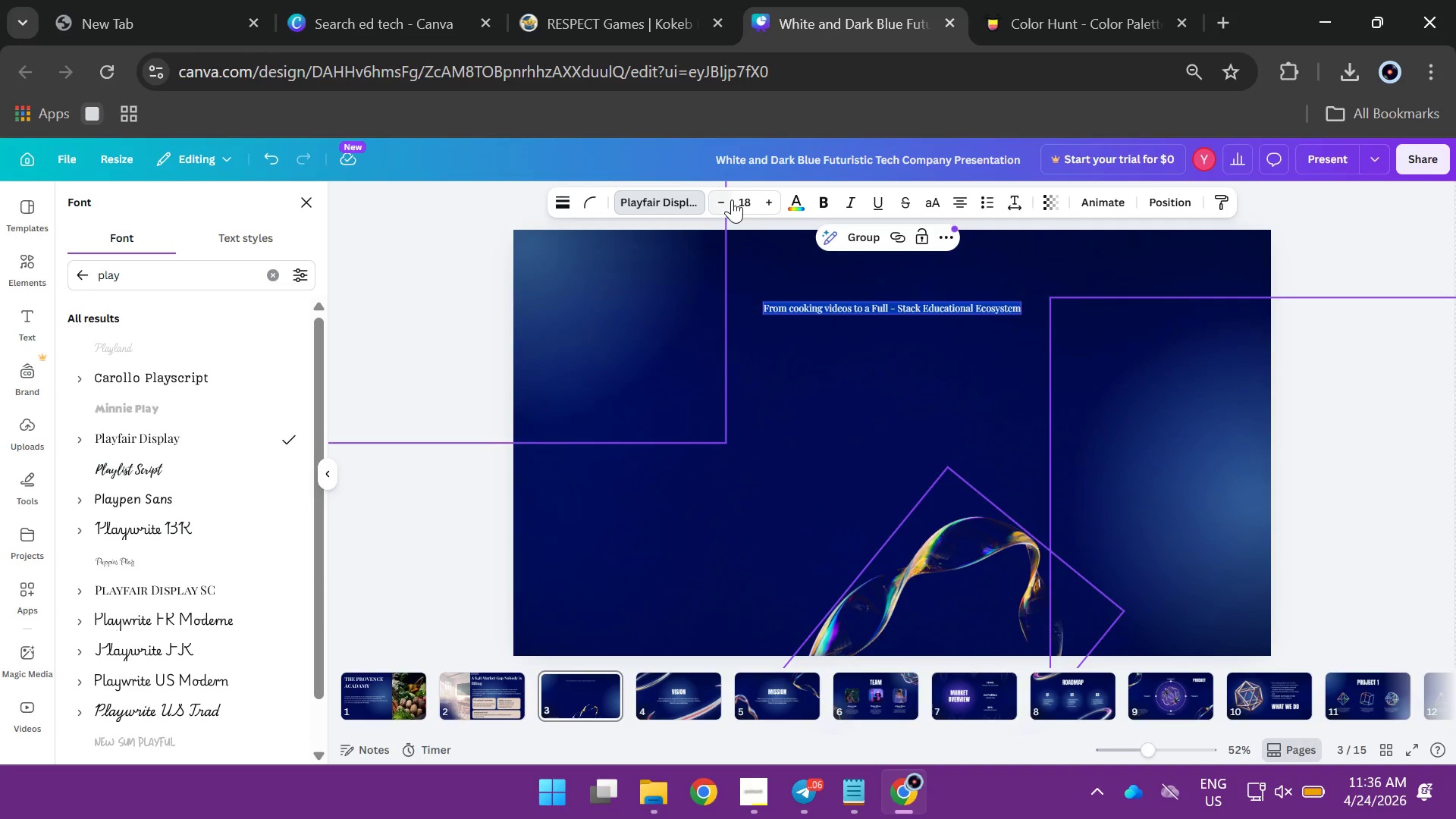 
left_click([742, 199])
 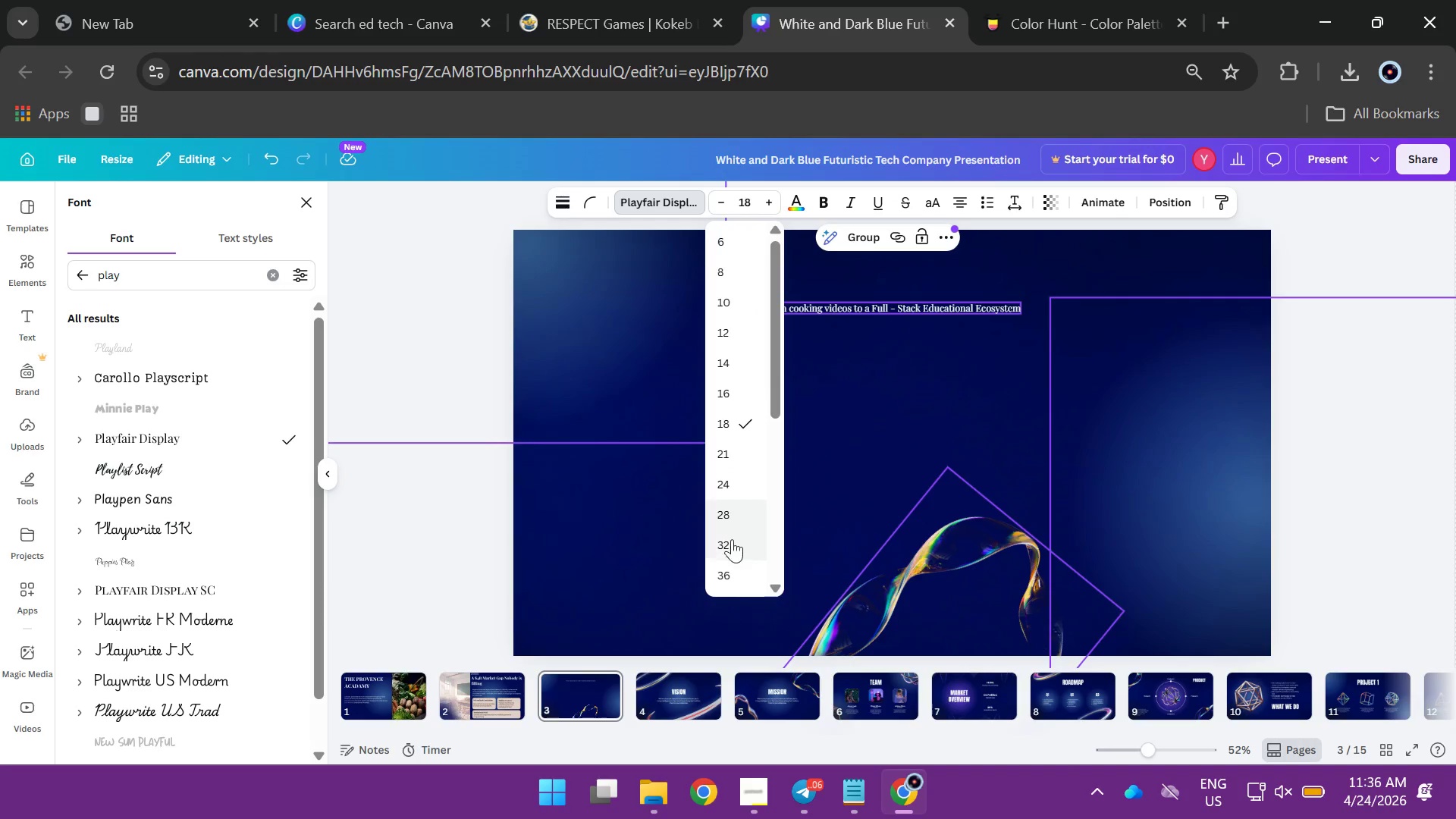 
left_click([732, 540])
 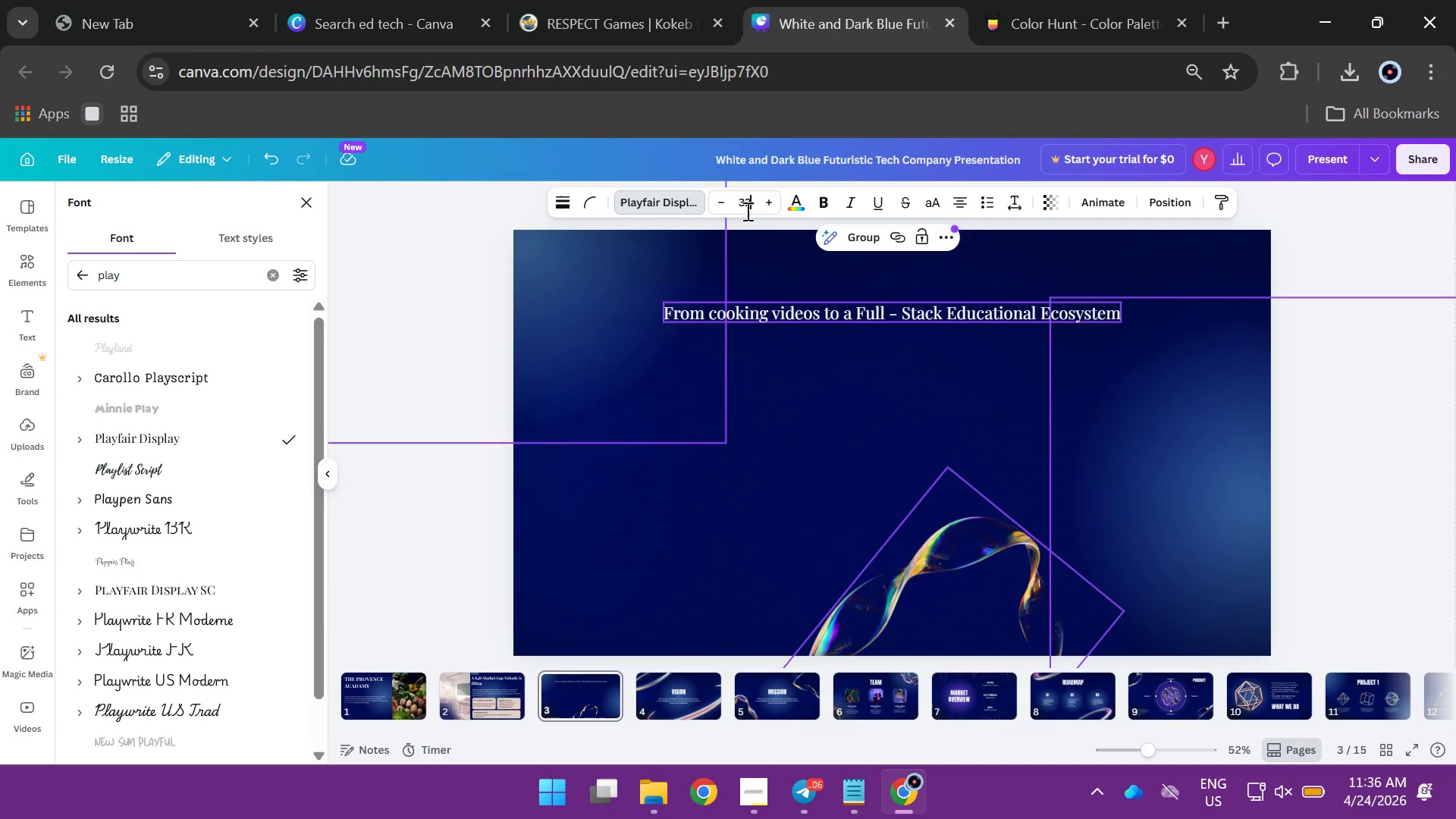 
left_click([742, 204])
 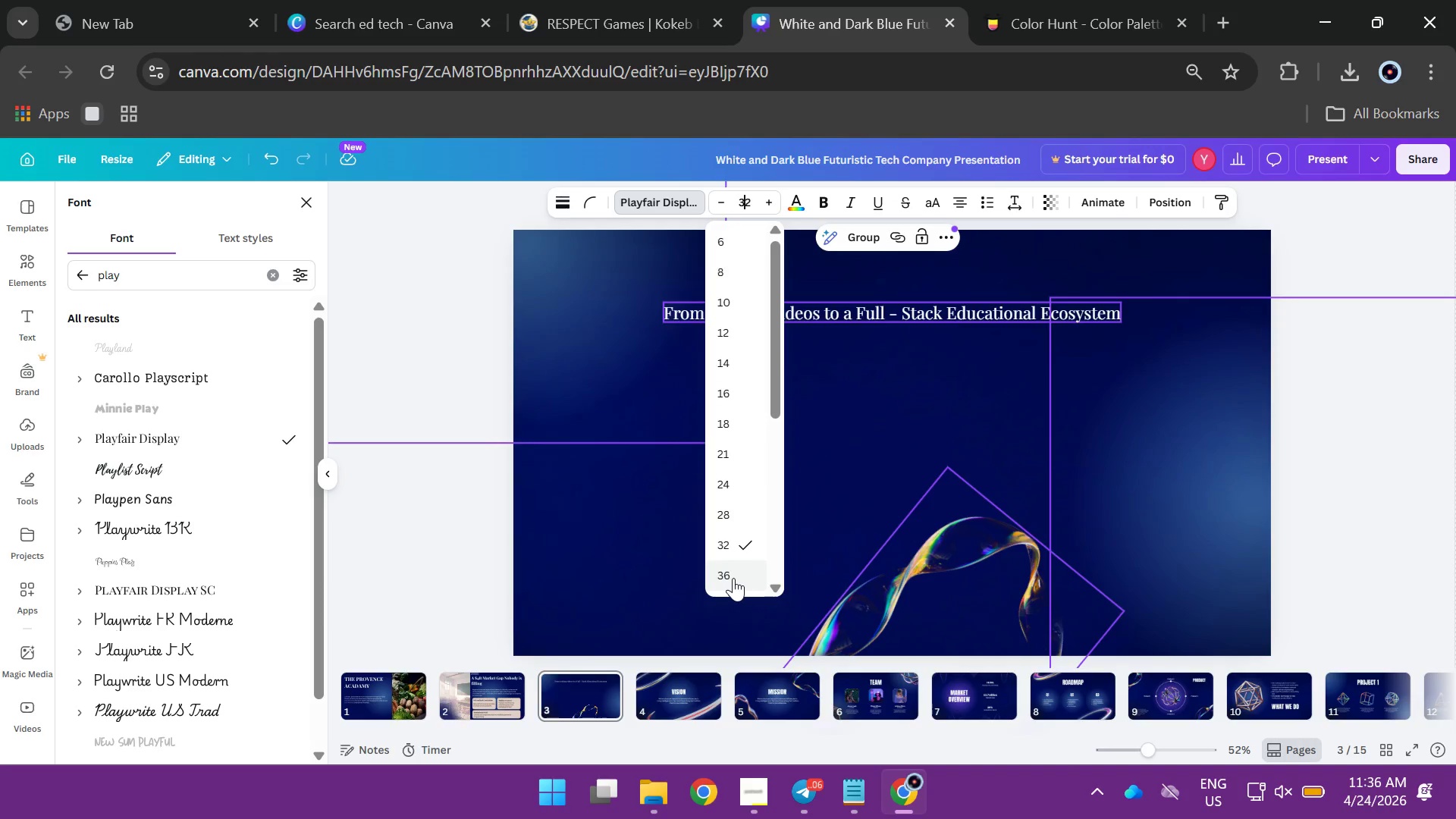 
scroll: coordinate [733, 578], scroll_direction: down, amount: 1.0
 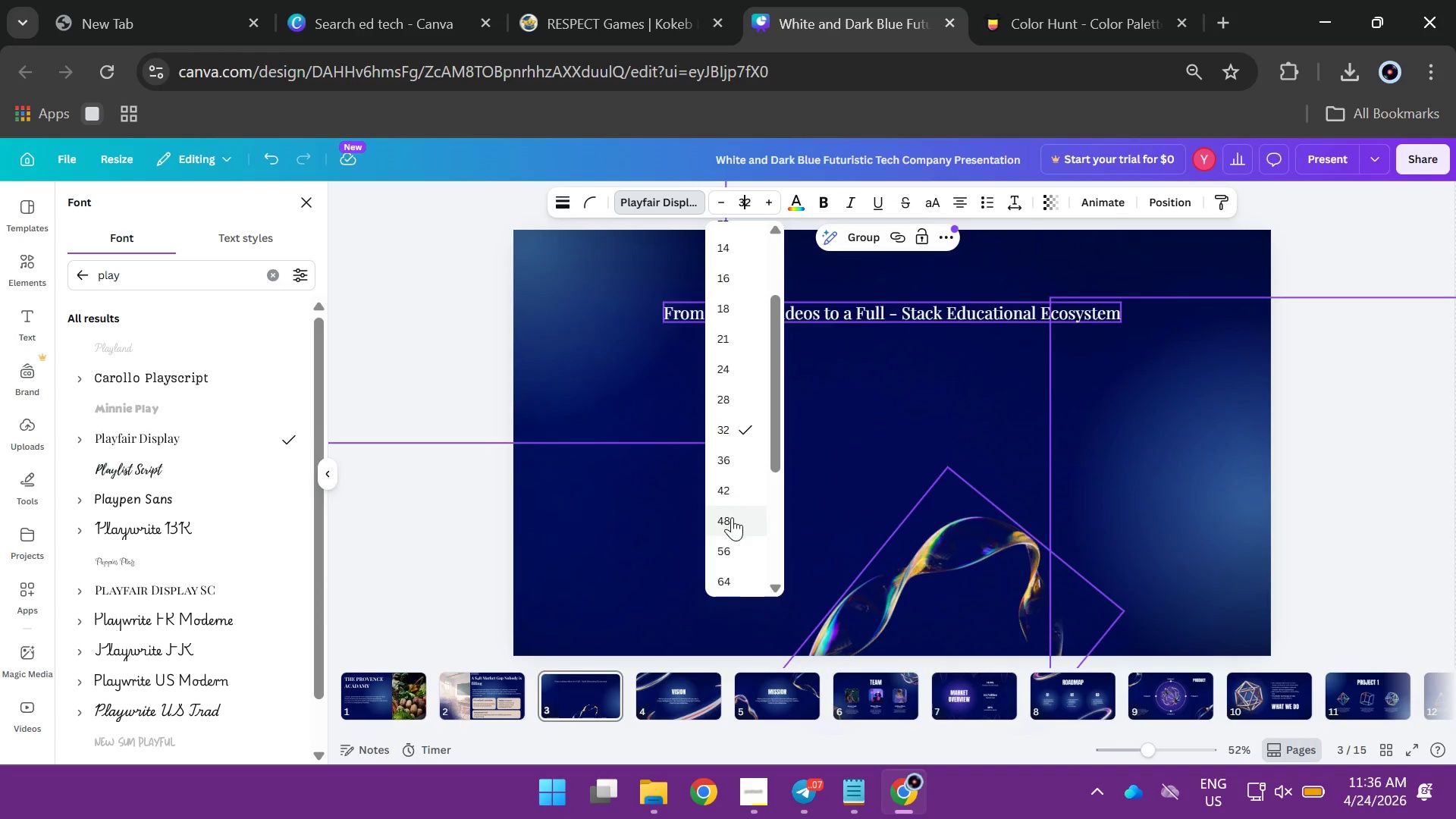 
left_click([732, 519])
 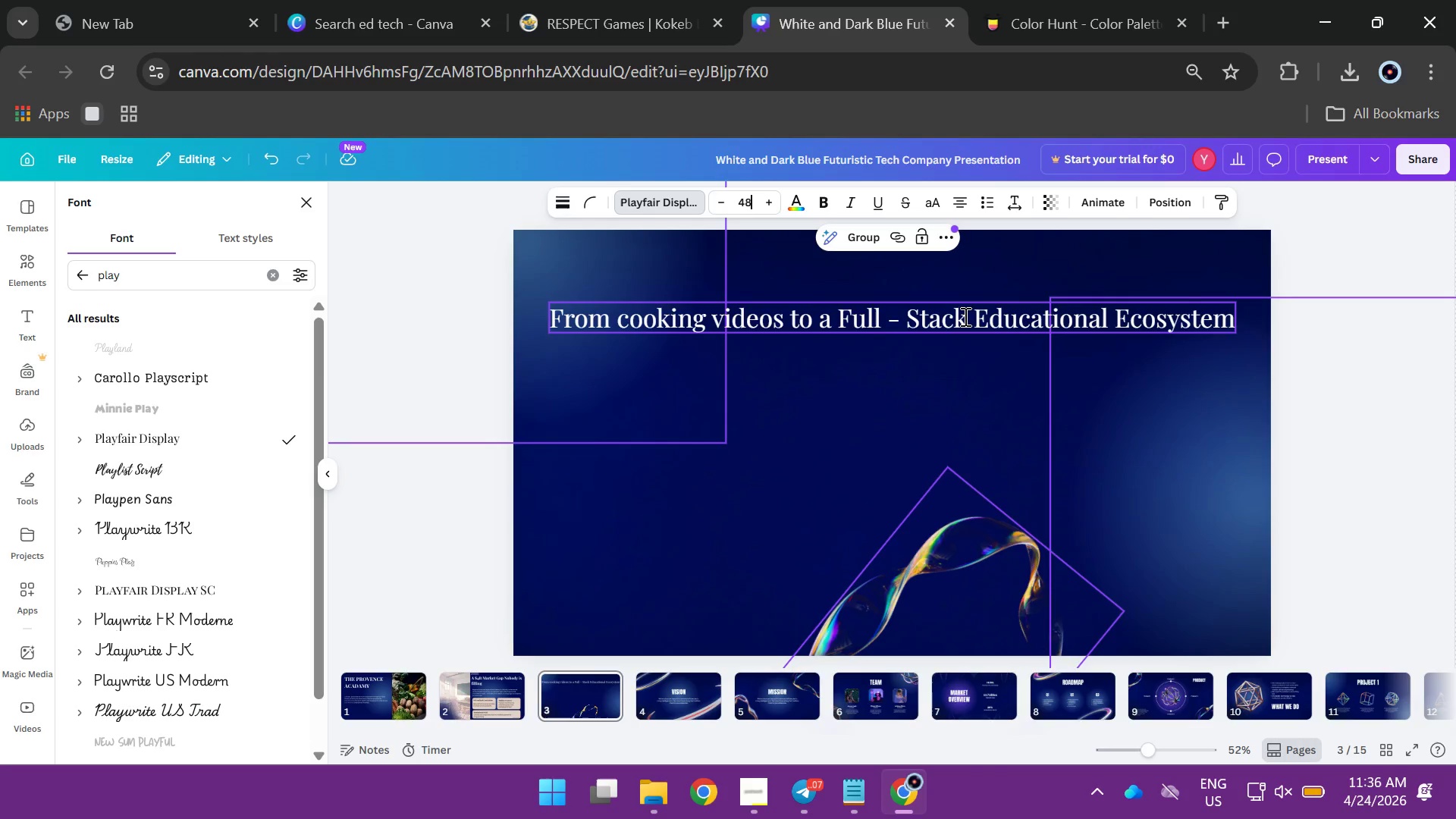 
left_click([974, 319])
 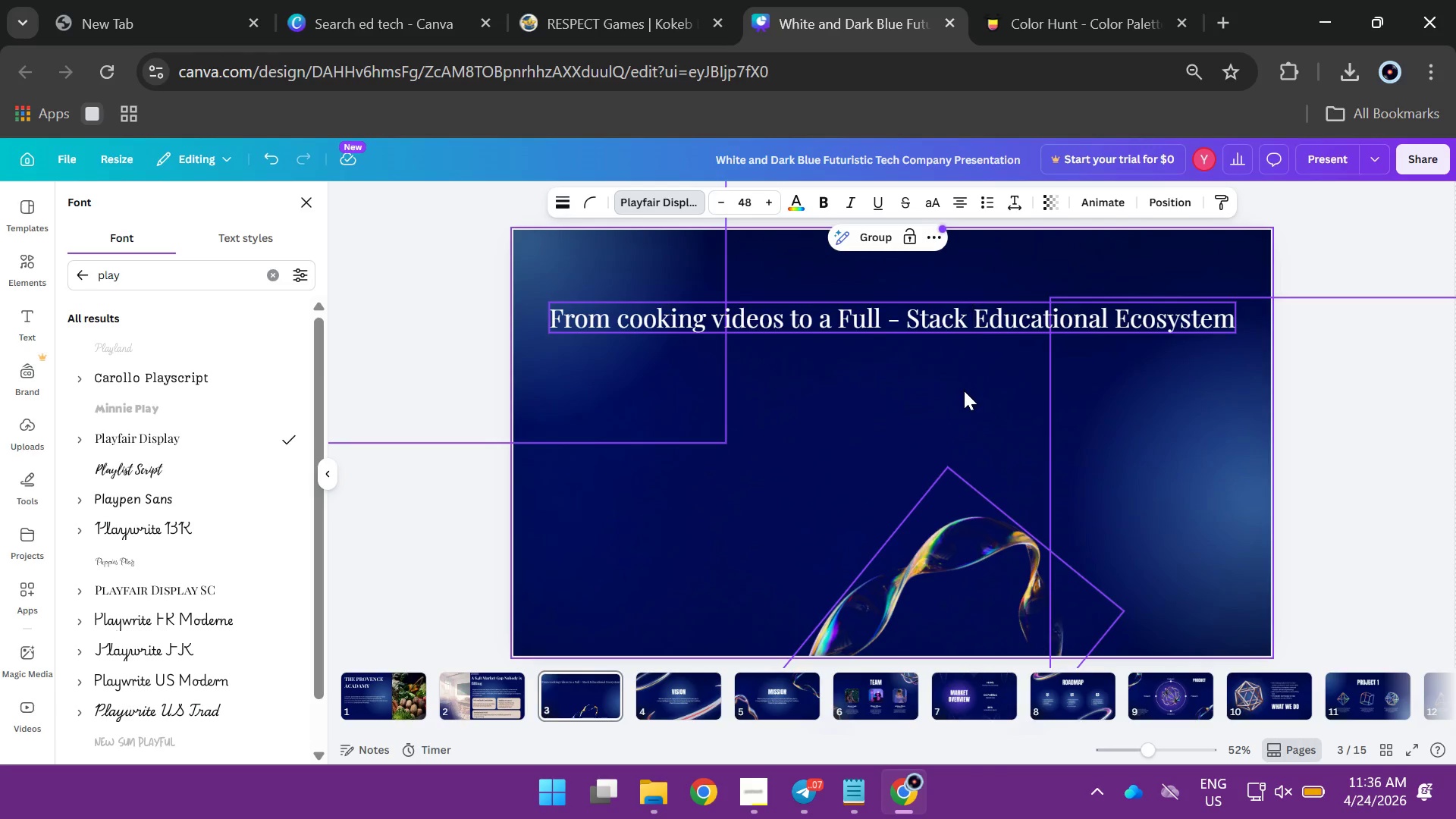 
key(Enter)
 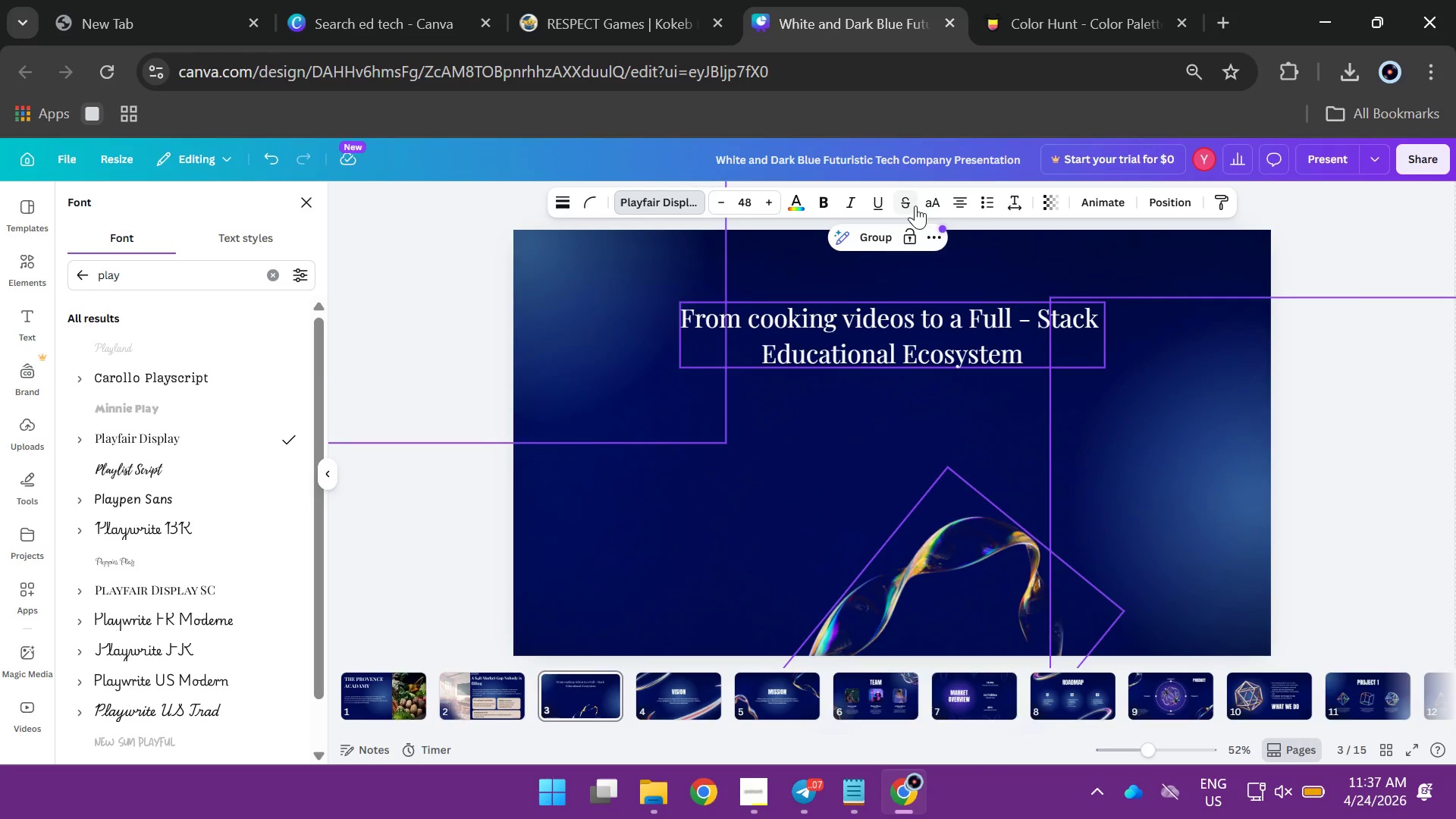 
left_click([956, 200])
 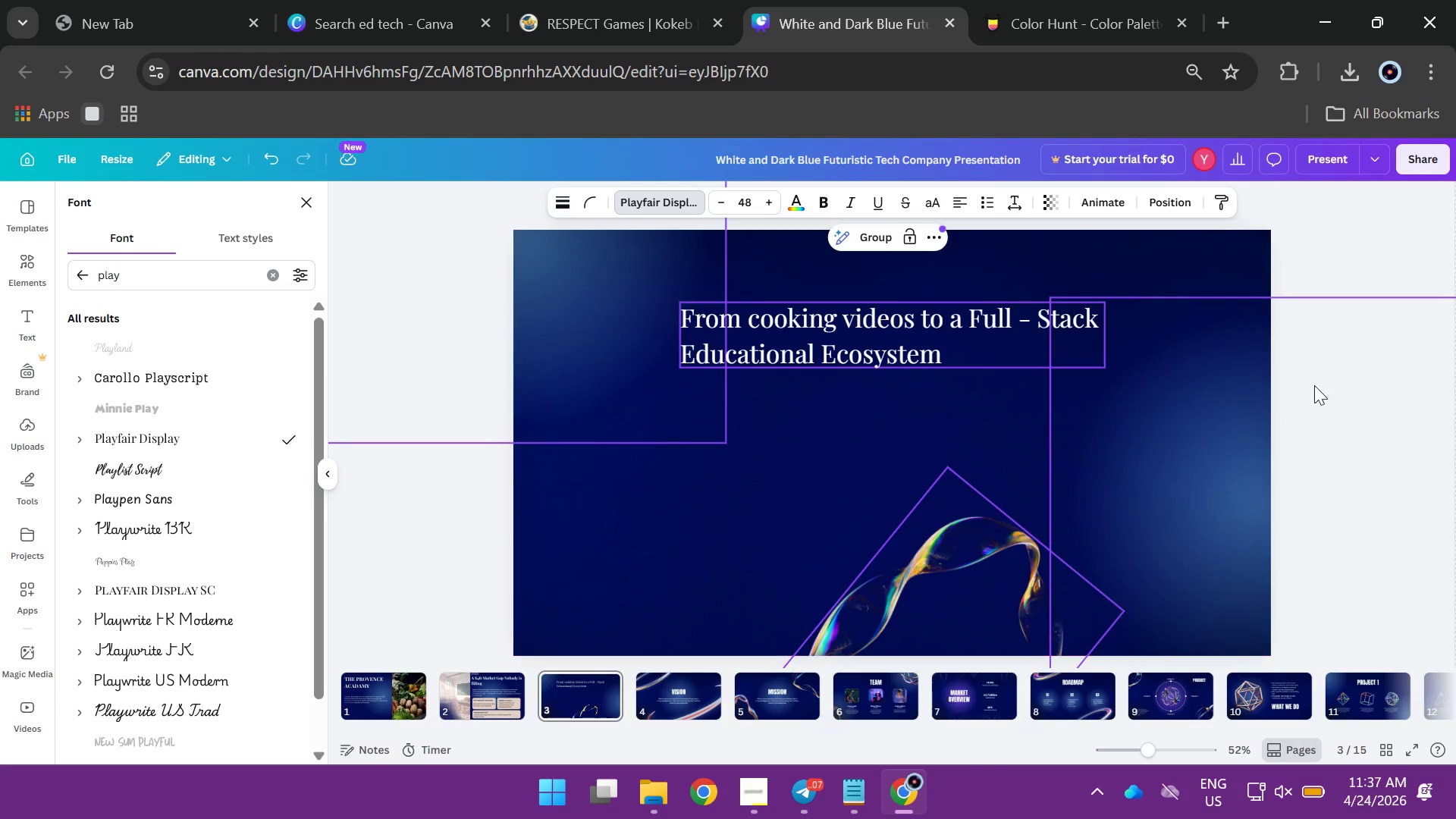 
left_click([1360, 391])
 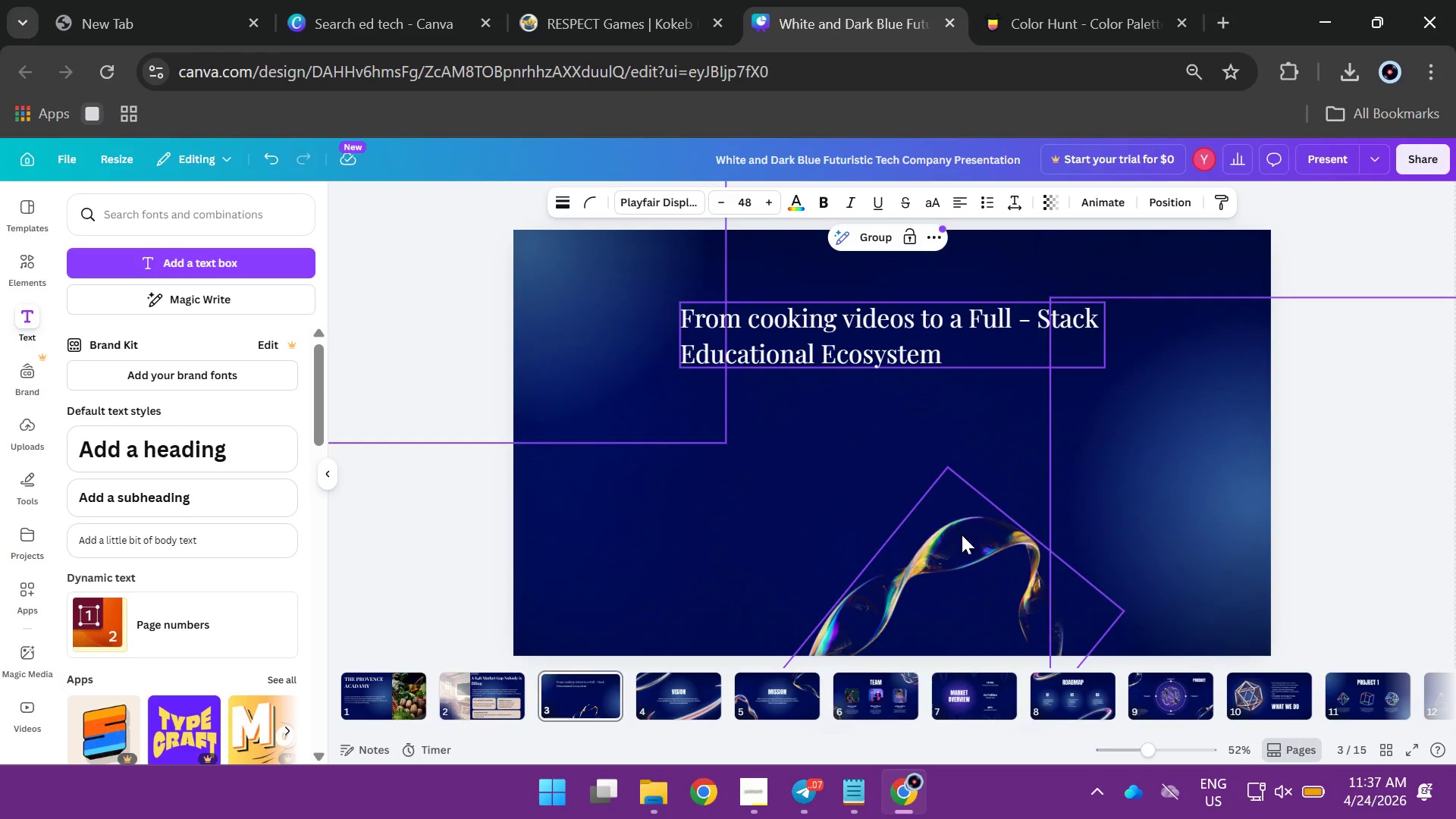 
left_click([961, 535])
 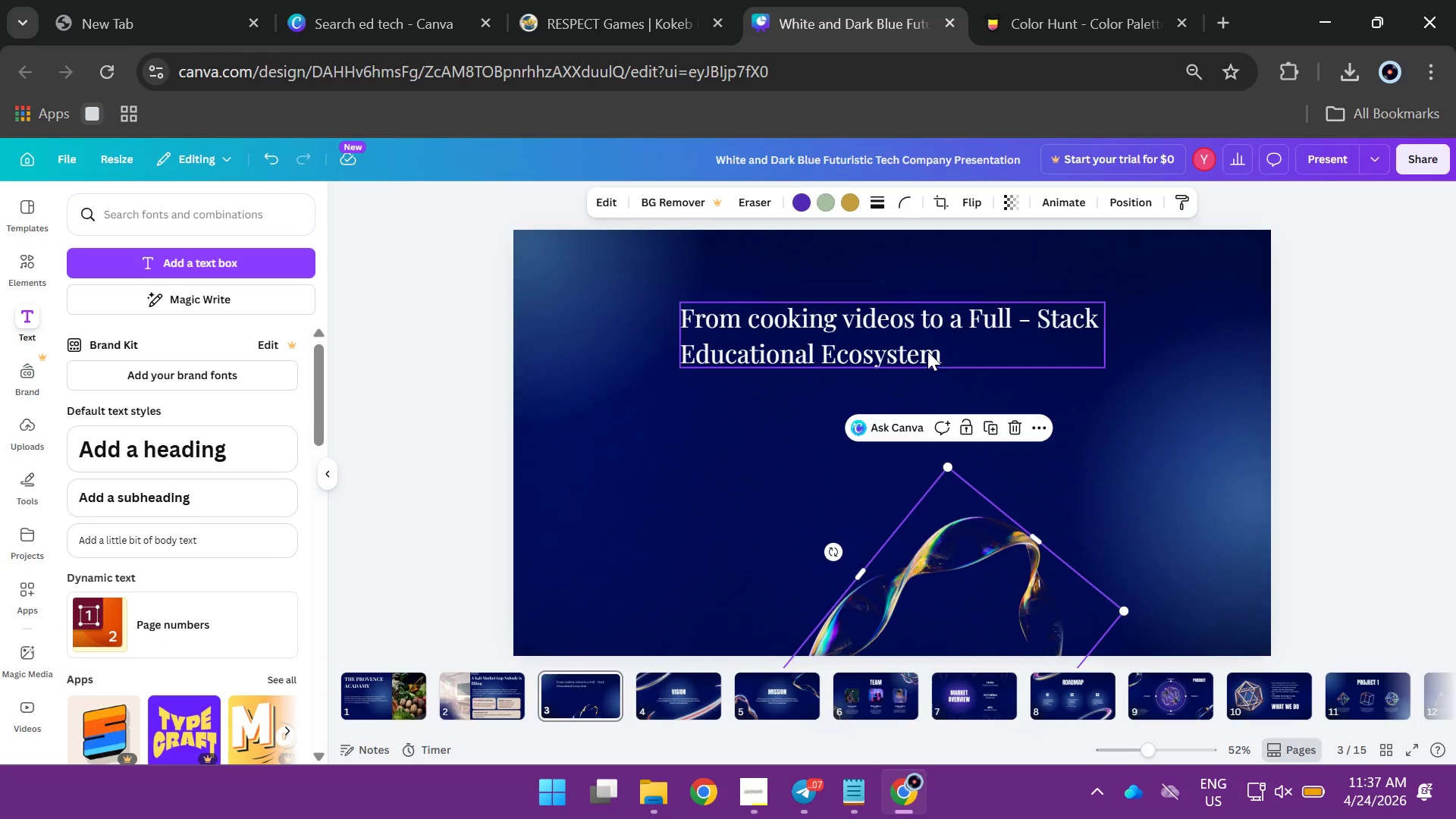 
left_click([927, 351])
 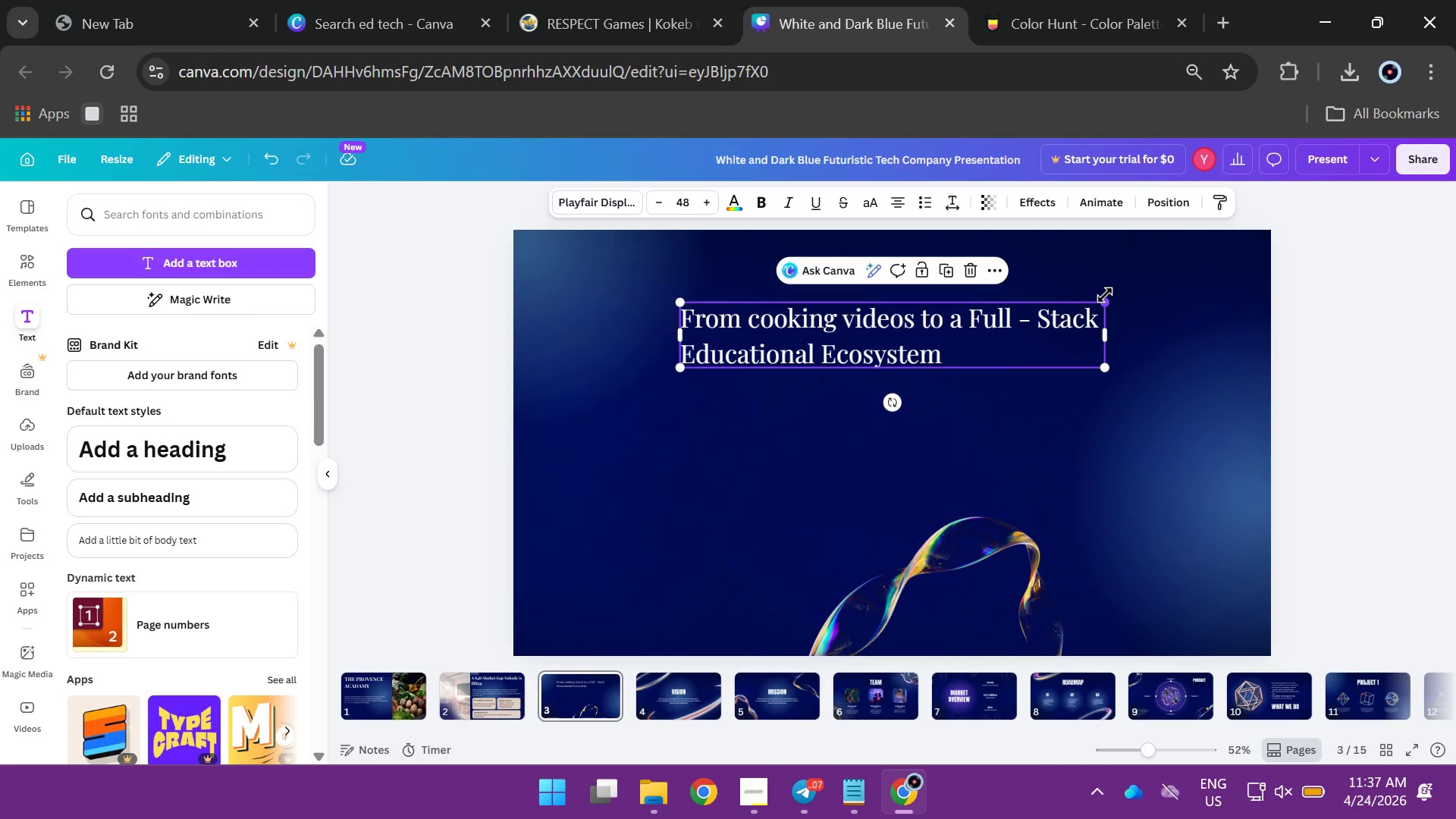 
left_click_drag(start_coordinate=[1105, 295], to_coordinate=[1254, 243])
 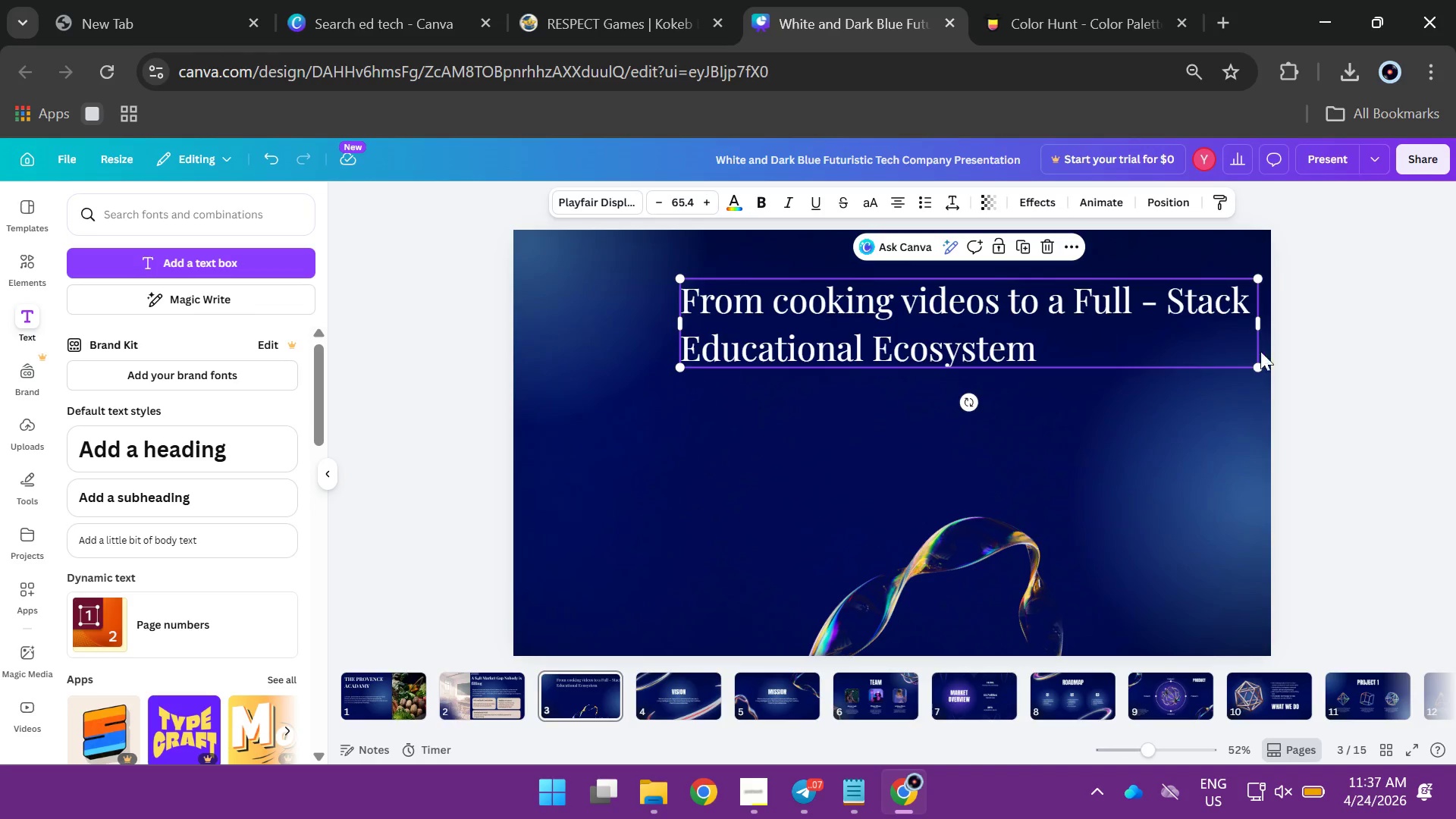 
left_click([1363, 361])
 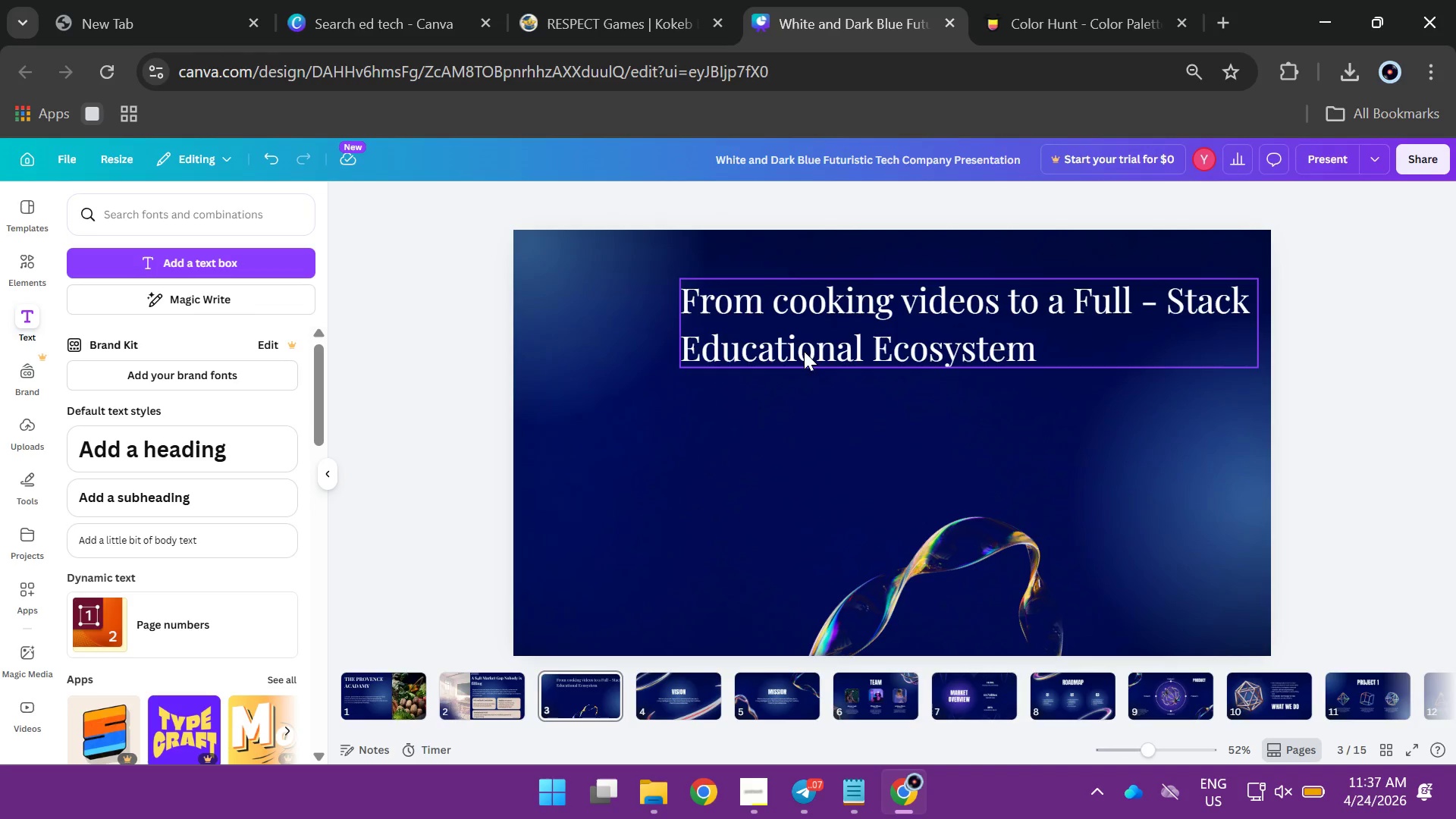 
left_click_drag(start_coordinate=[804, 351], to_coordinate=[717, 340])
 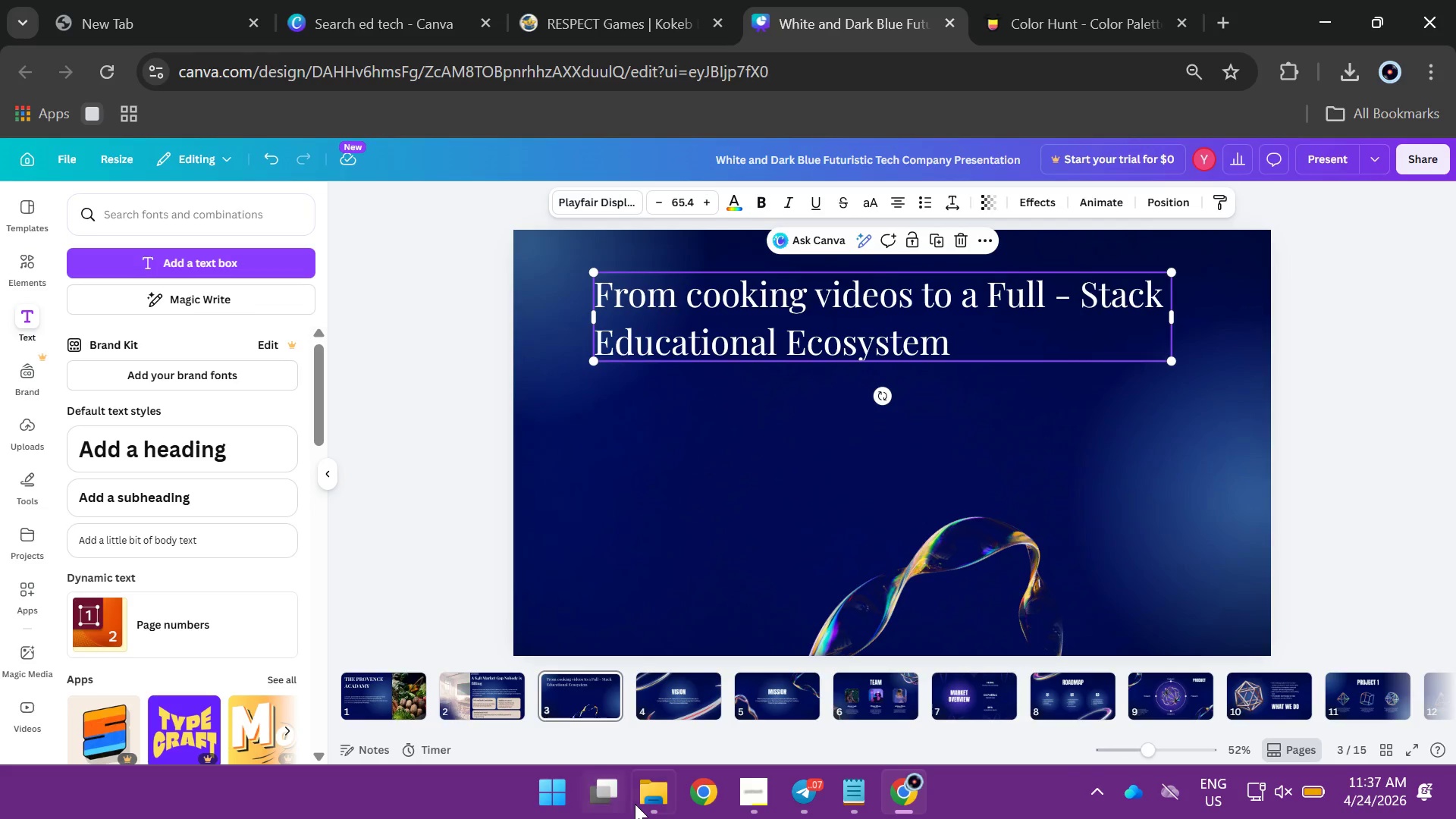 
left_click([640, 801])
 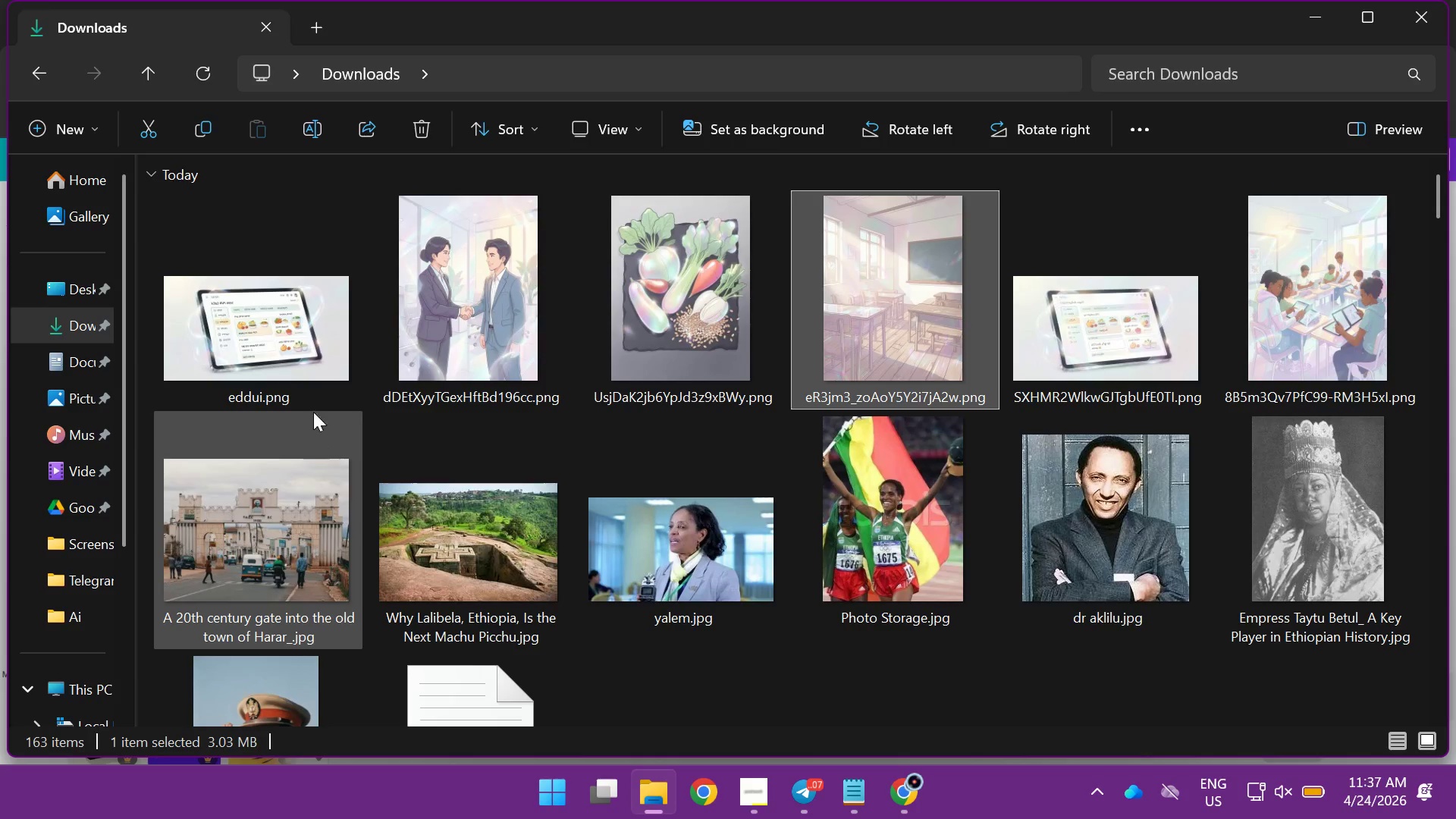 
left_click([284, 353])
 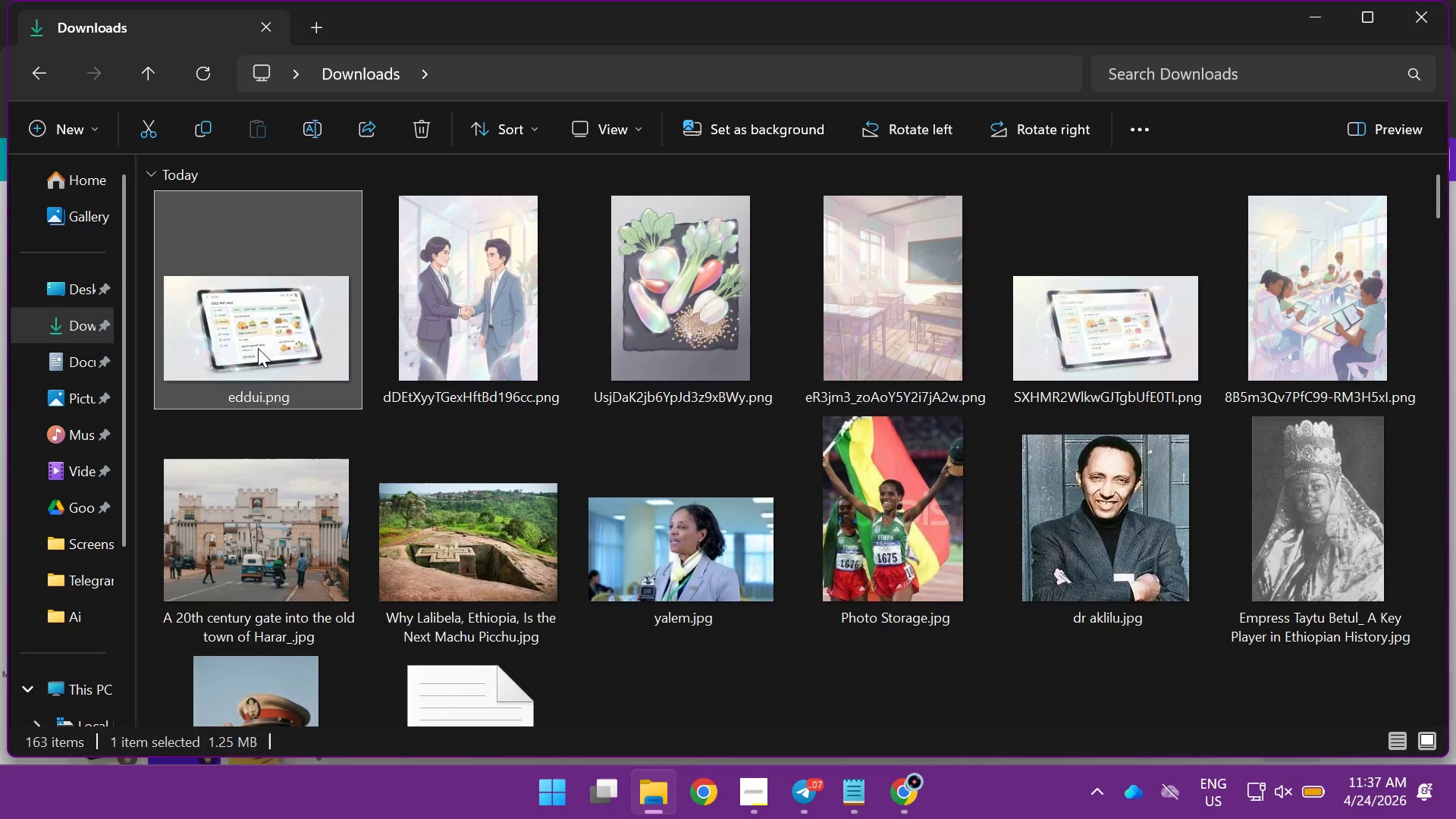 
left_click_drag(start_coordinate=[245, 328], to_coordinate=[655, 587])
 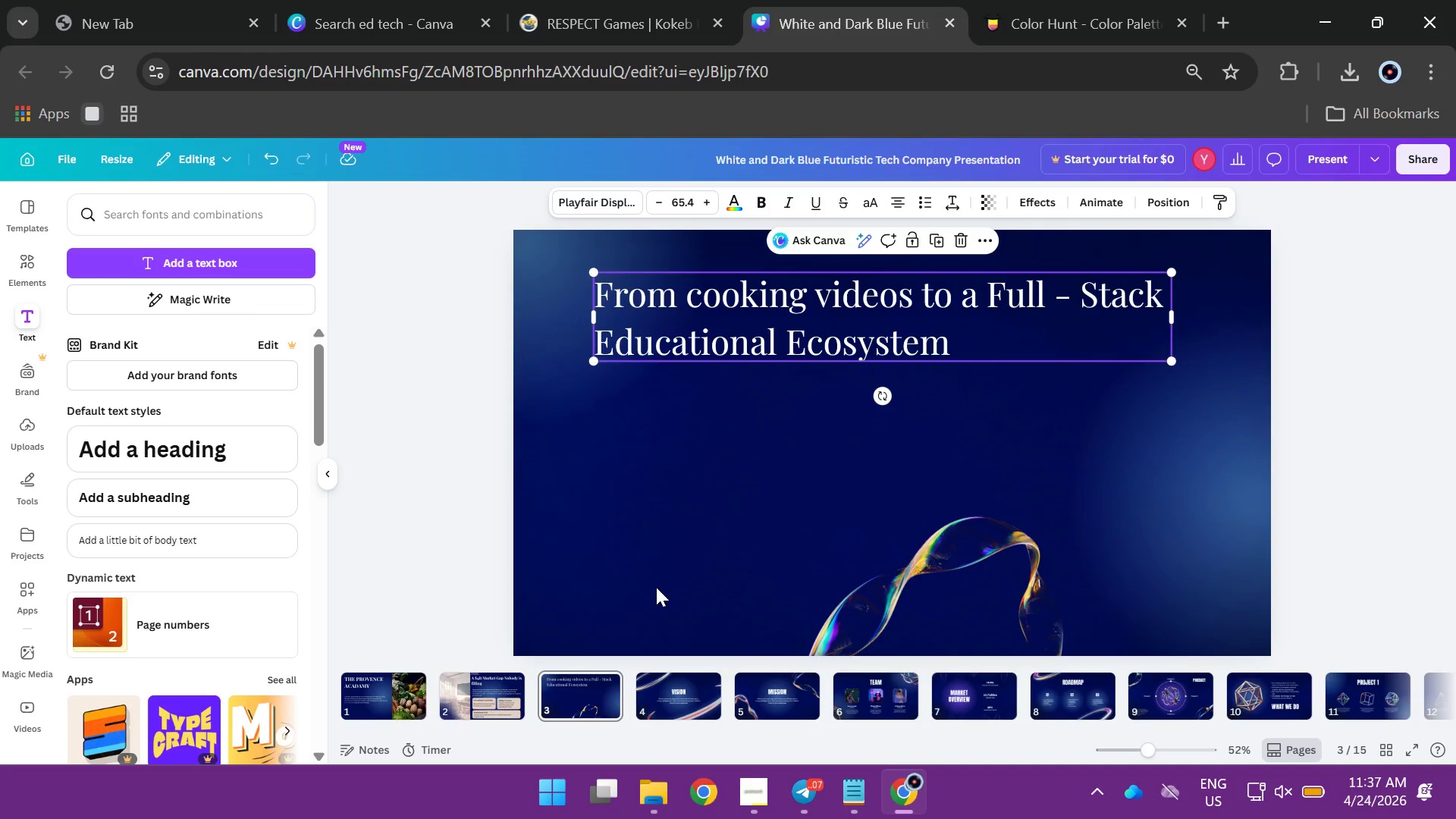 
left_click([656, 538])
 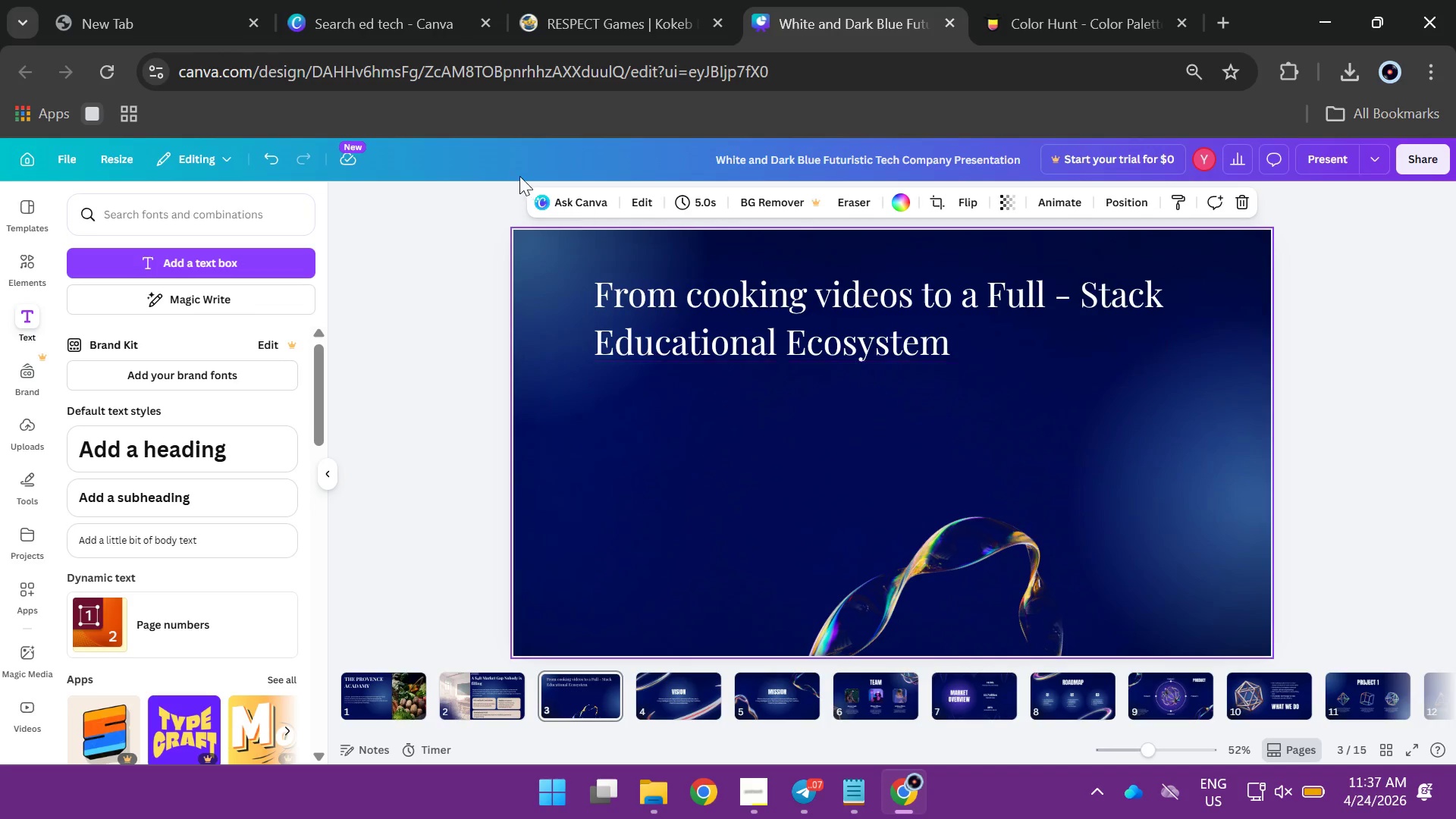 
scroll: coordinate [656, 538], scroll_direction: down, amount: 1.0
 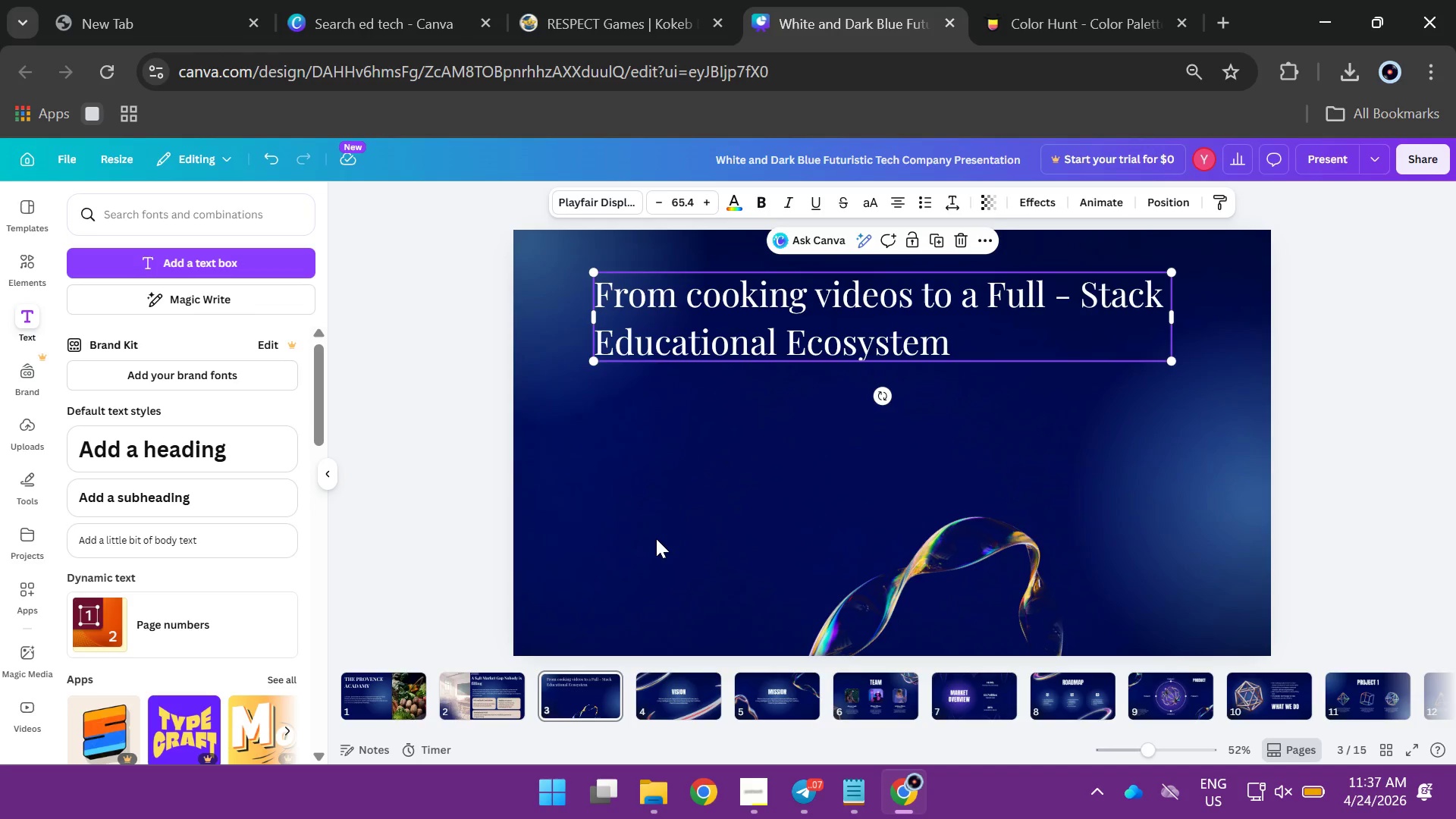 
left_click([209, 255])
 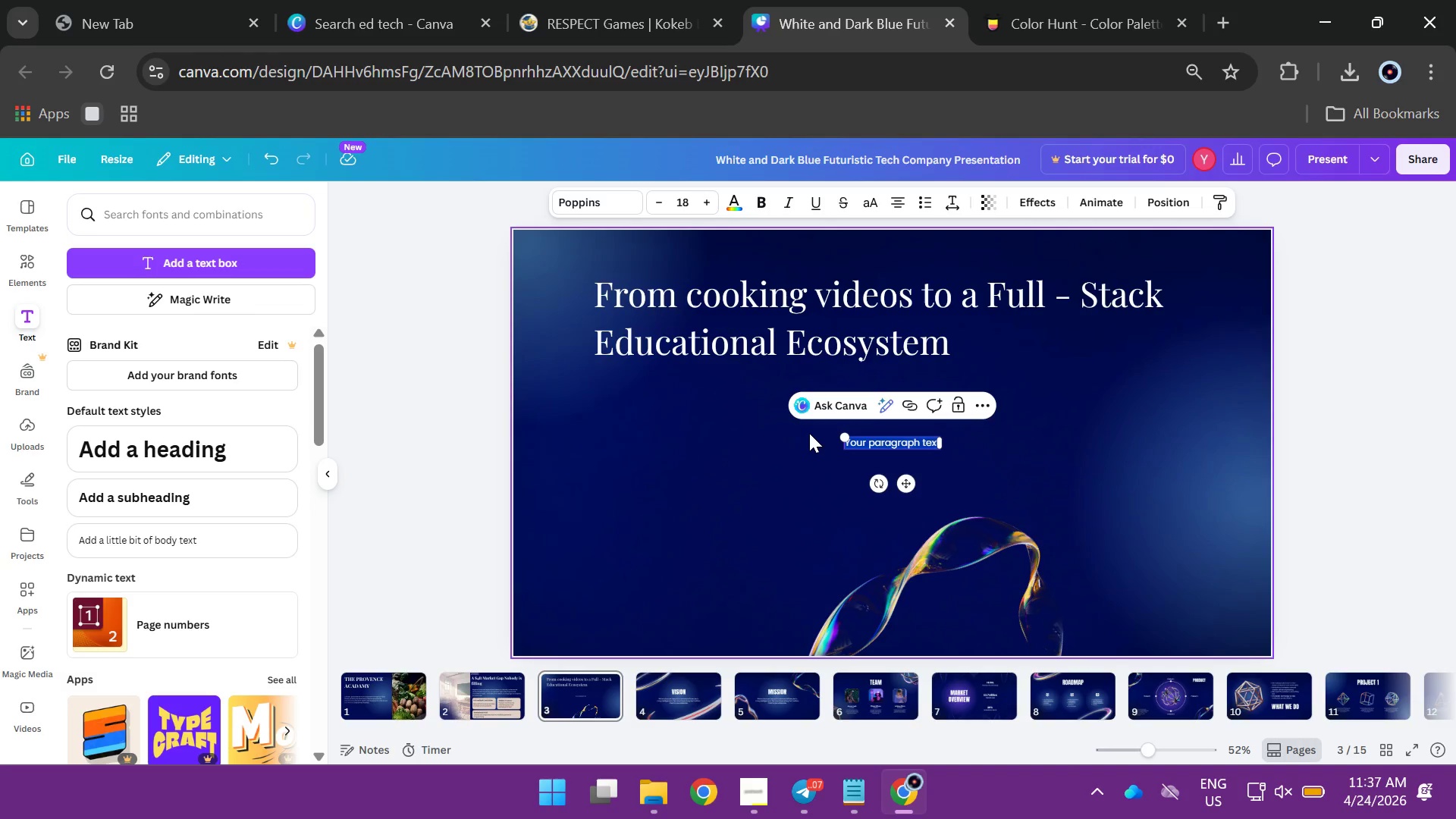 
type(The Provenance Acaf)
key(Backspace)
type(damy is not a content library its \)
key(Backspace)
key(Backspace)
key(Backspace)
type( is a structured )
 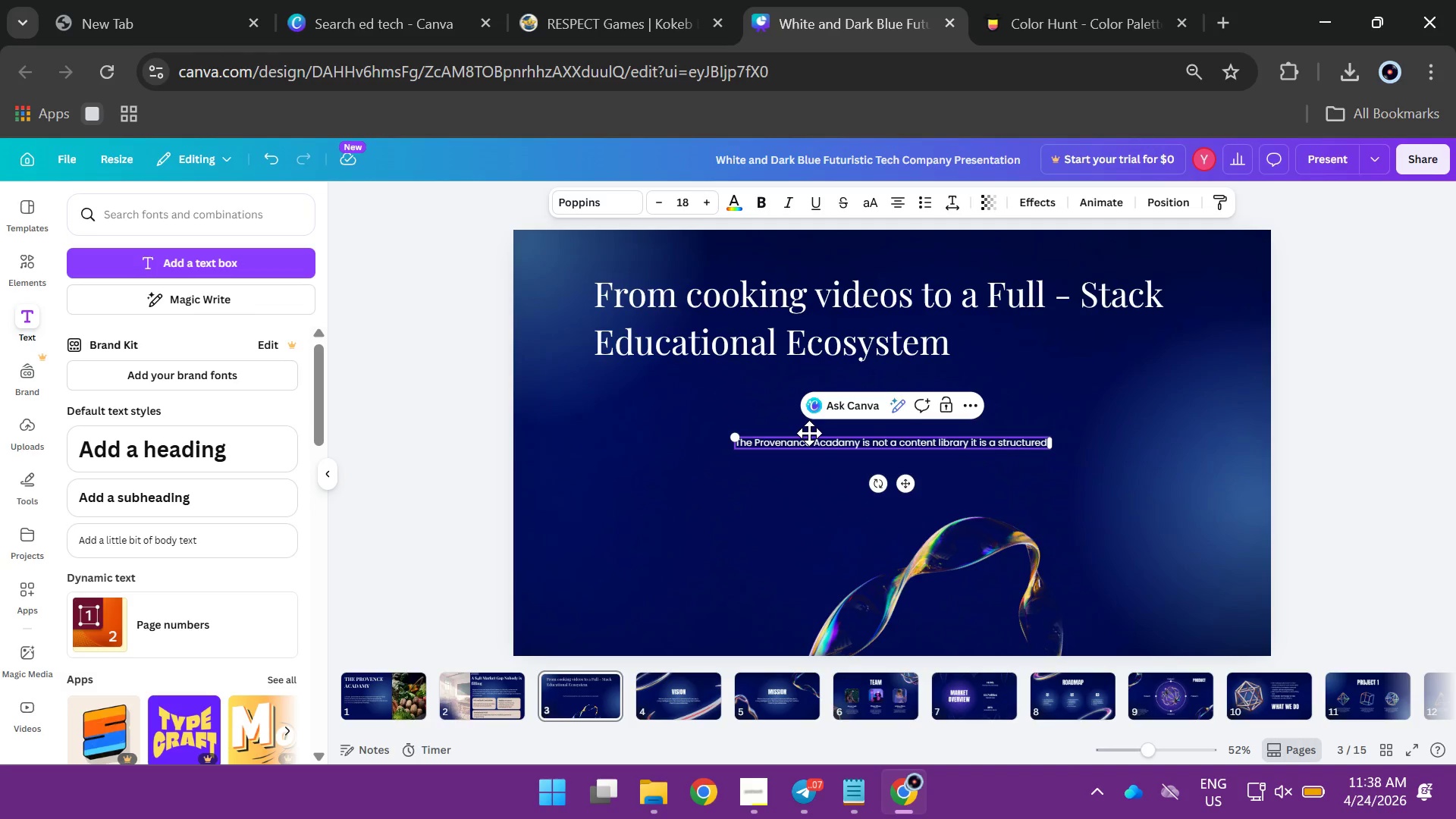 
wait(7.05)
 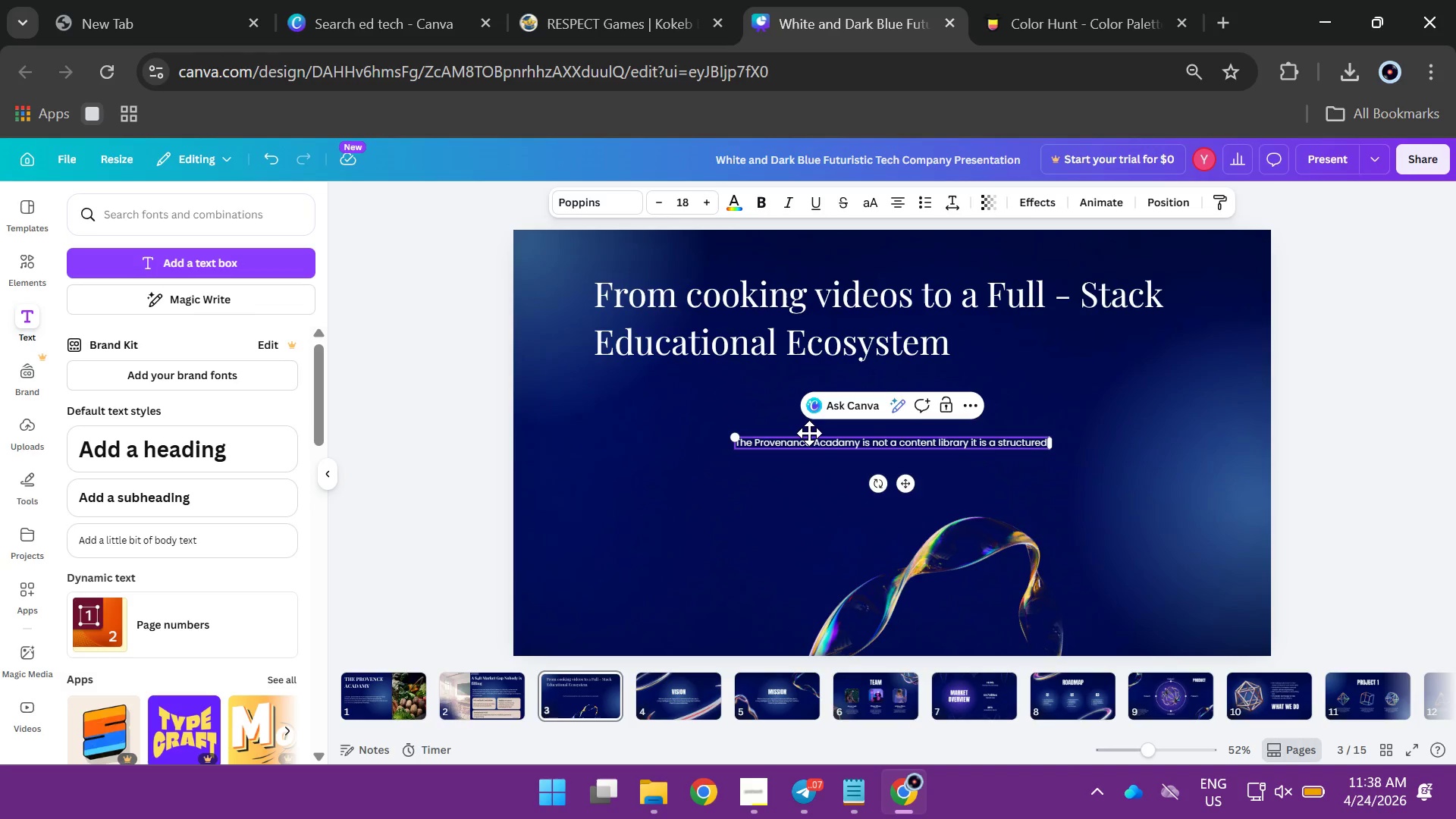 
key(Backspace)
type(, data driven)
 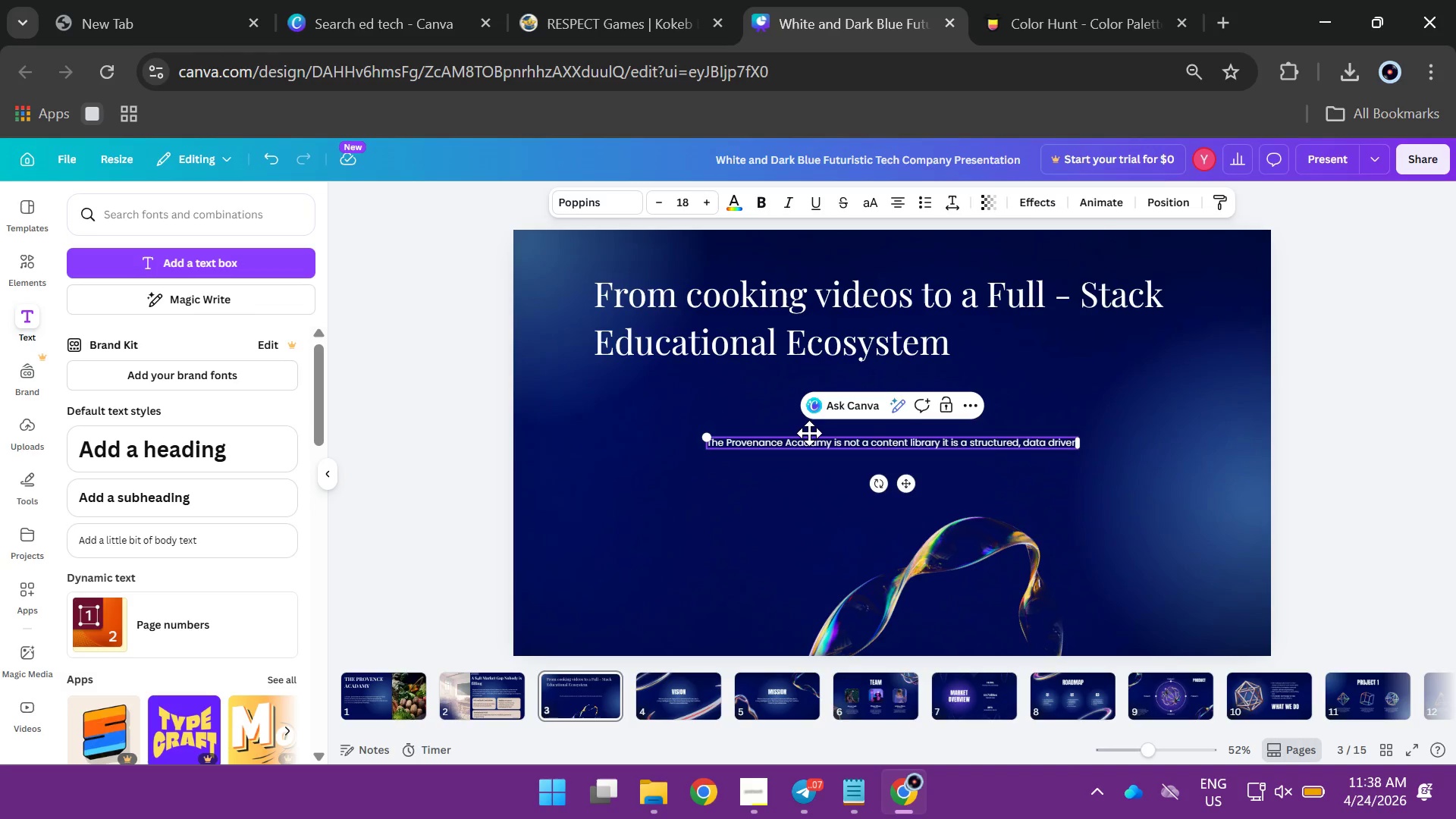 
wait(5.33)
 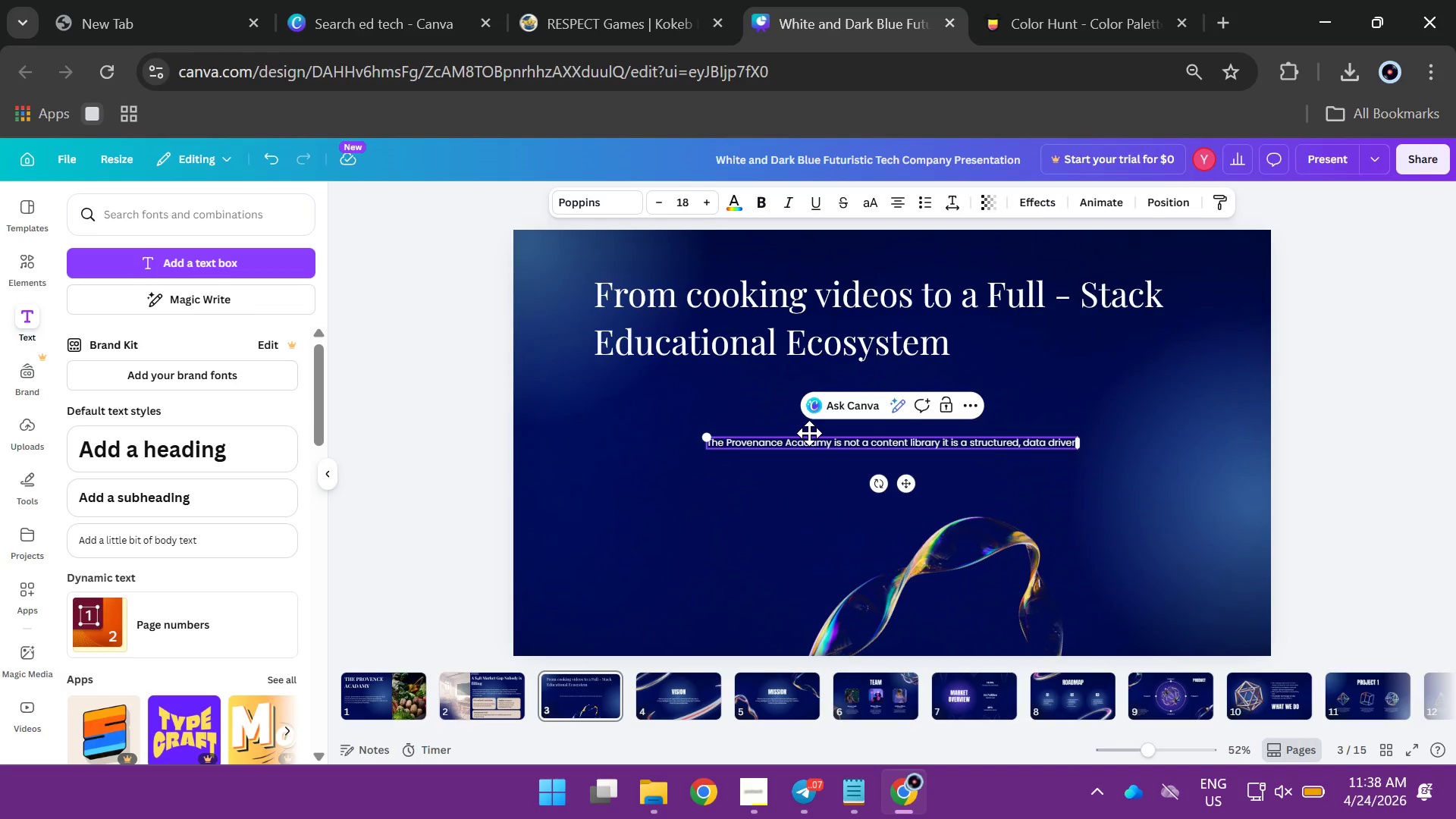 
type( learing platform built for institutional ado)
 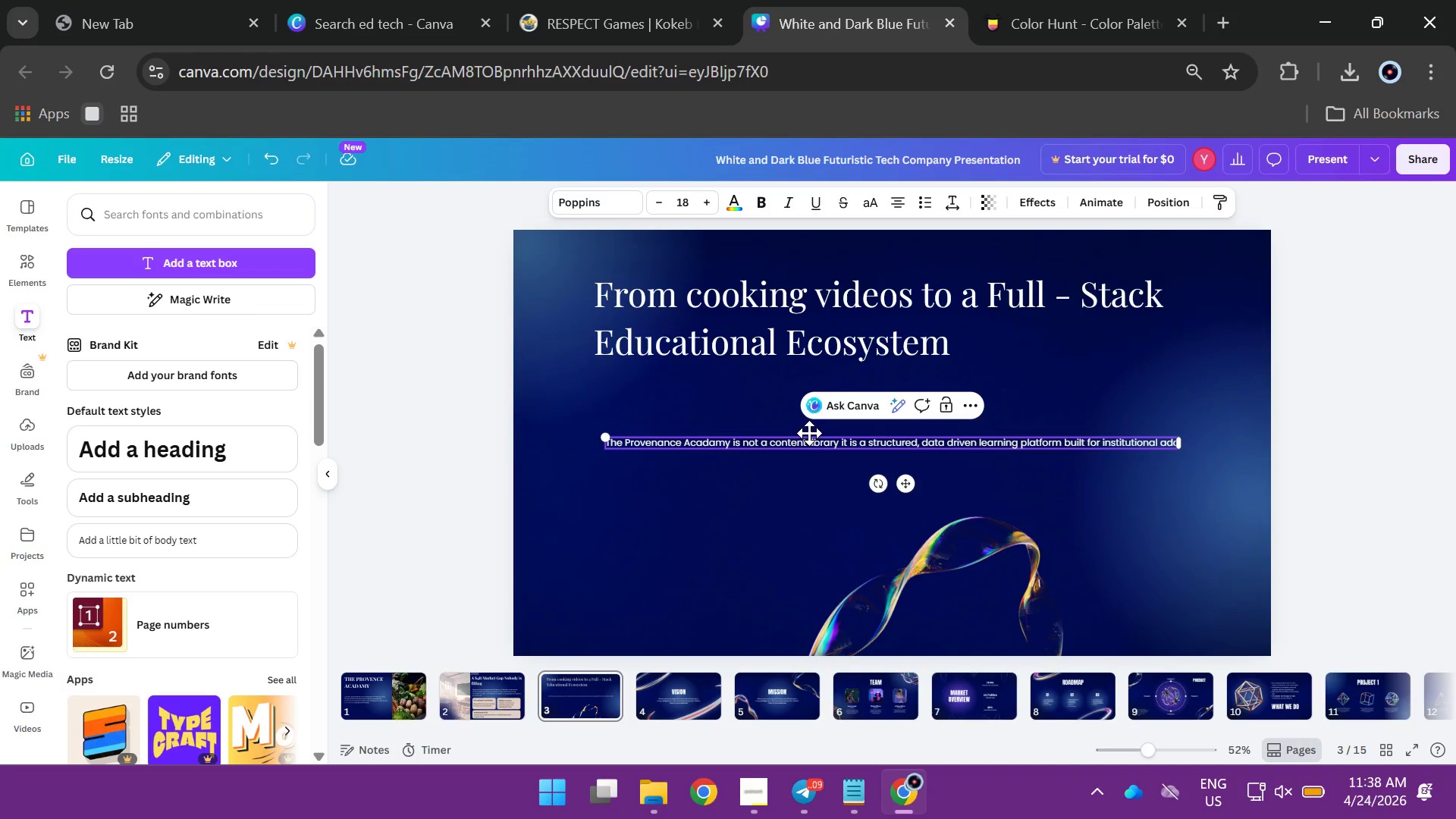 
wait(7.33)
 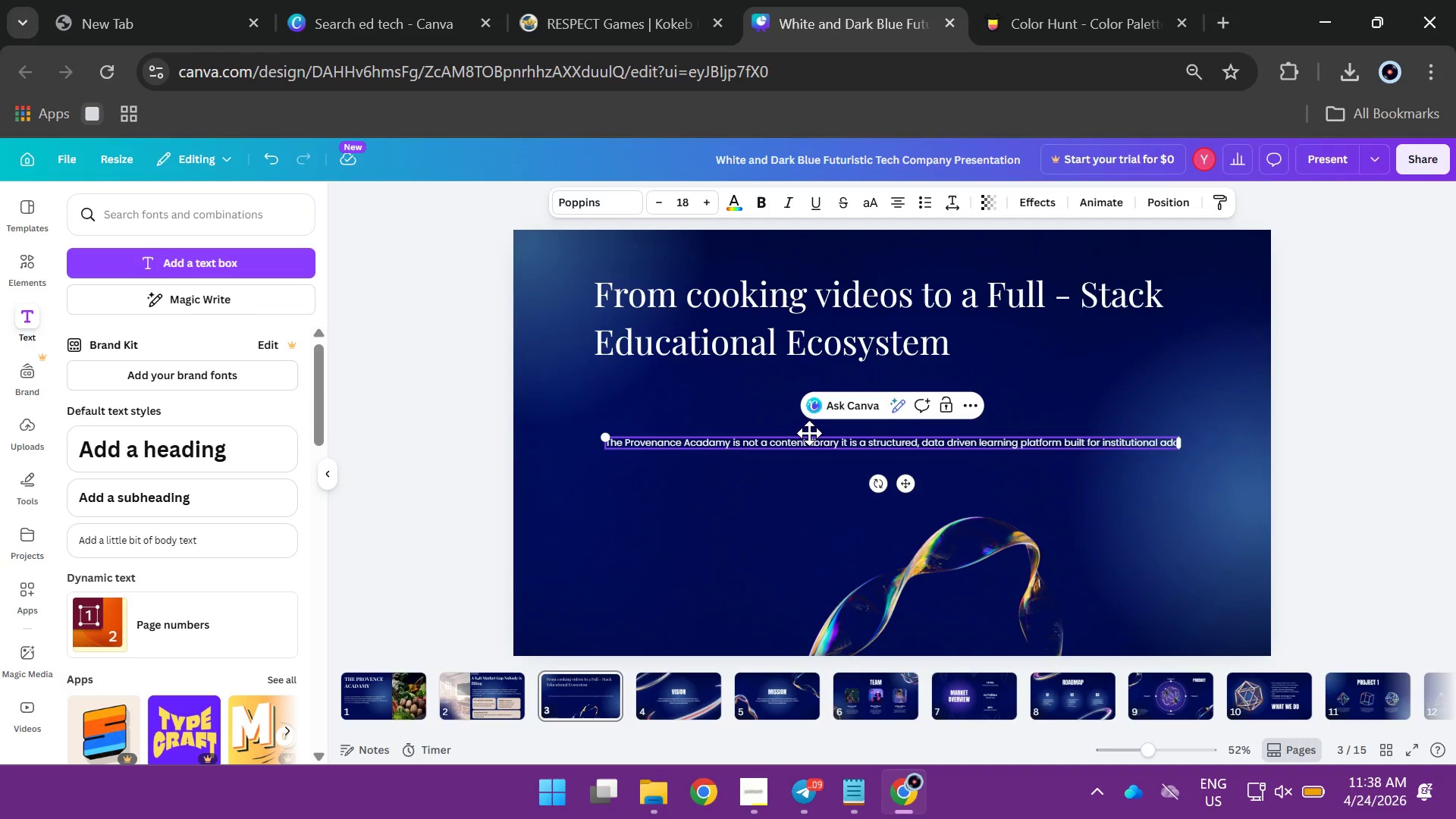 
type(ption )
key(Backspace)
type(. evry mode)
key(Backspace)
type(i)
key(Backspace)
type(ule is currici)
key(Backspace)
type(ulum- anc)
key(Backspace)
type(chored)
 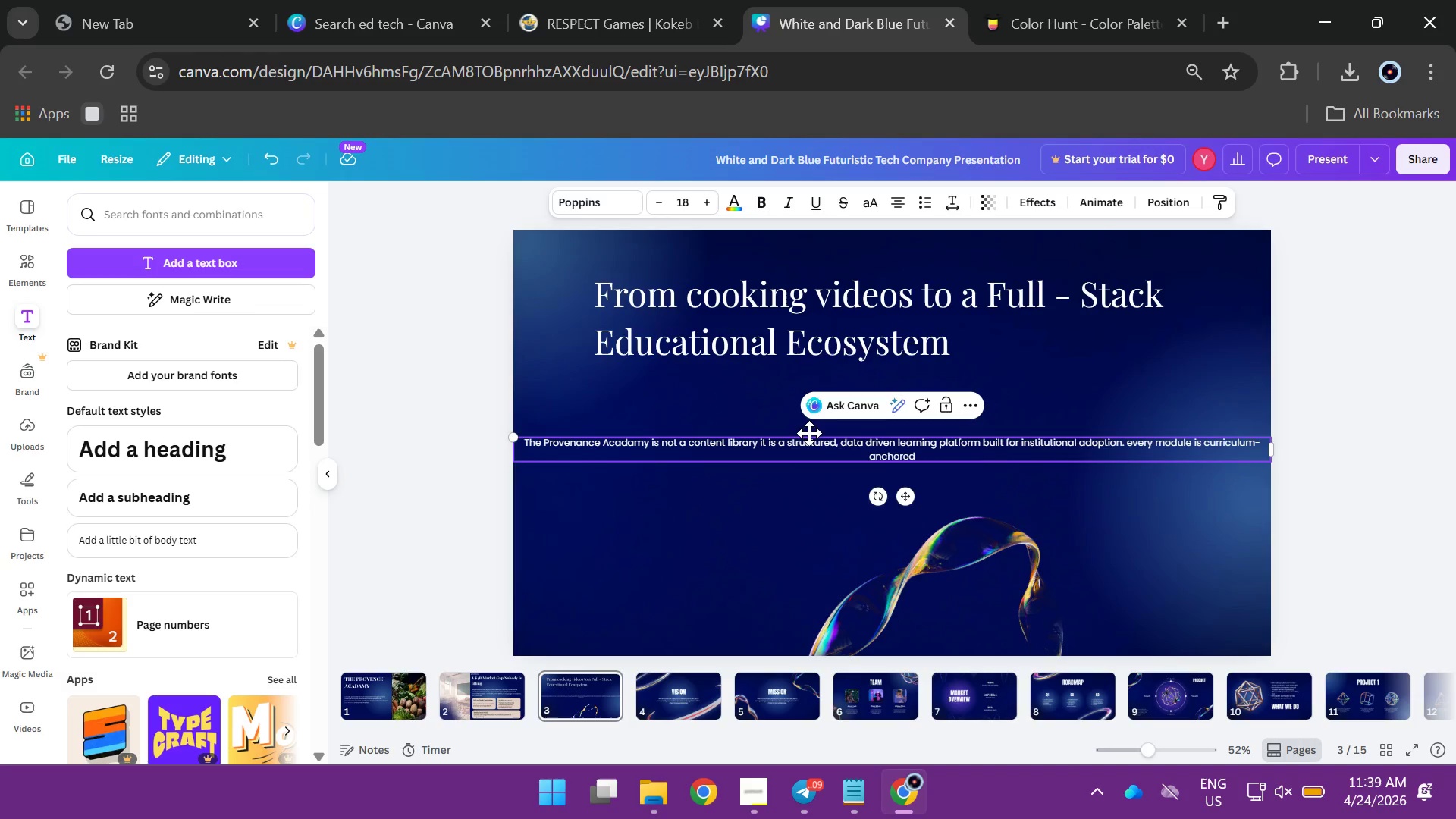 
left_click_drag(start_coordinate=[1272, 453], to_coordinate=[840, 460])
 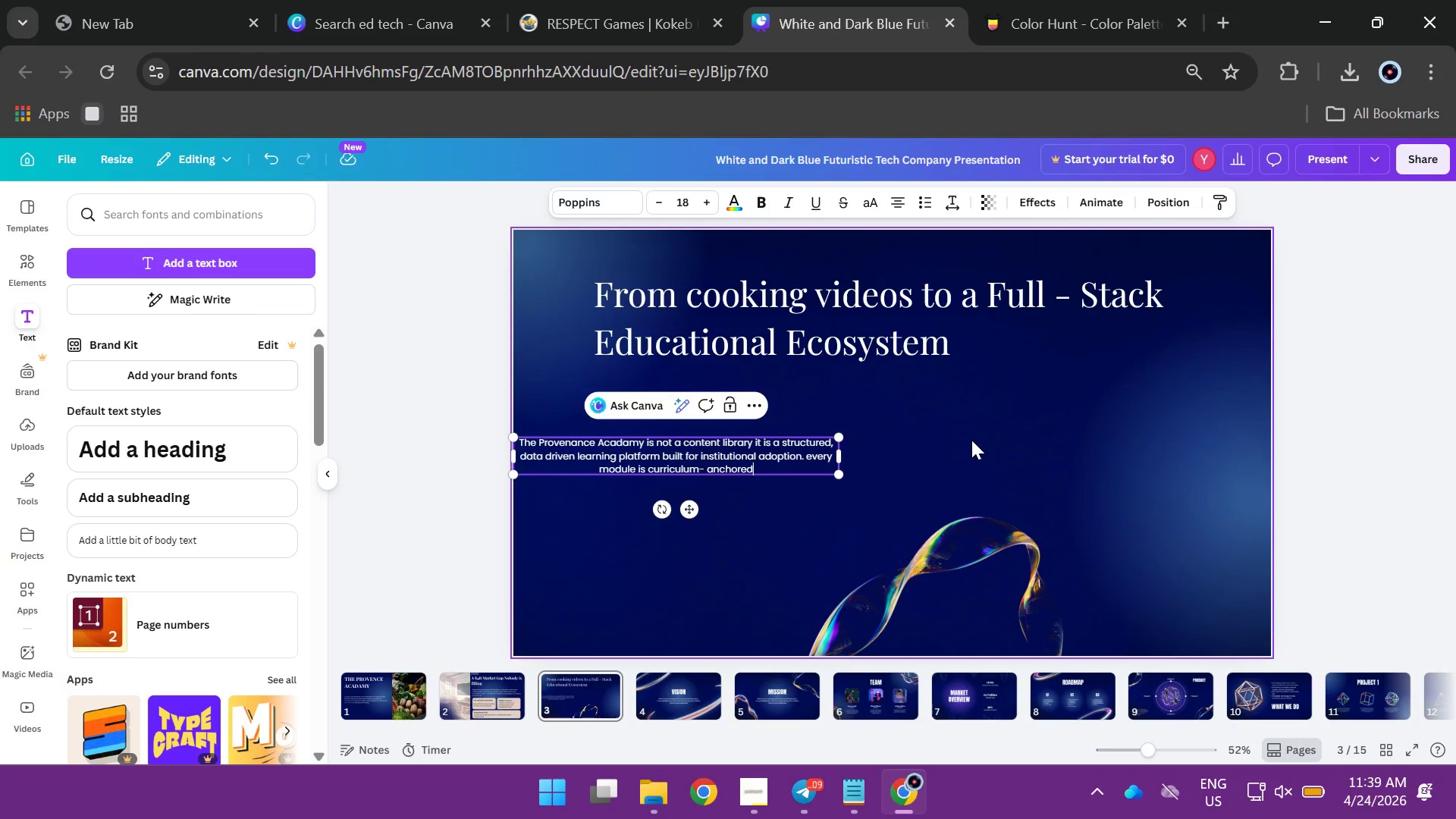 
left_click([971, 440])
 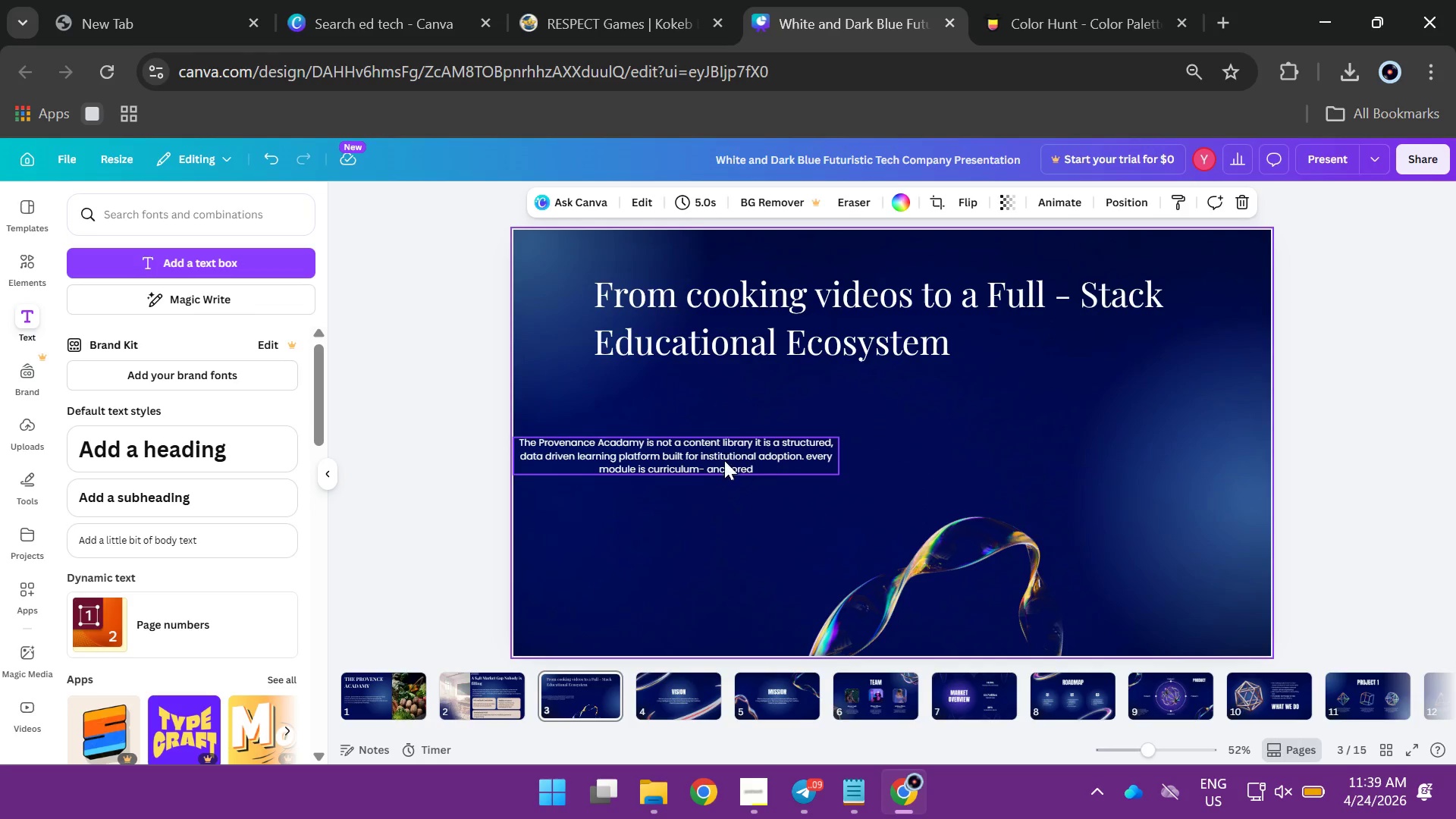 
left_click_drag(start_coordinate=[719, 458], to_coordinate=[1141, 416])
 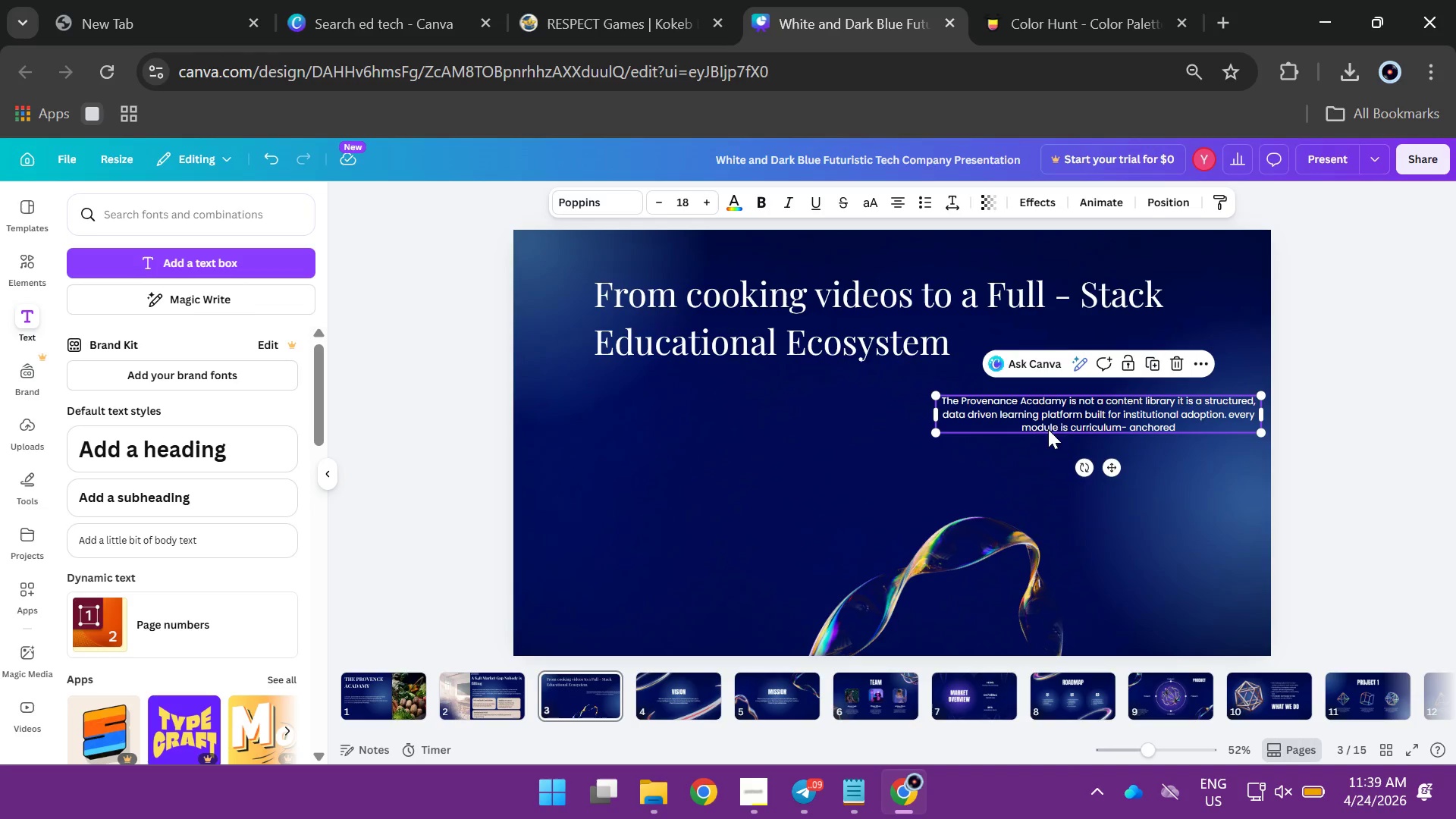 
left_click([1059, 424])
 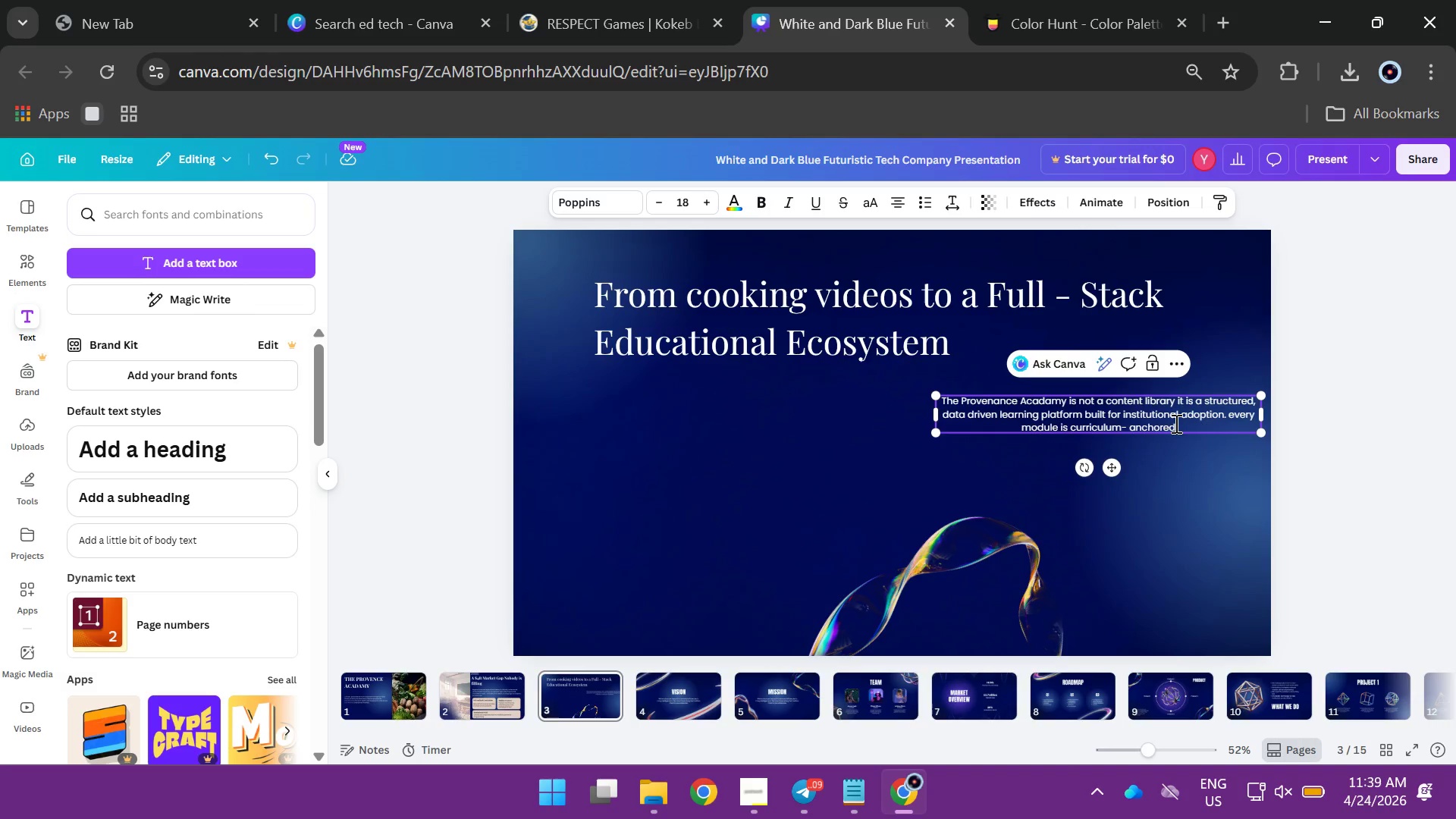 
left_click([1175, 423])
 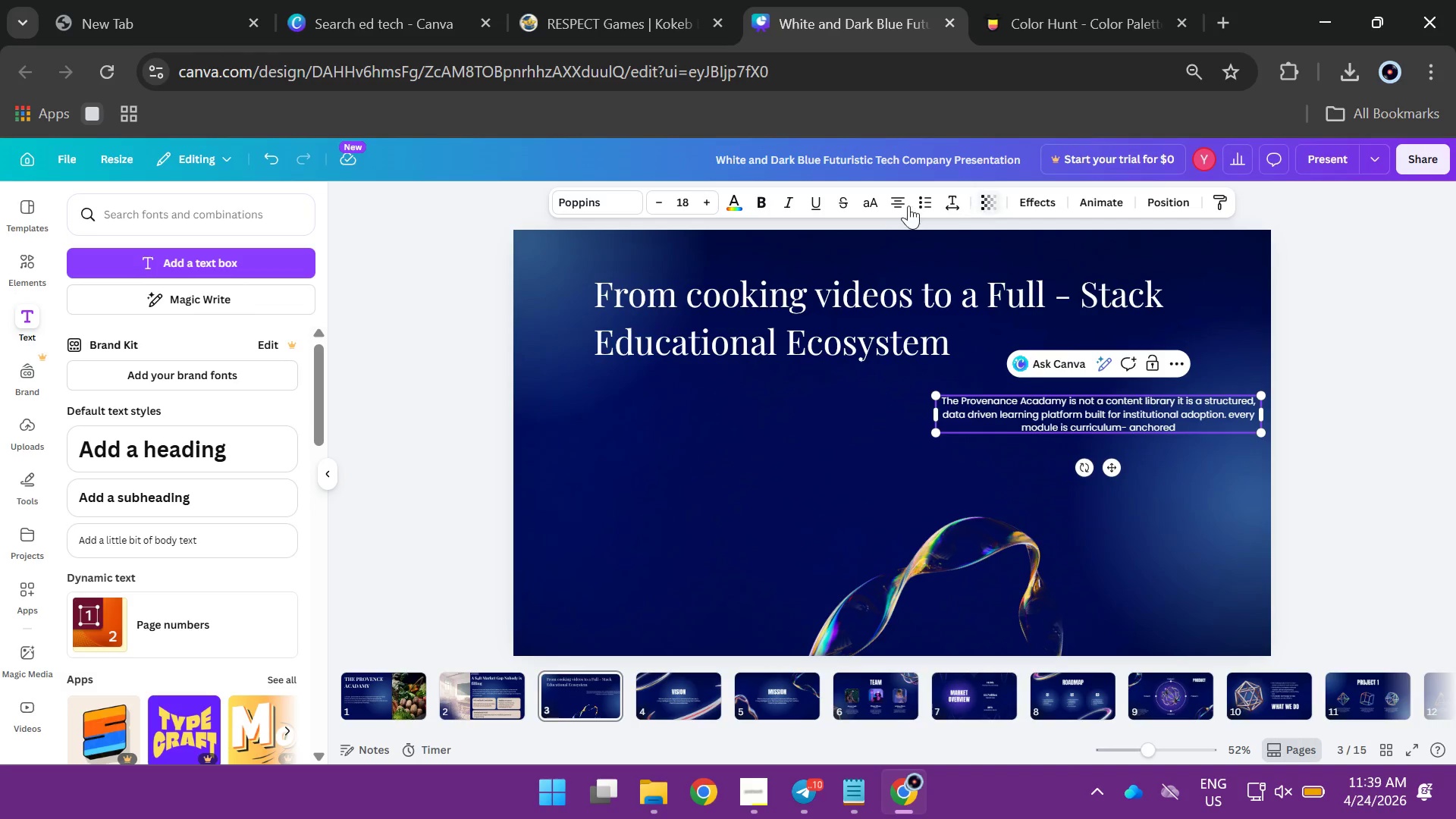 
left_click([902, 204])
 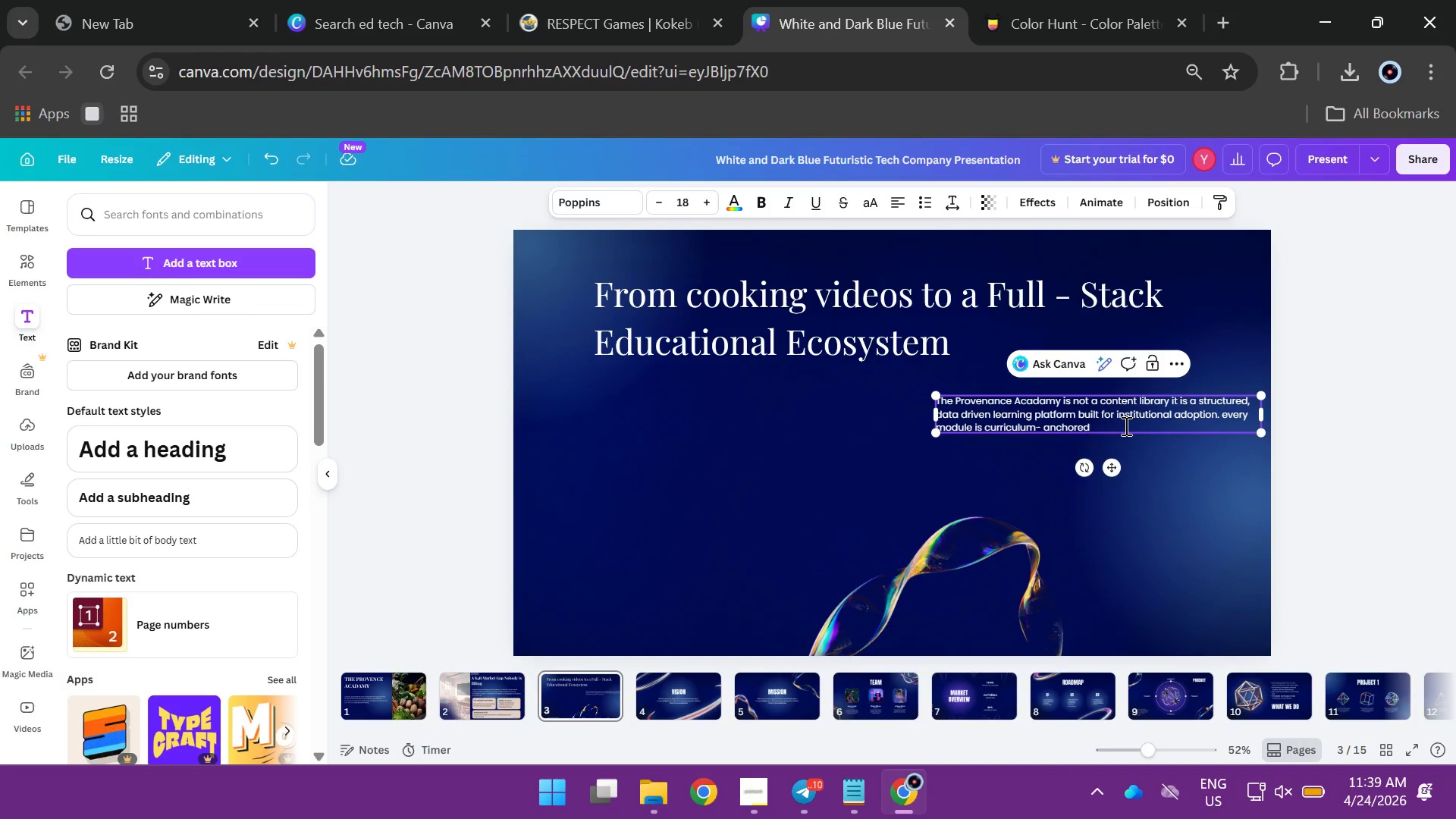 
key(Space)
 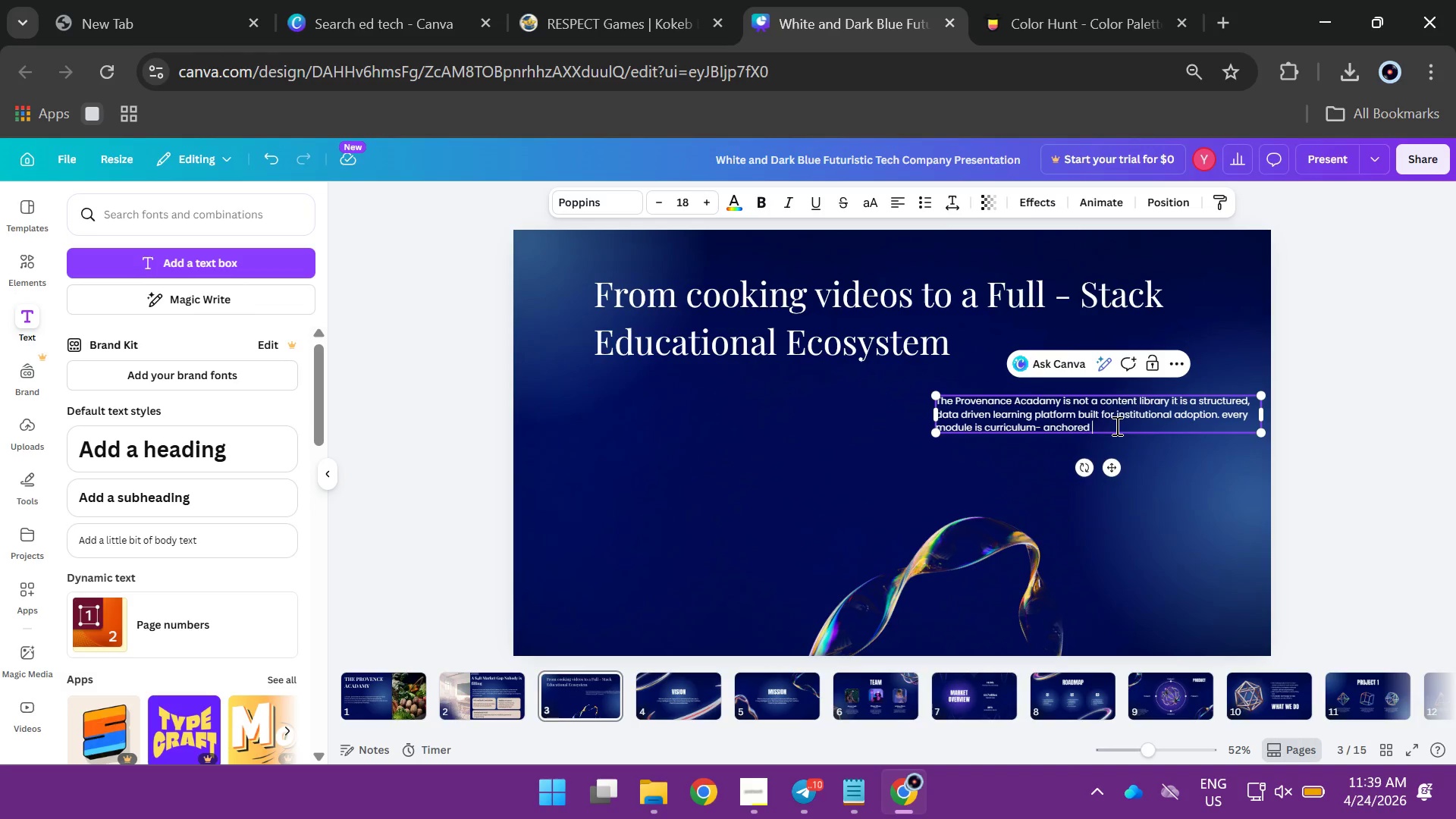 
key(Backspace)
type(, language )
key(Backspace)
type(- lo)
key(Backspace)
type(ocalized and assessment- ready)
 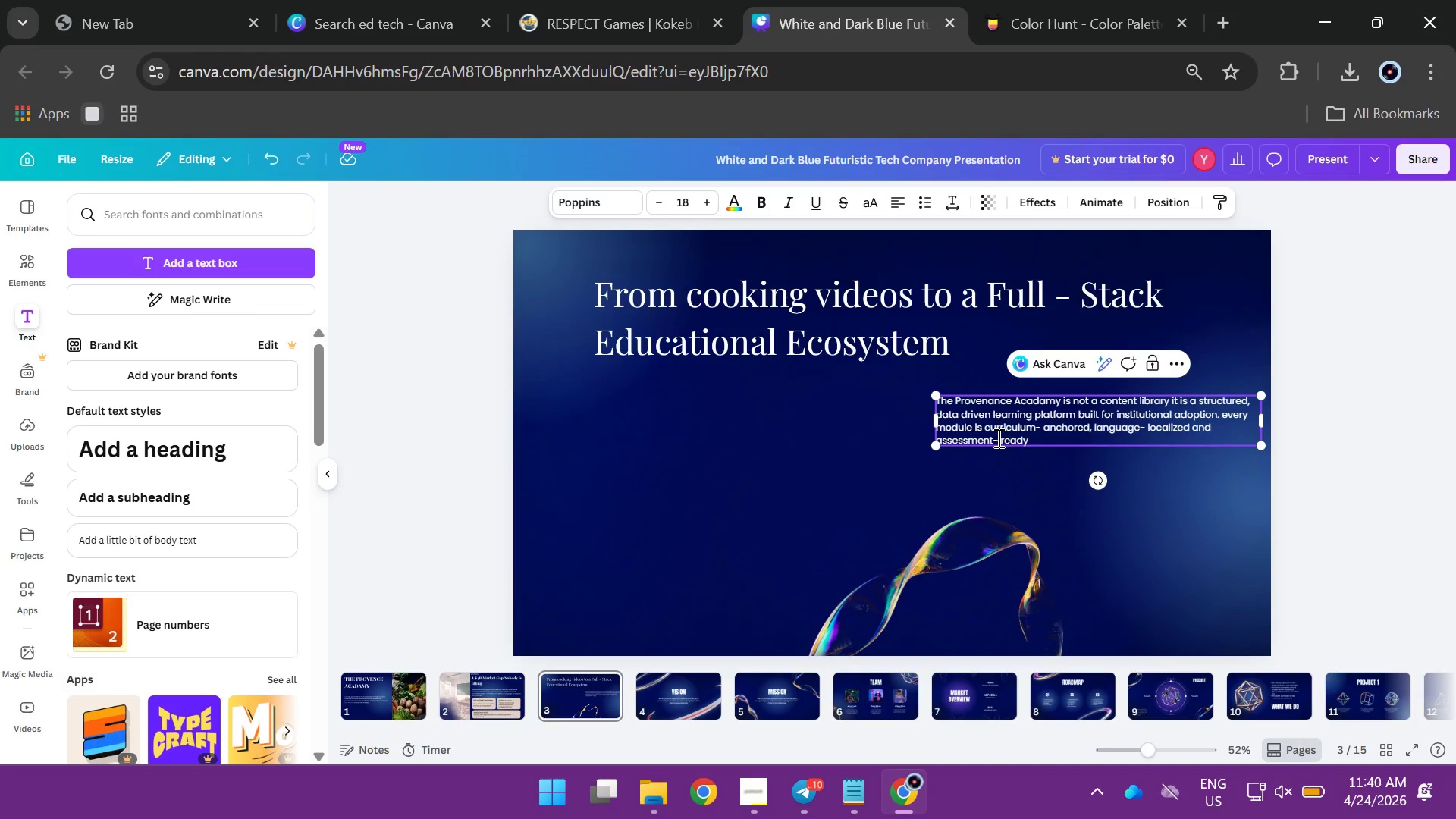 
left_click([992, 438])
 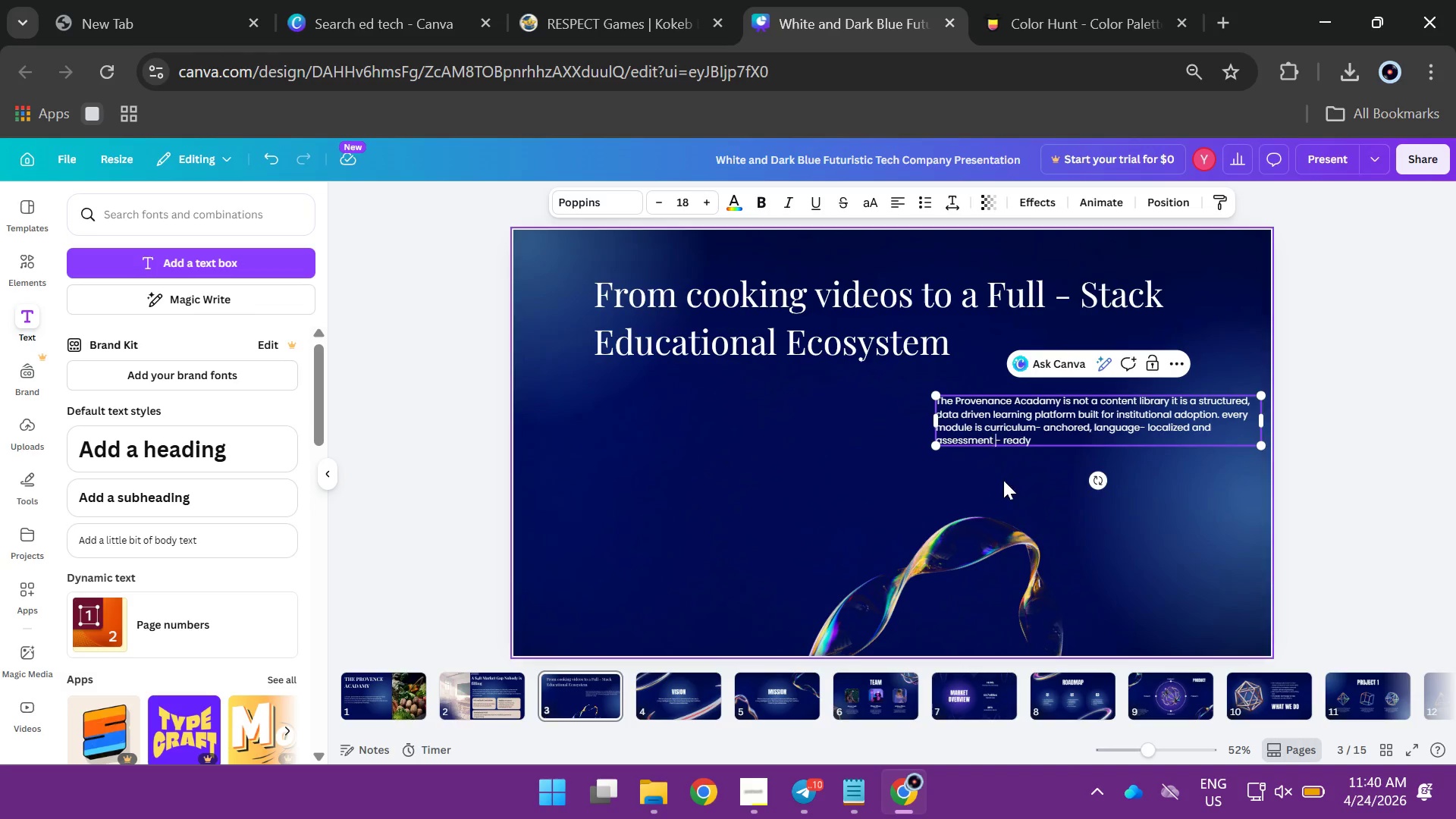 
key(Space)
 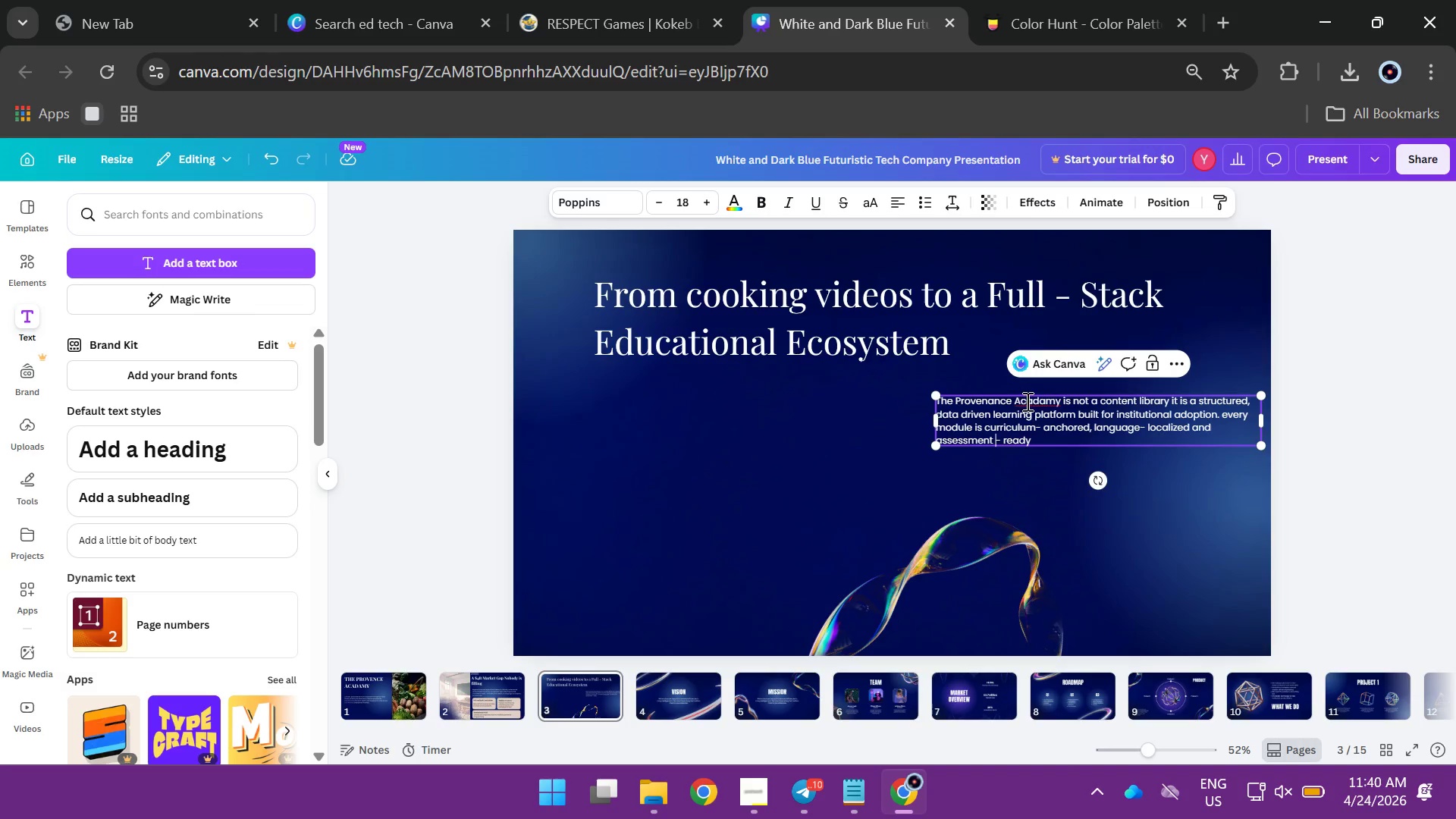 
right_click([1028, 401])
 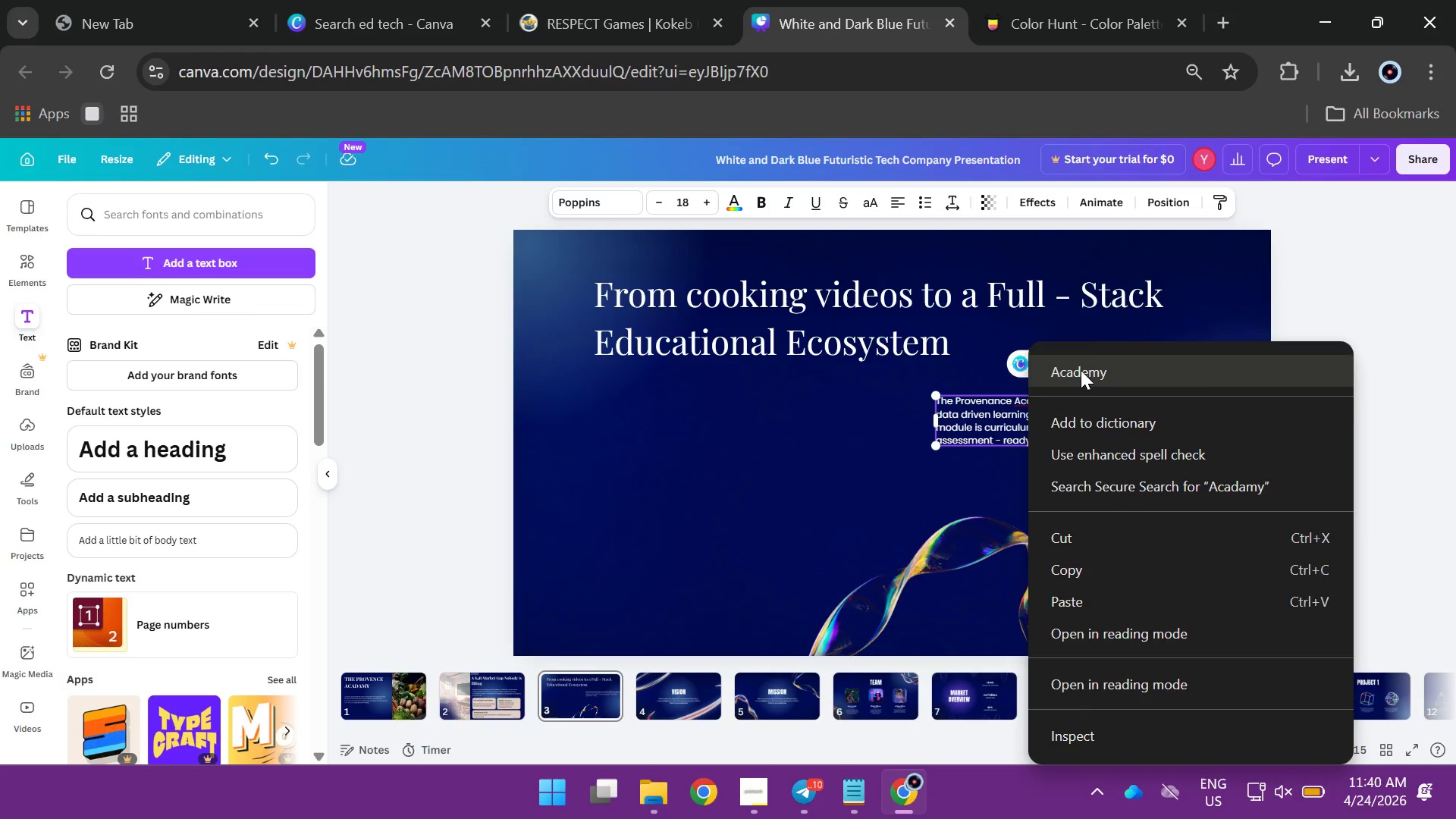 
left_click([1081, 370])
 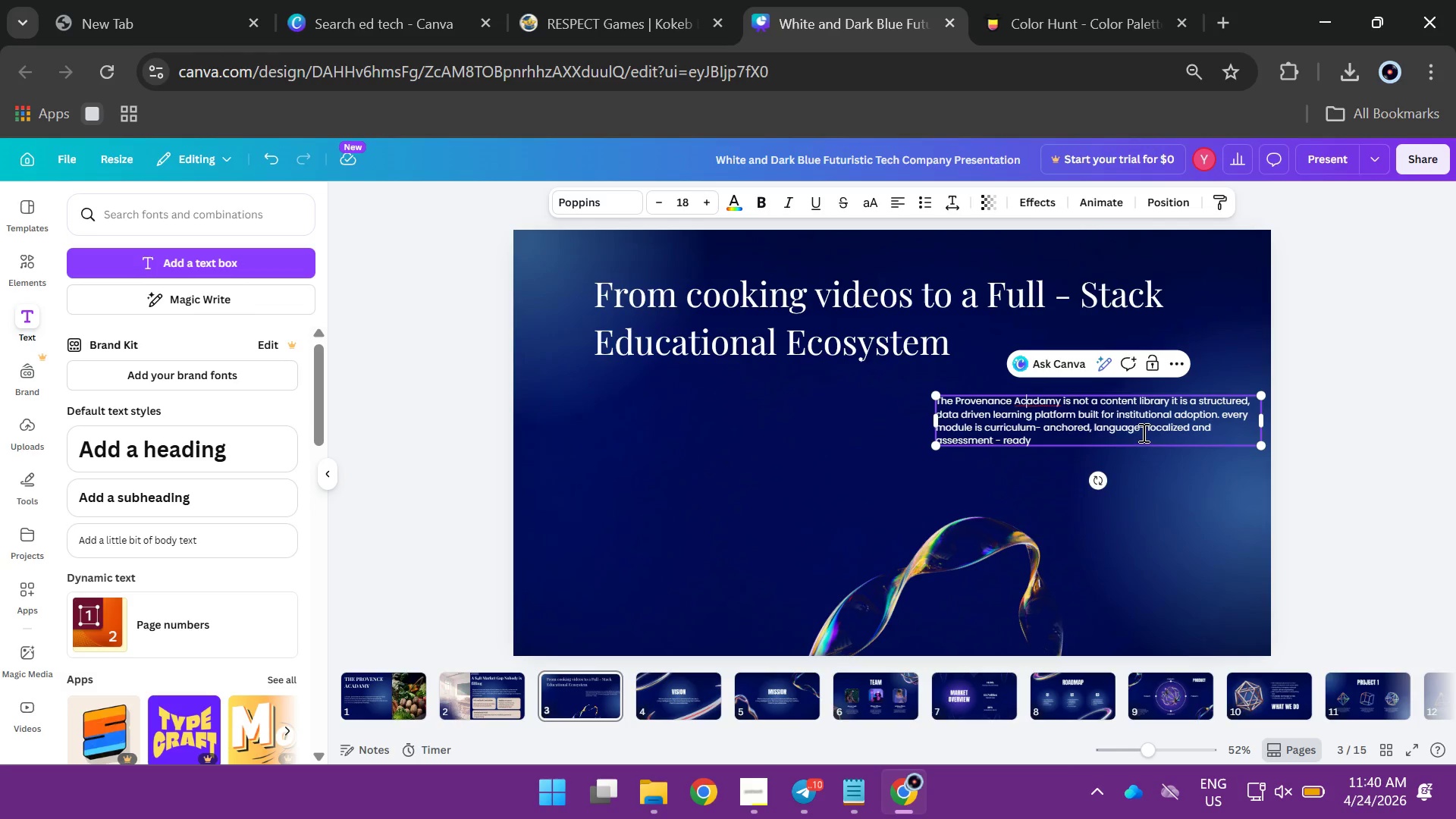 
left_click([1142, 430])
 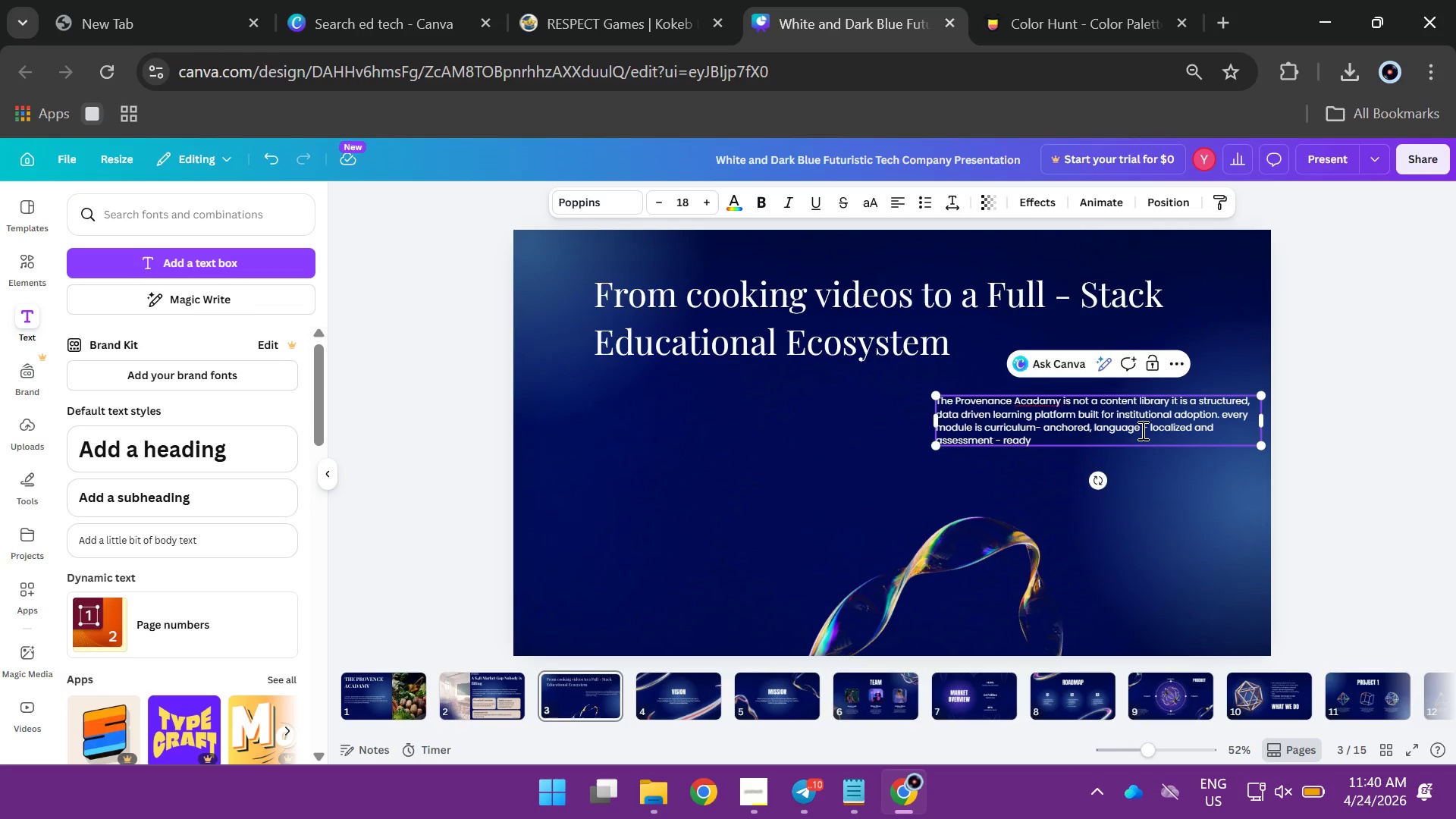 
key(Space)
 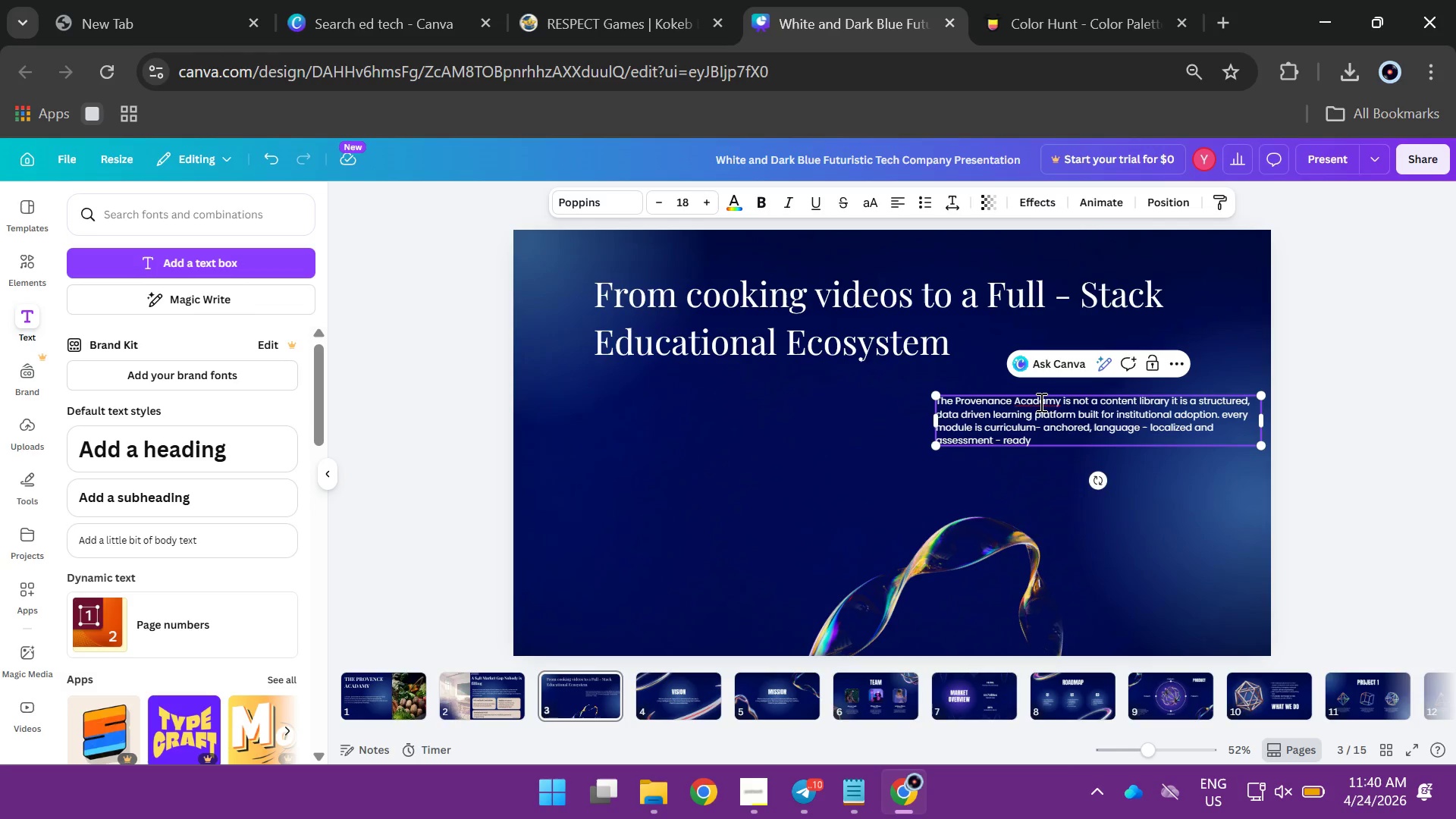 
right_click([1040, 402])
 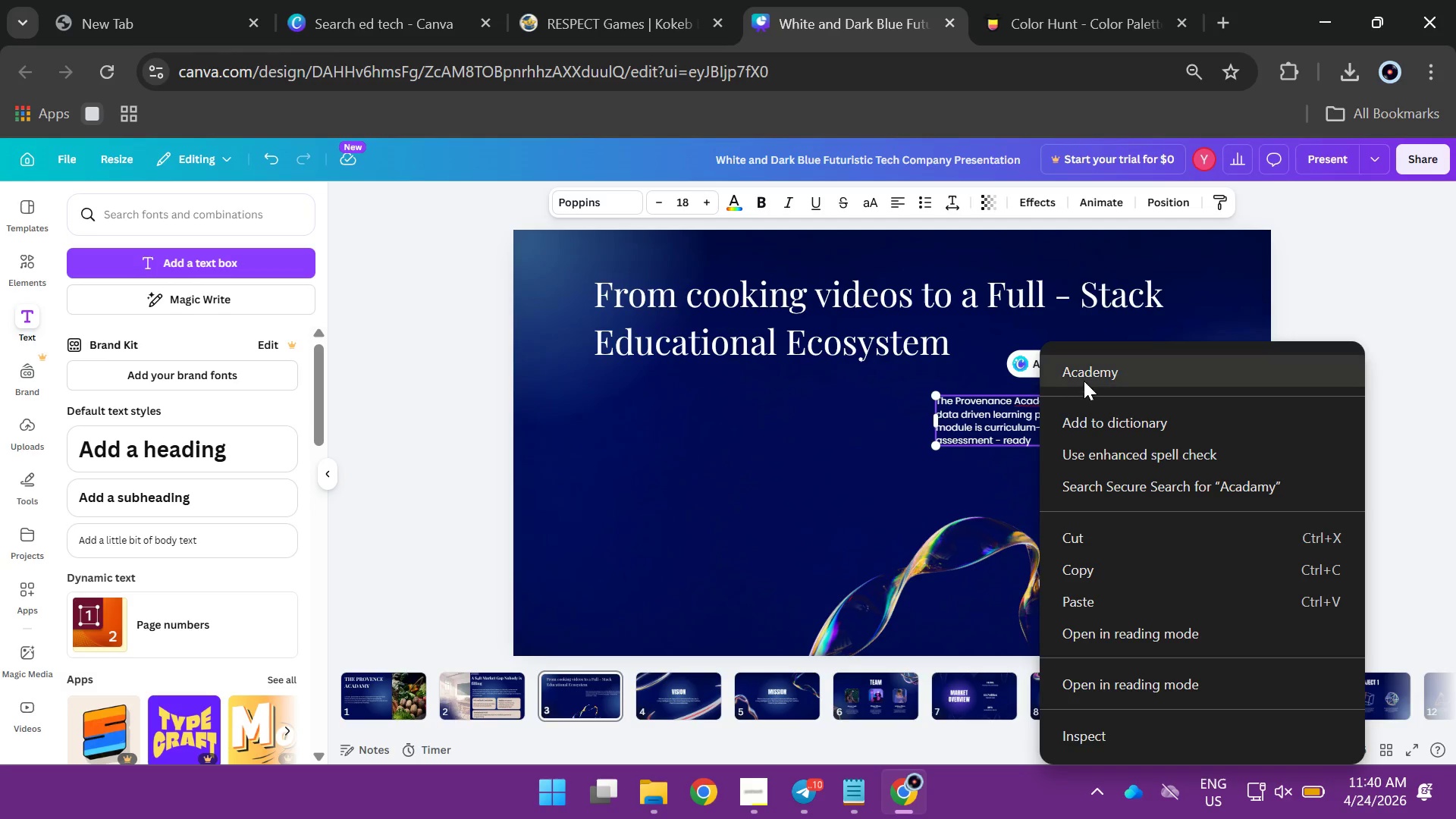 
left_click([1085, 371])
 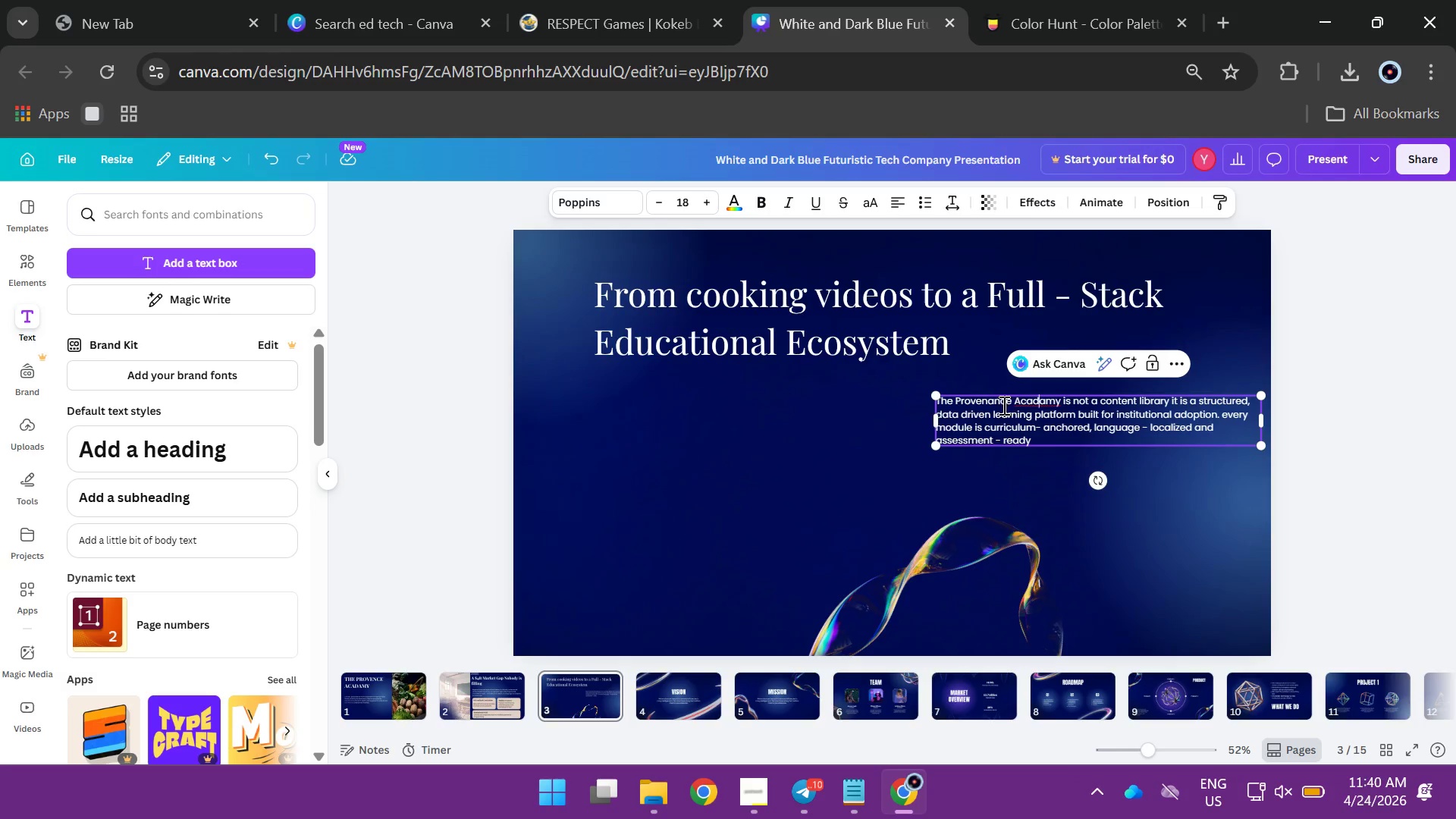 
left_click([1042, 405])
 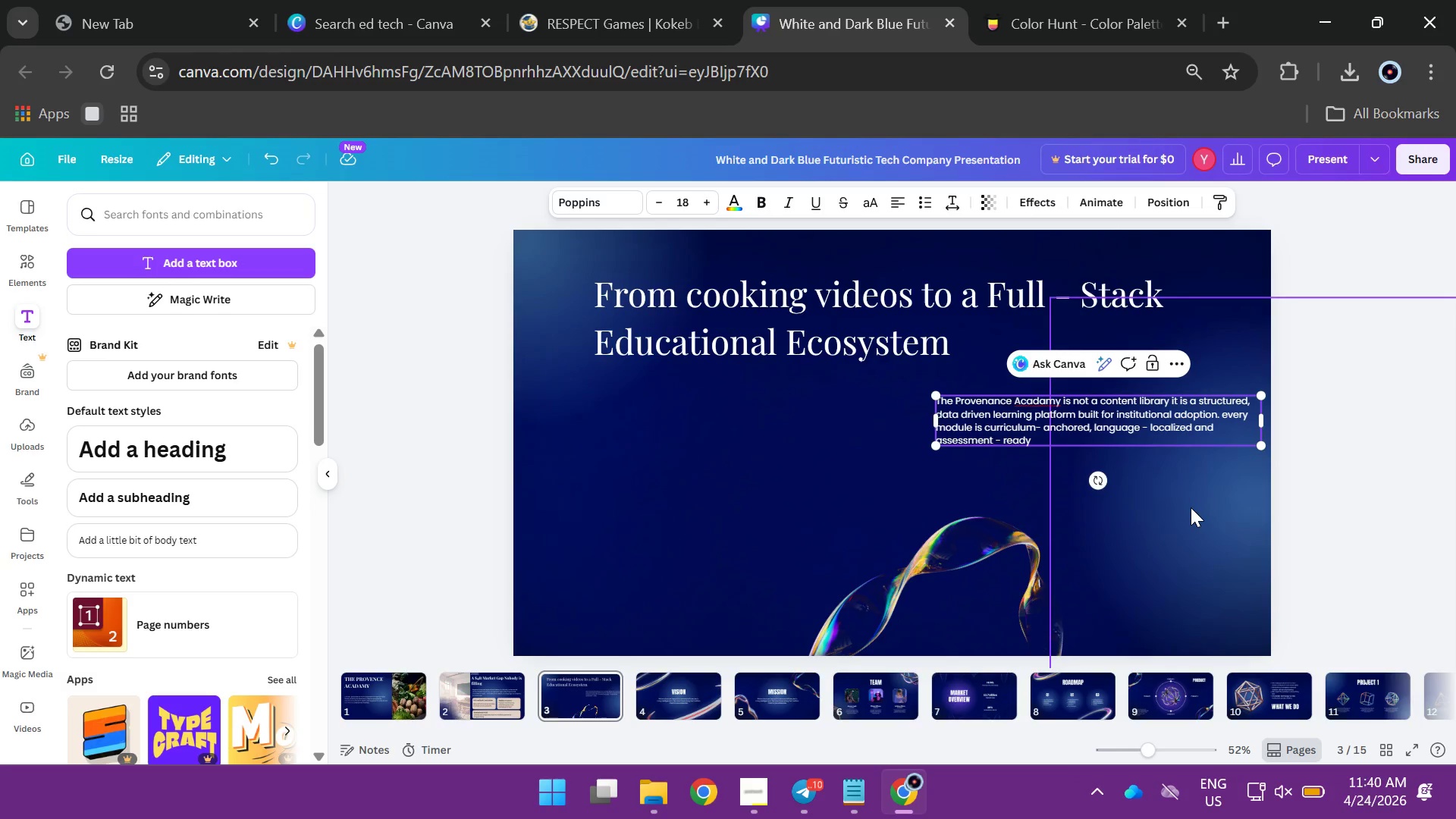 
left_click([1334, 331])
 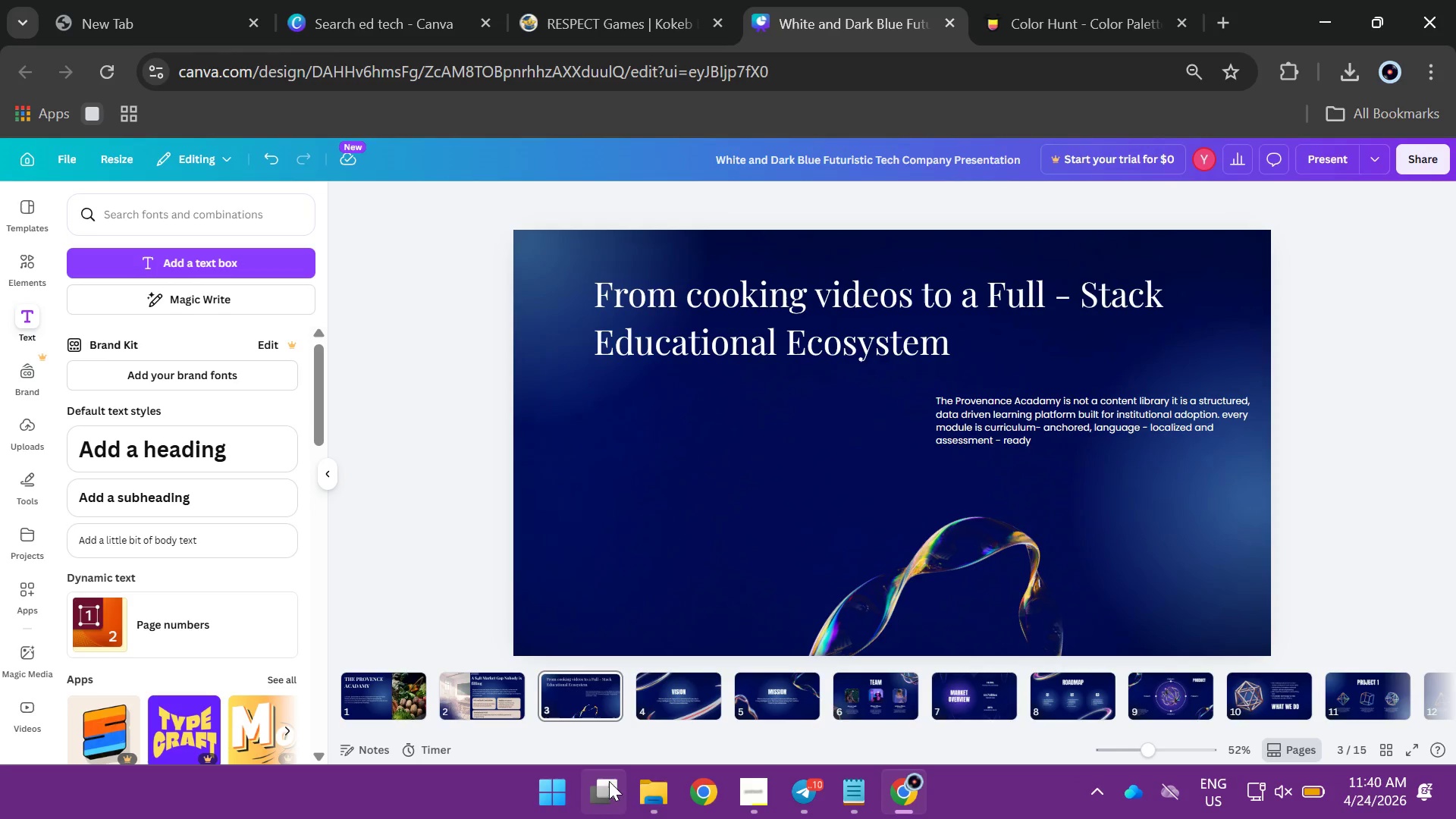 
left_click([649, 786])
 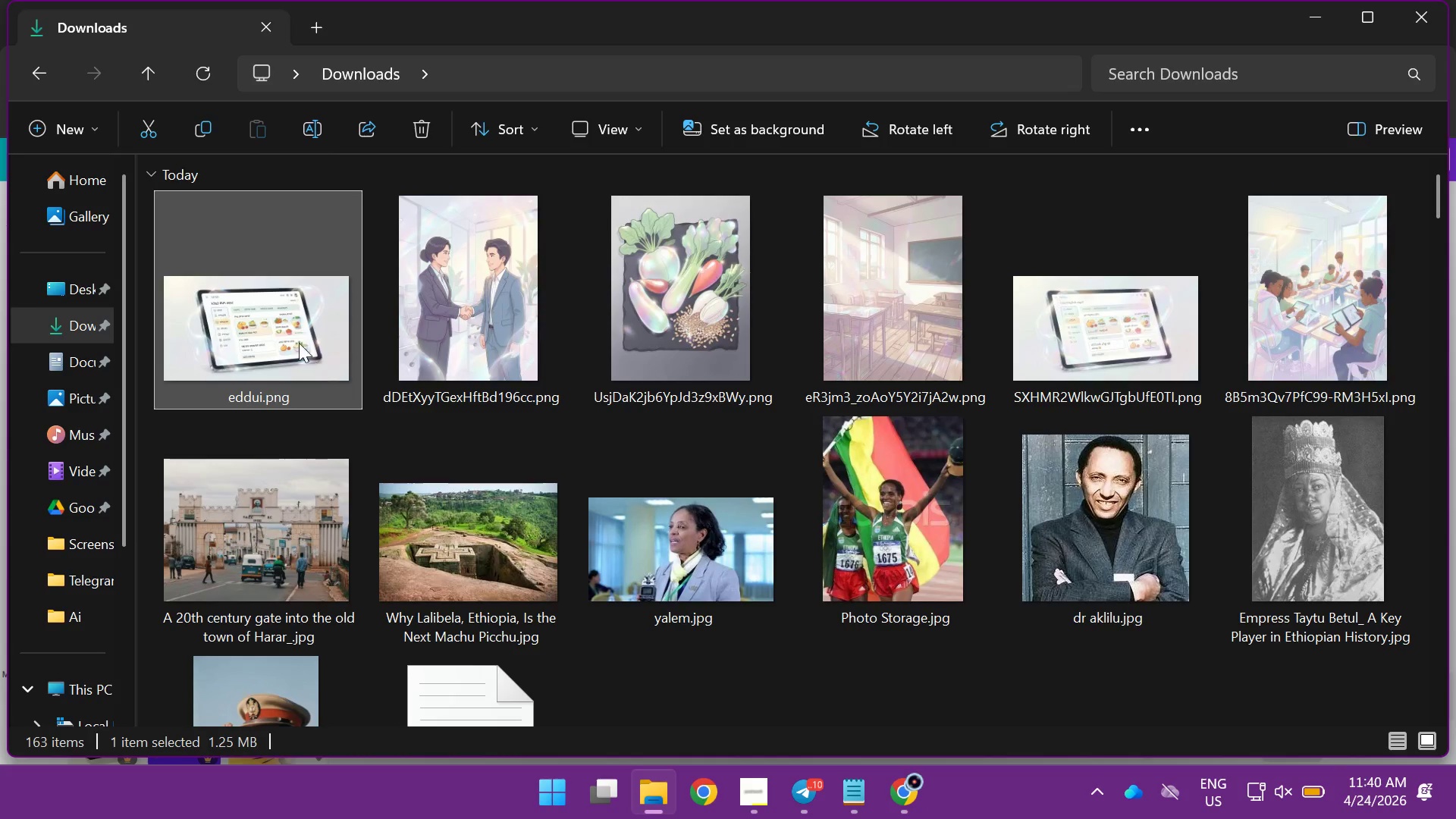 
left_click_drag(start_coordinate=[255, 313], to_coordinate=[712, 509])
 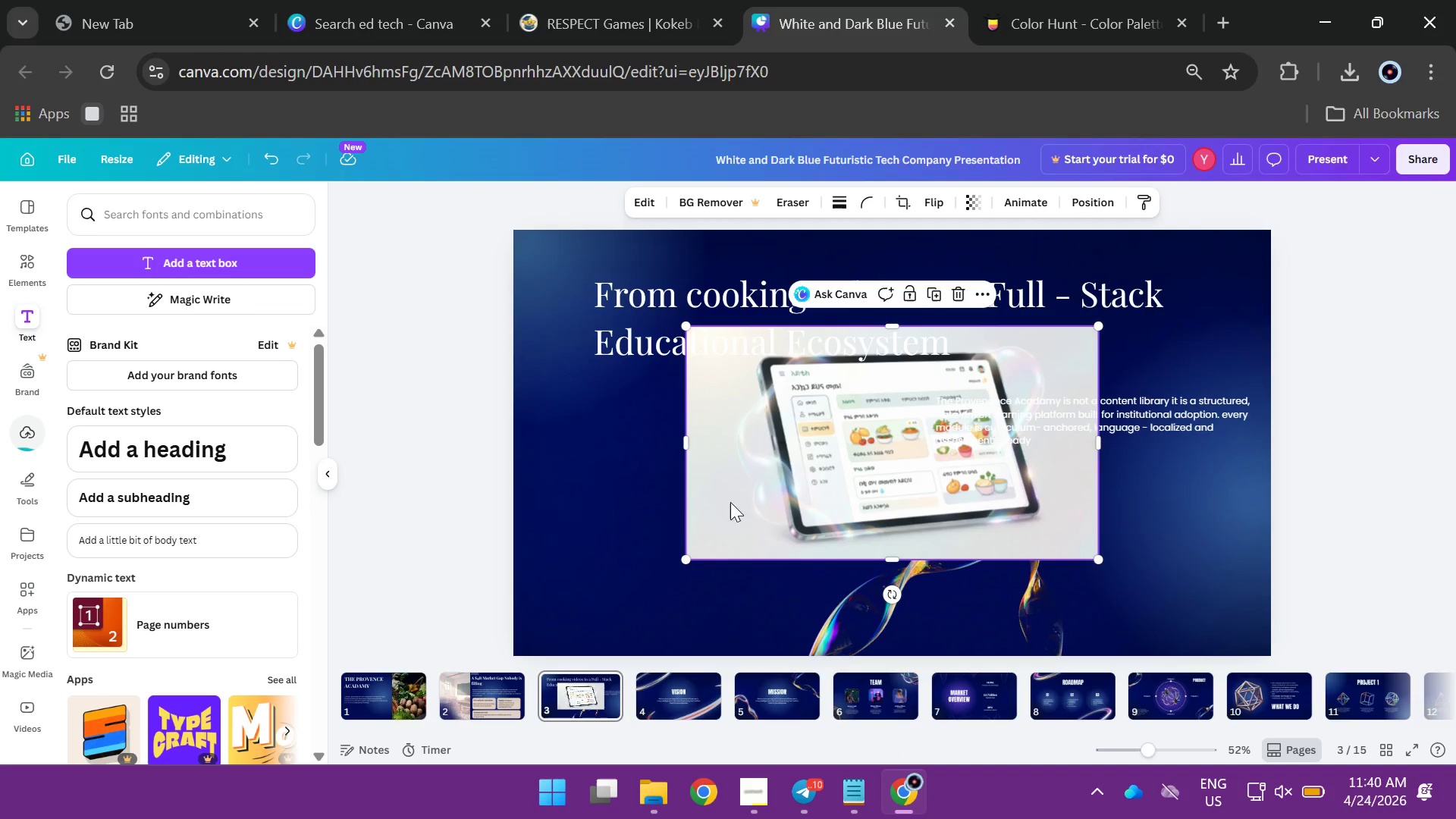 
left_click_drag(start_coordinate=[868, 451], to_coordinate=[705, 496])
 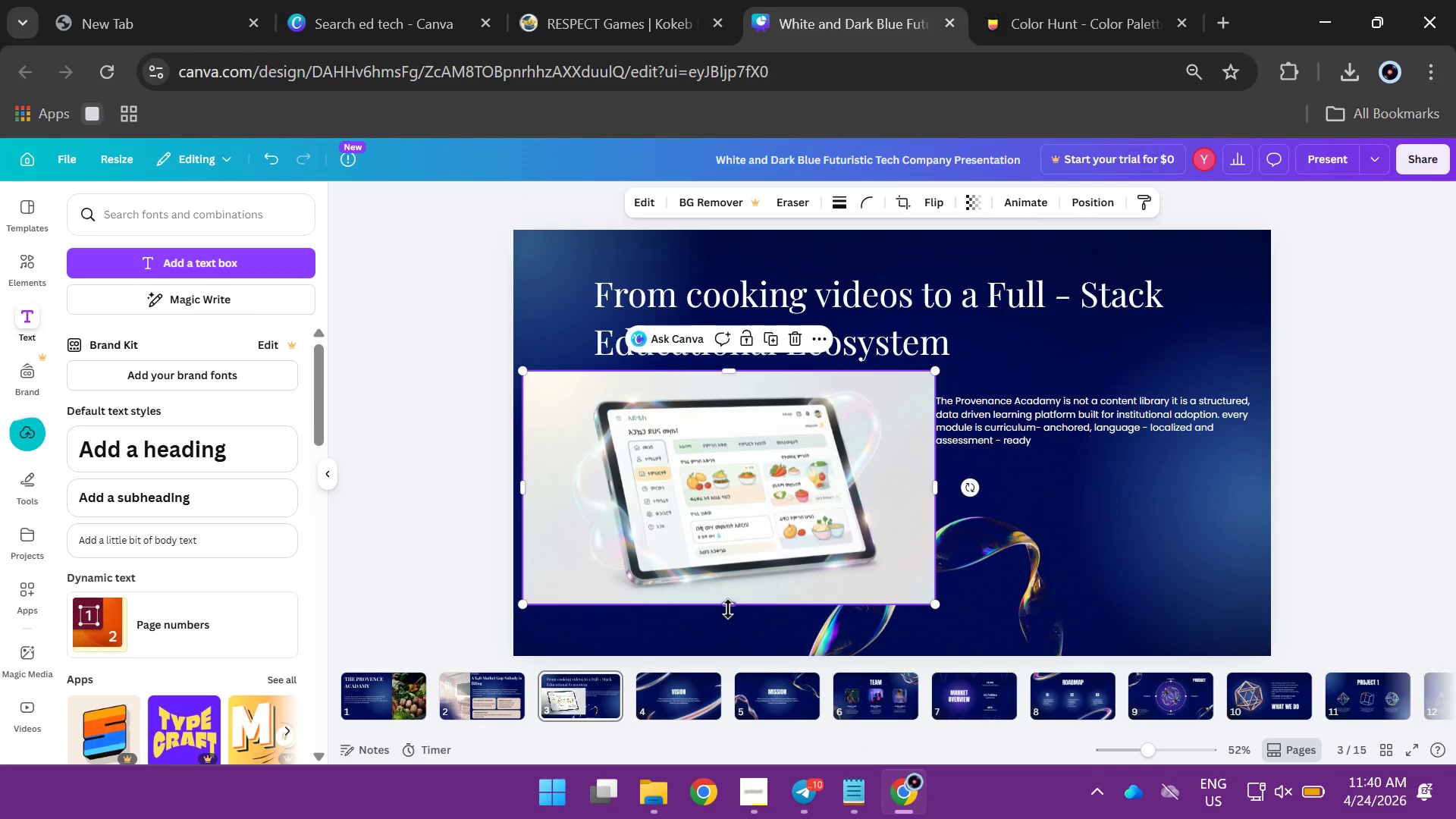 
left_click_drag(start_coordinate=[728, 609], to_coordinate=[732, 654])
 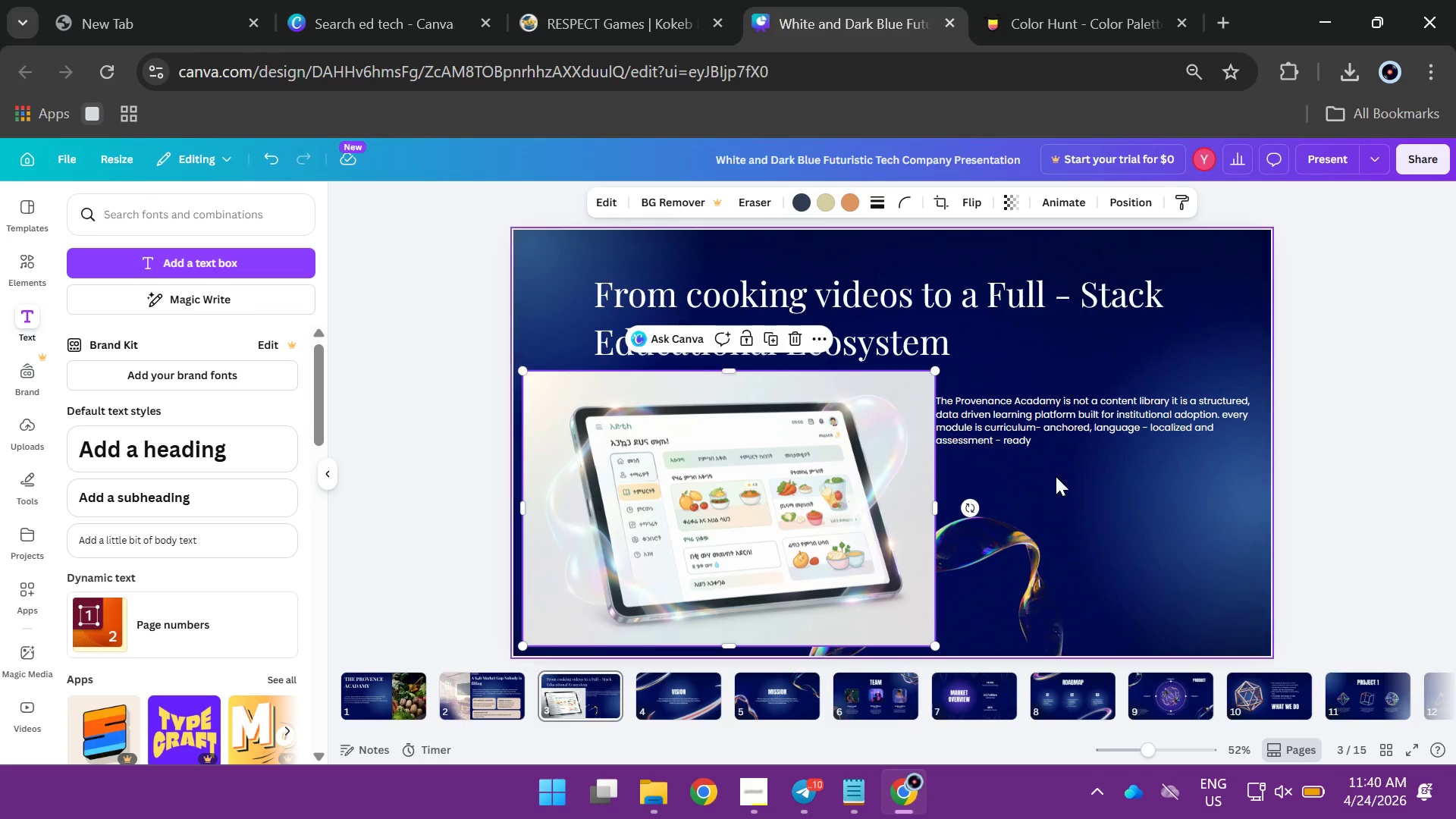 
left_click([1052, 417])
 